 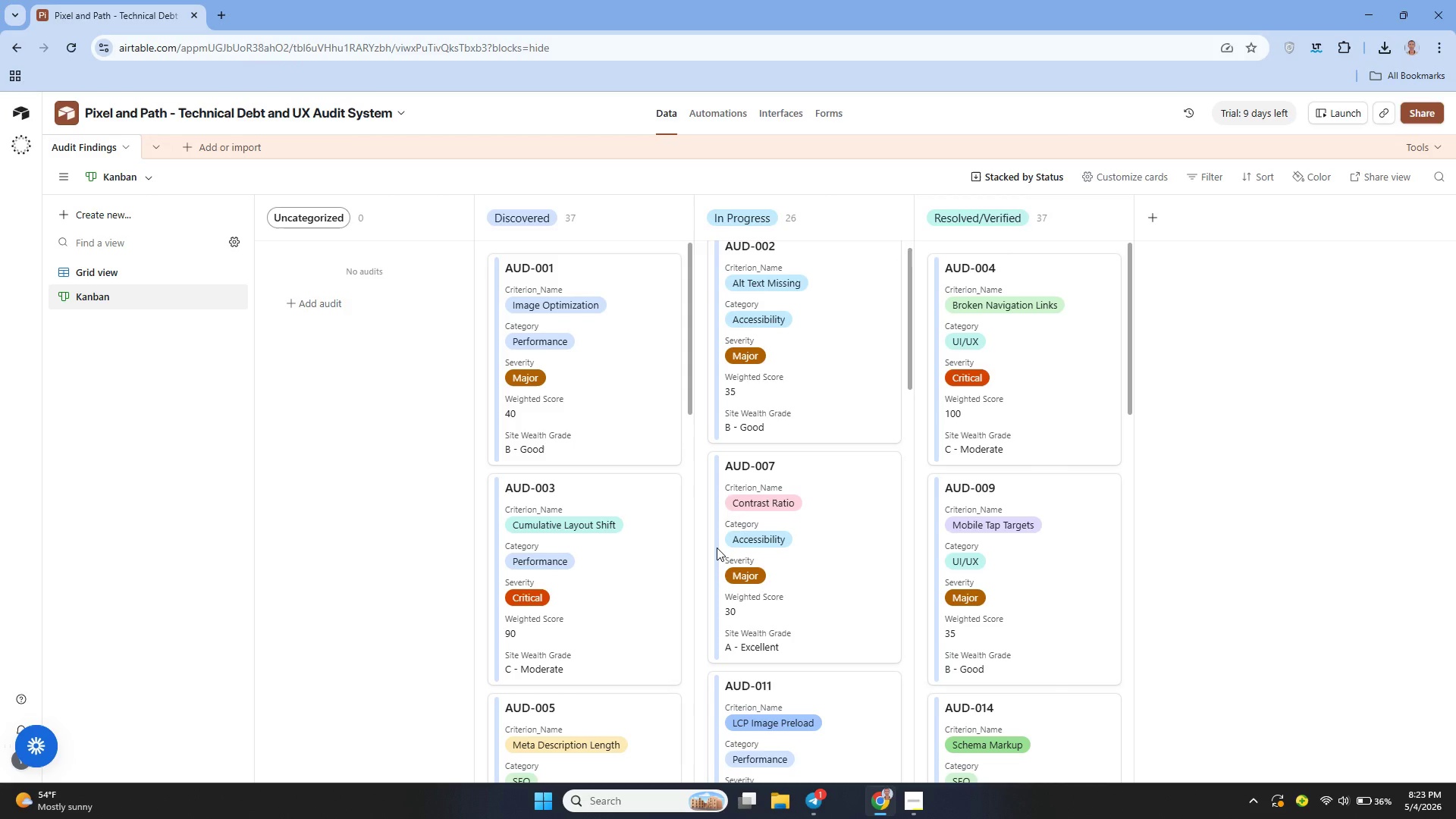 
left_click([176, 271])
 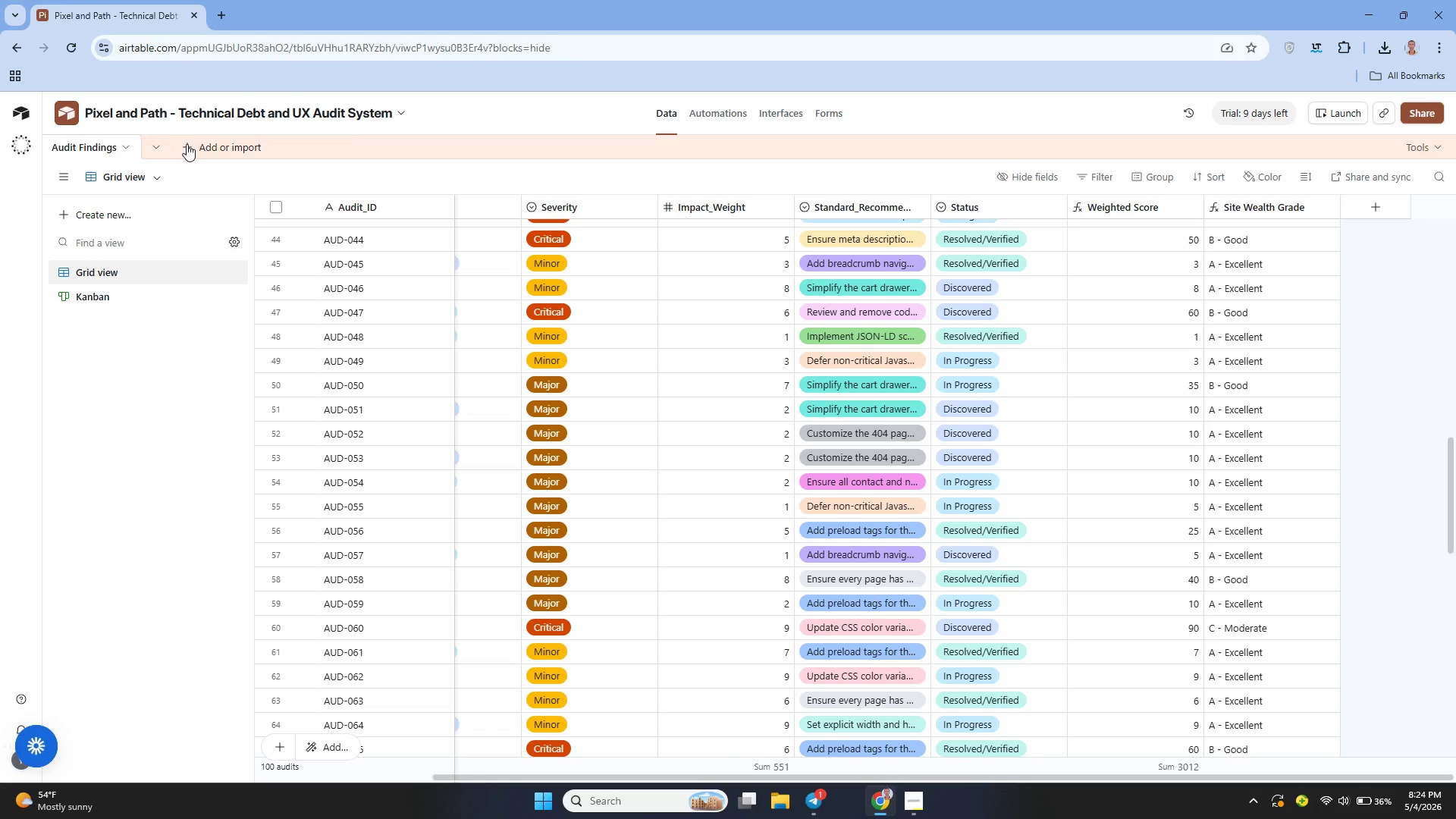 
wait(7.16)
 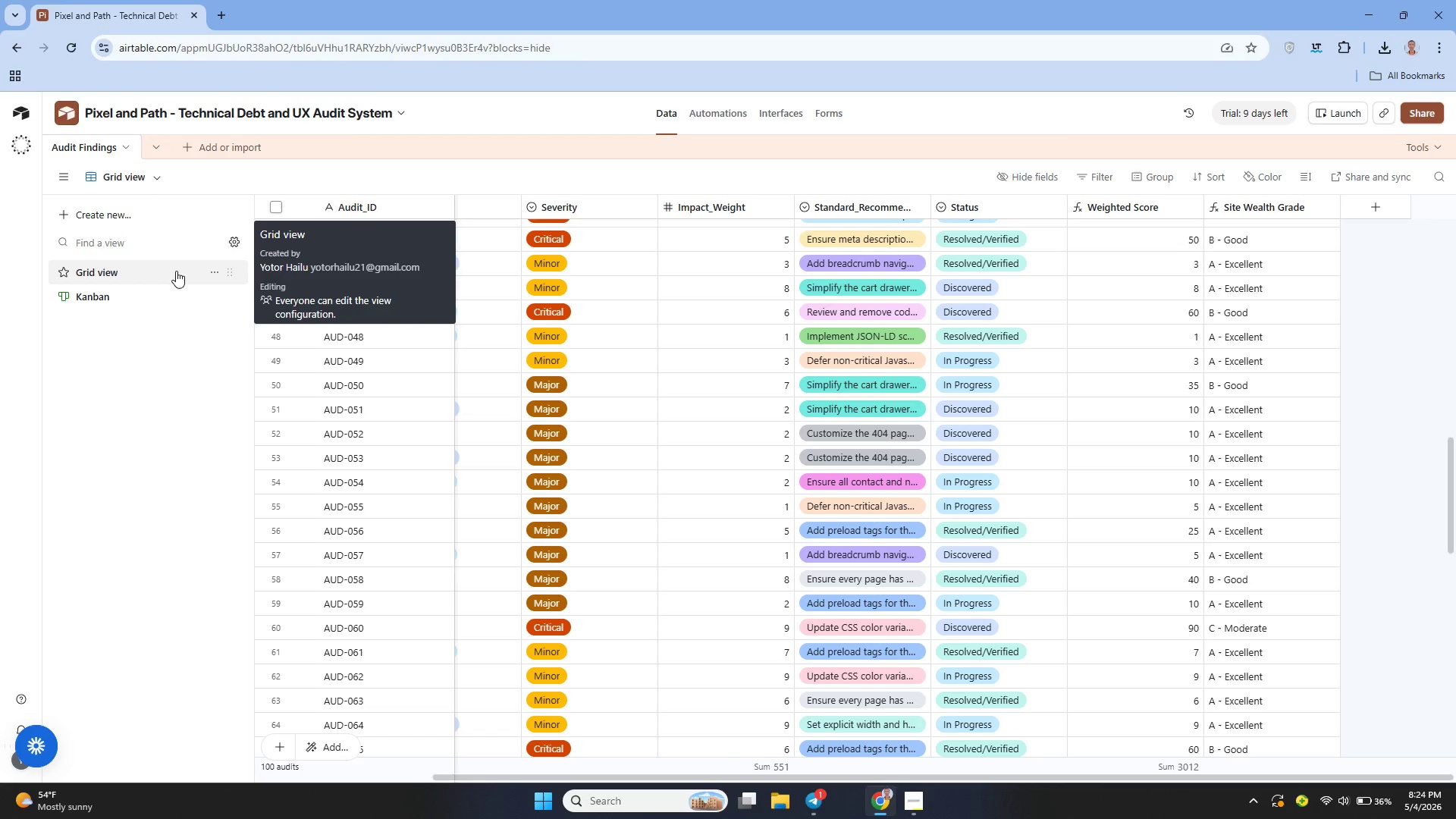 
left_click([187, 144])
 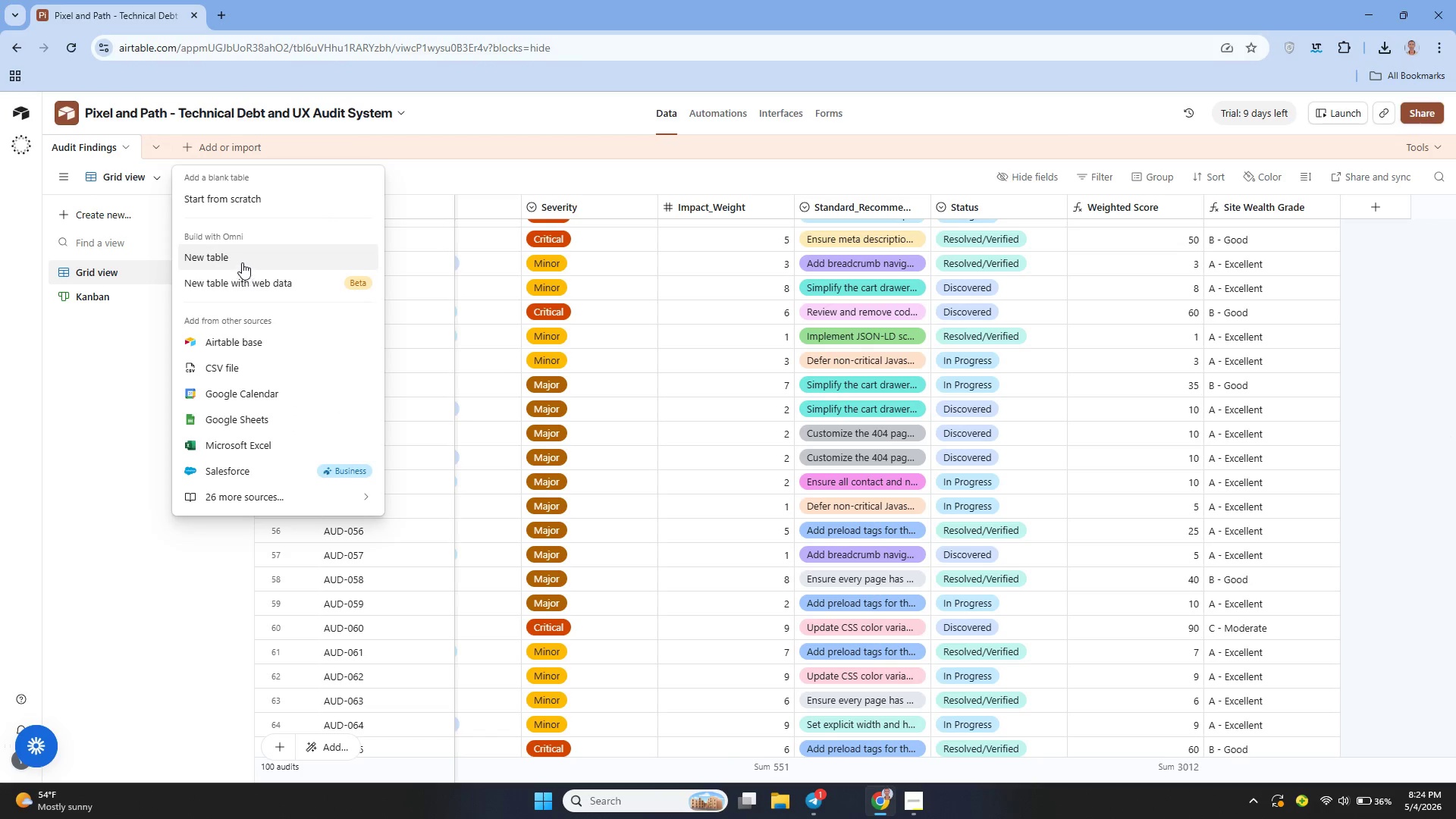 
left_click([240, 260])
 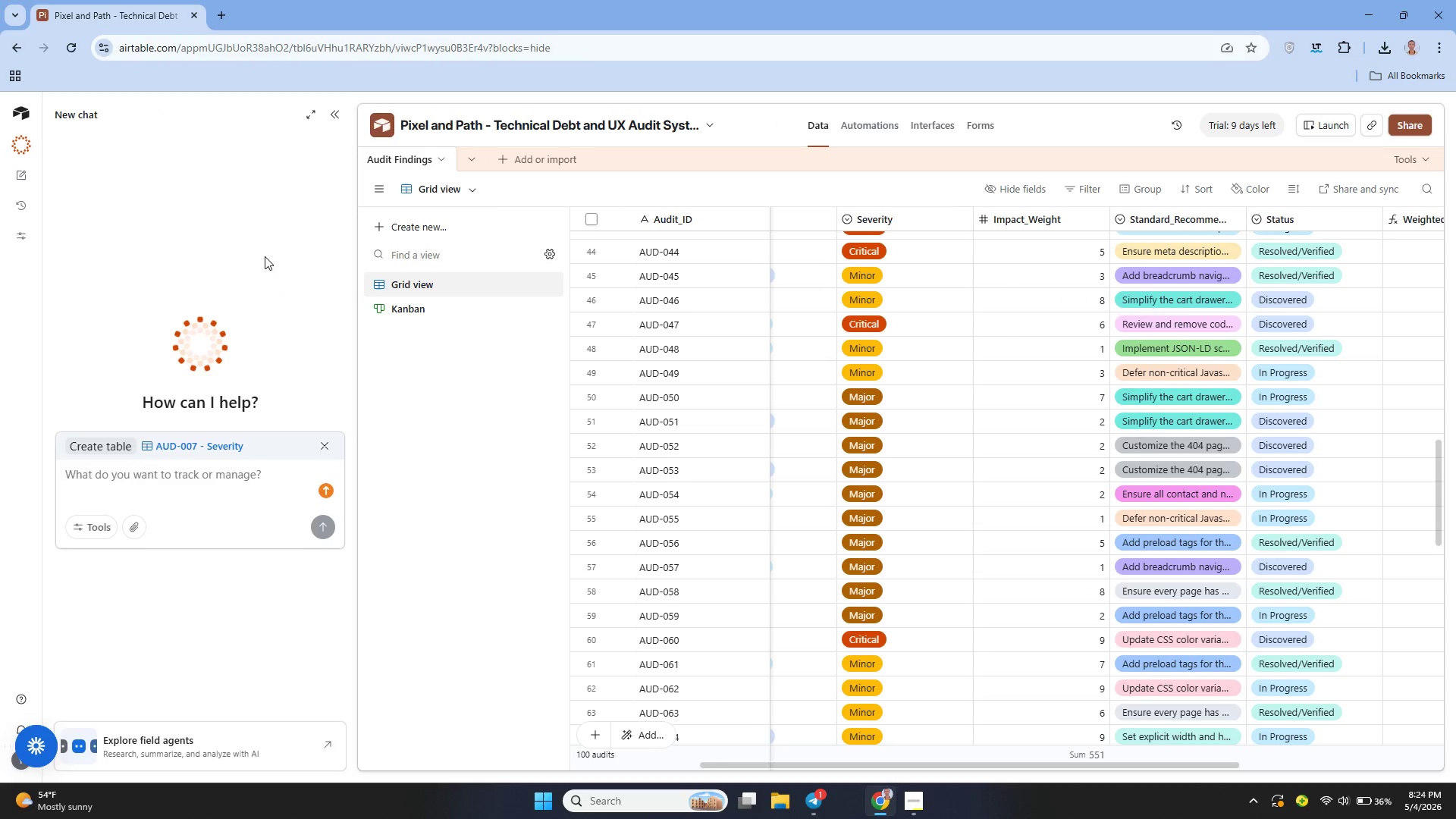 
left_click([331, 114])
 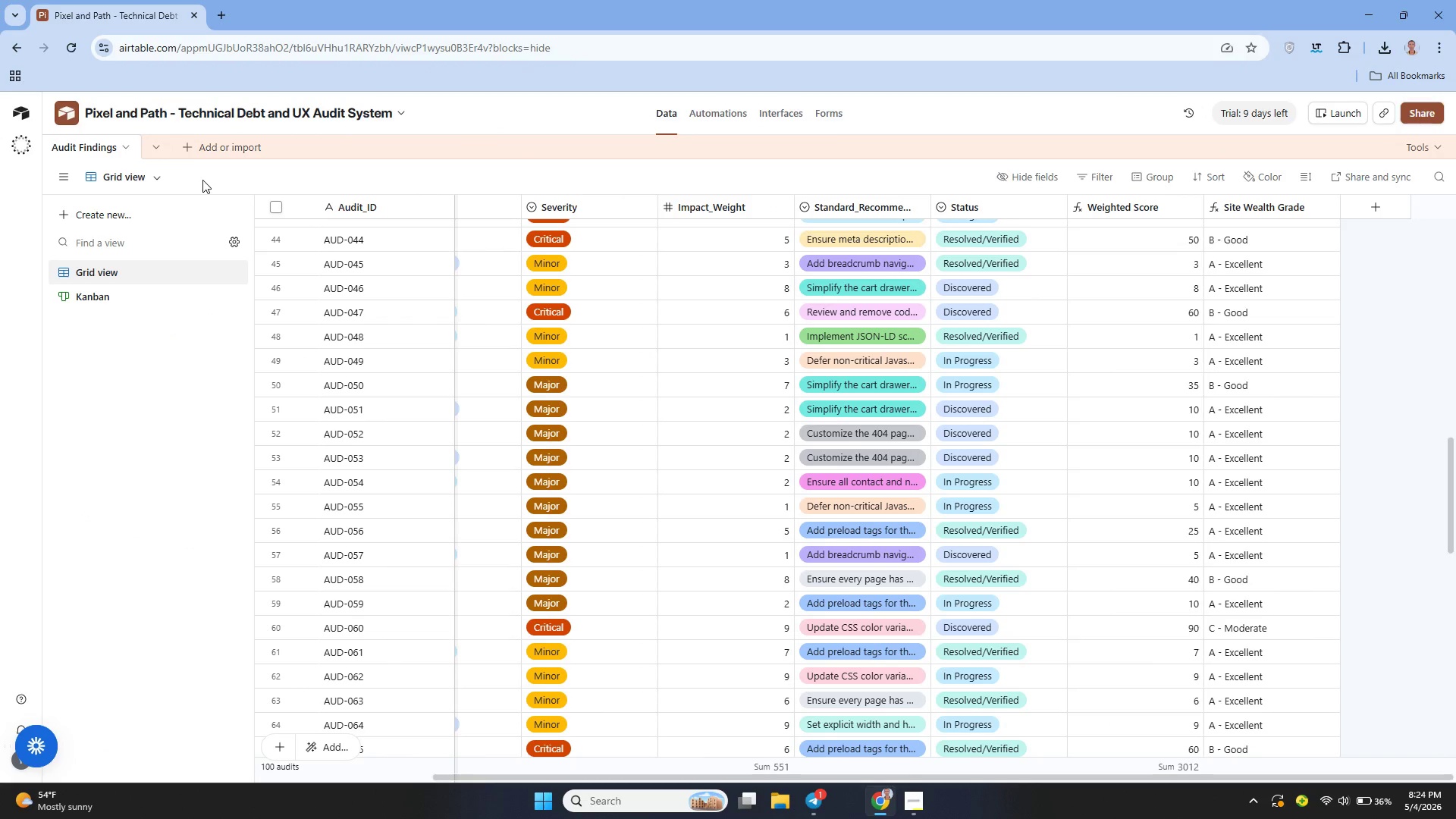 
wait(5.72)
 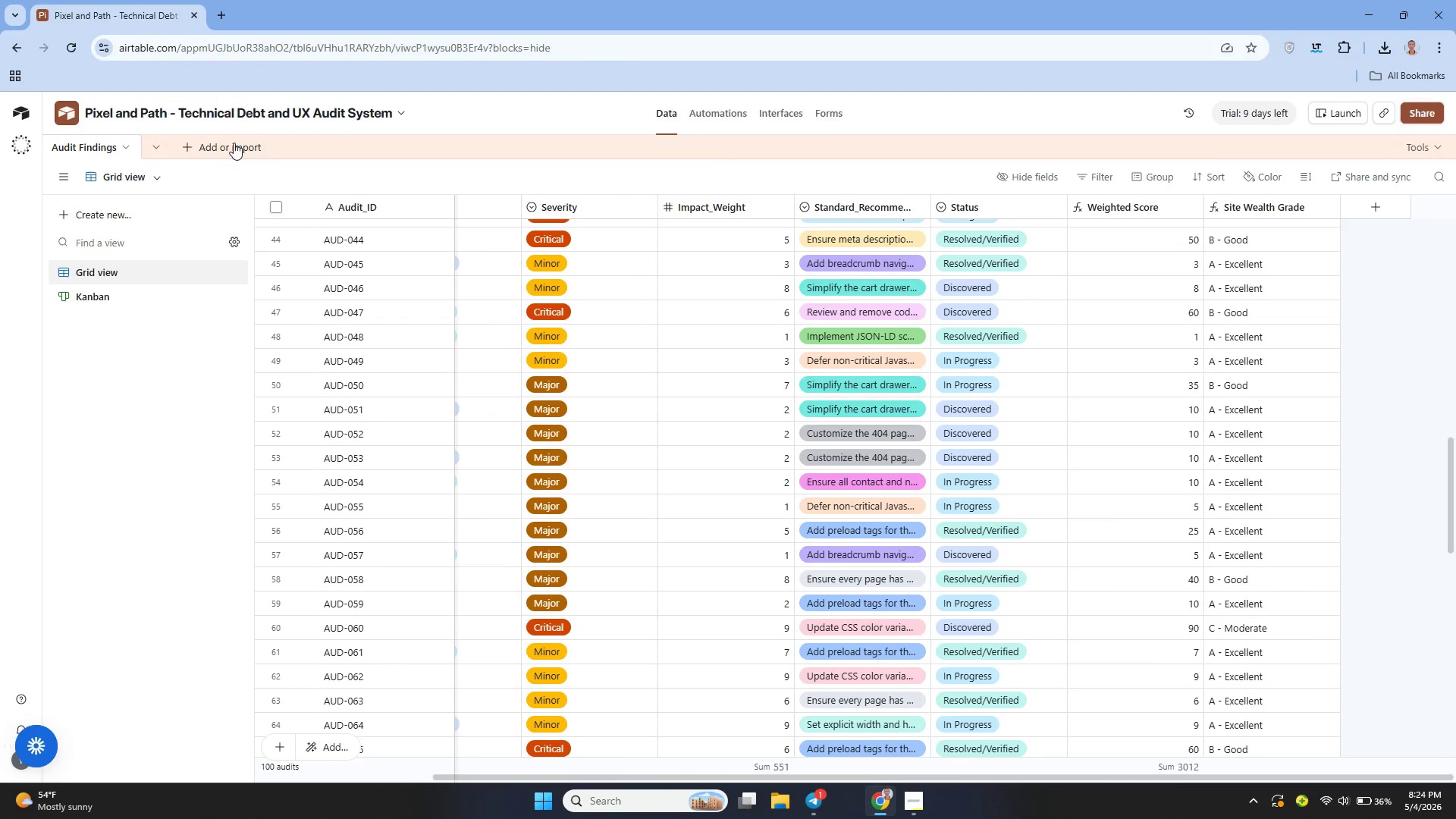 
left_click([316, 748])
 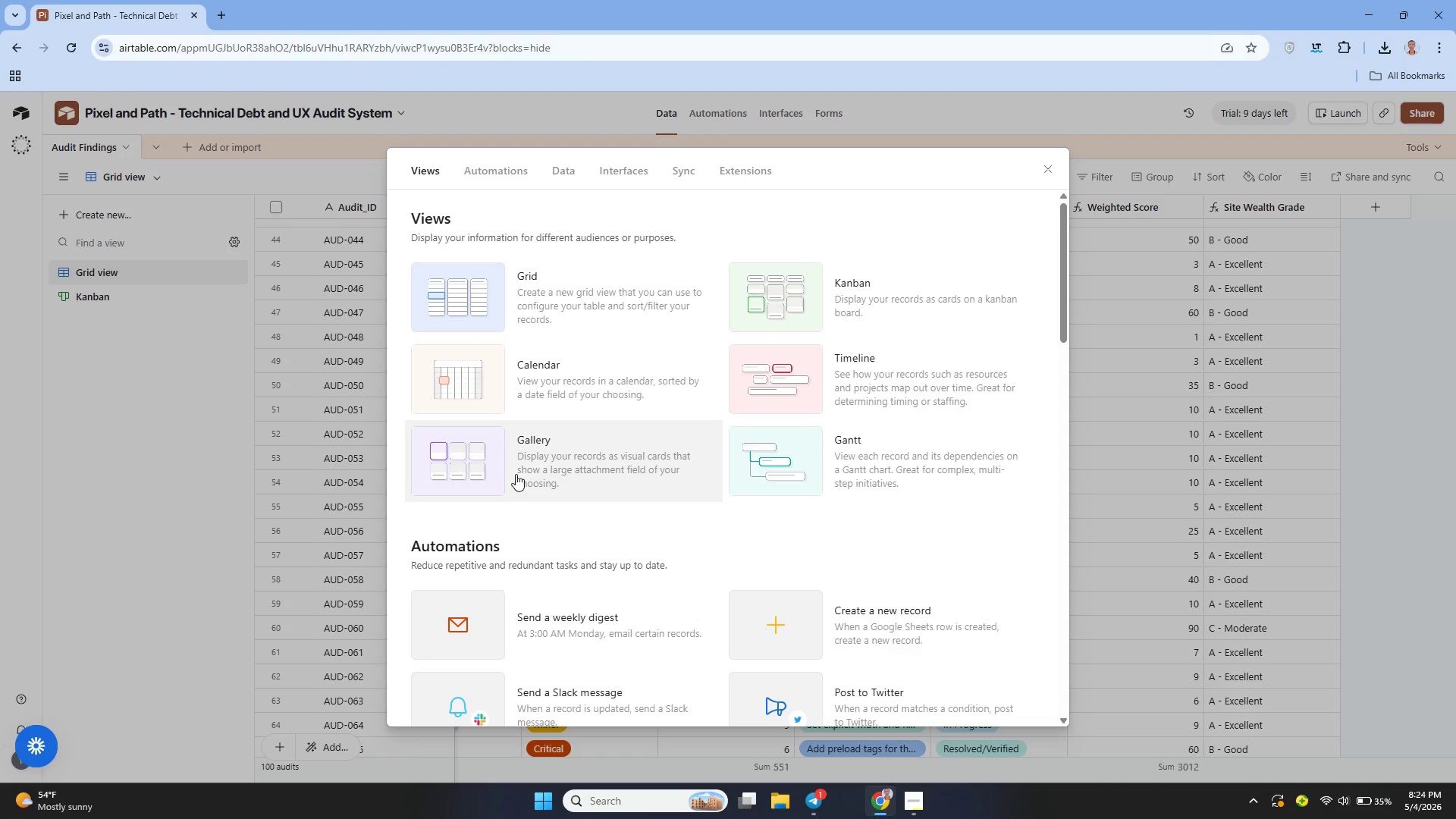 
wait(9.28)
 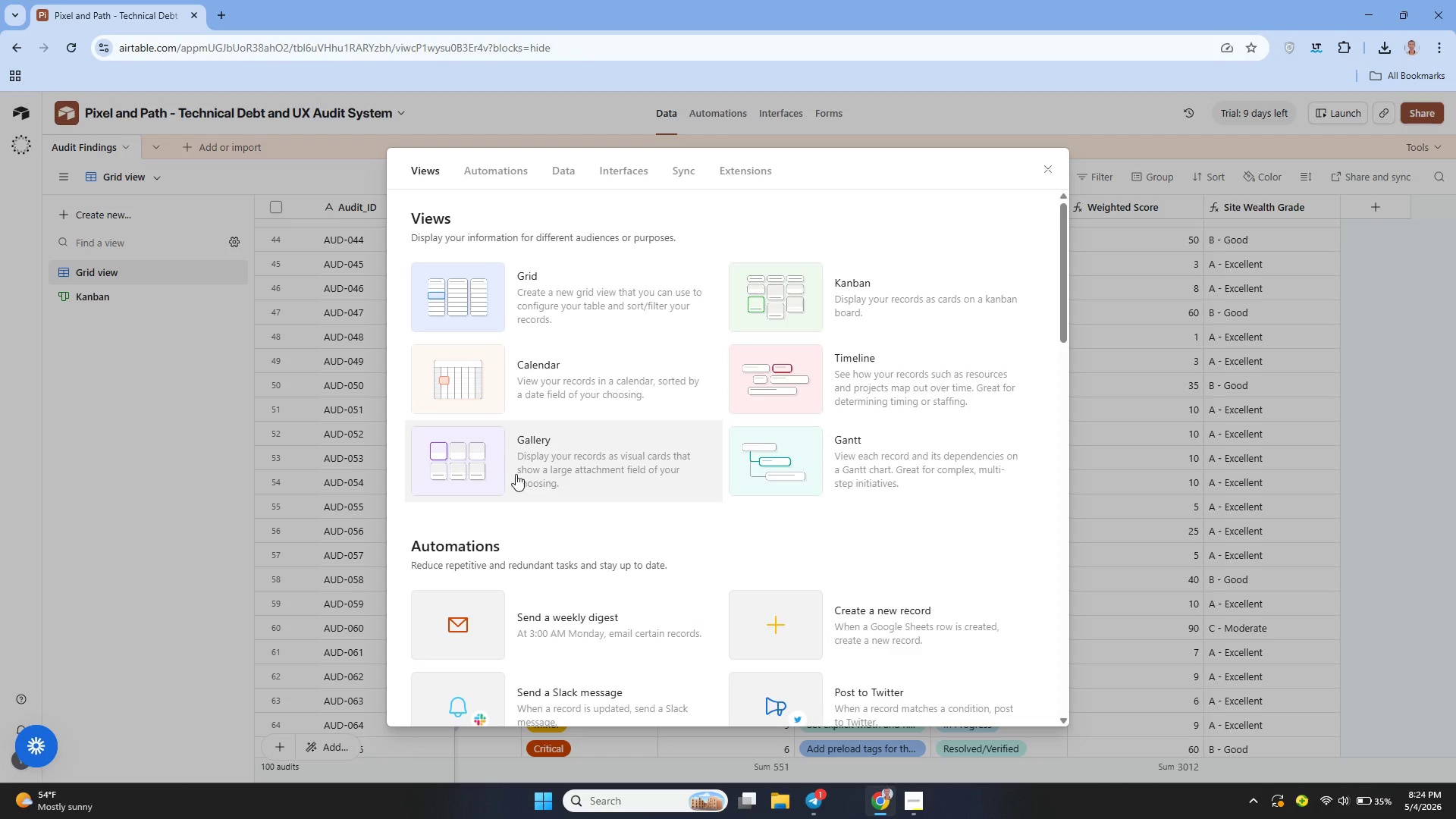 
left_click([550, 358])
 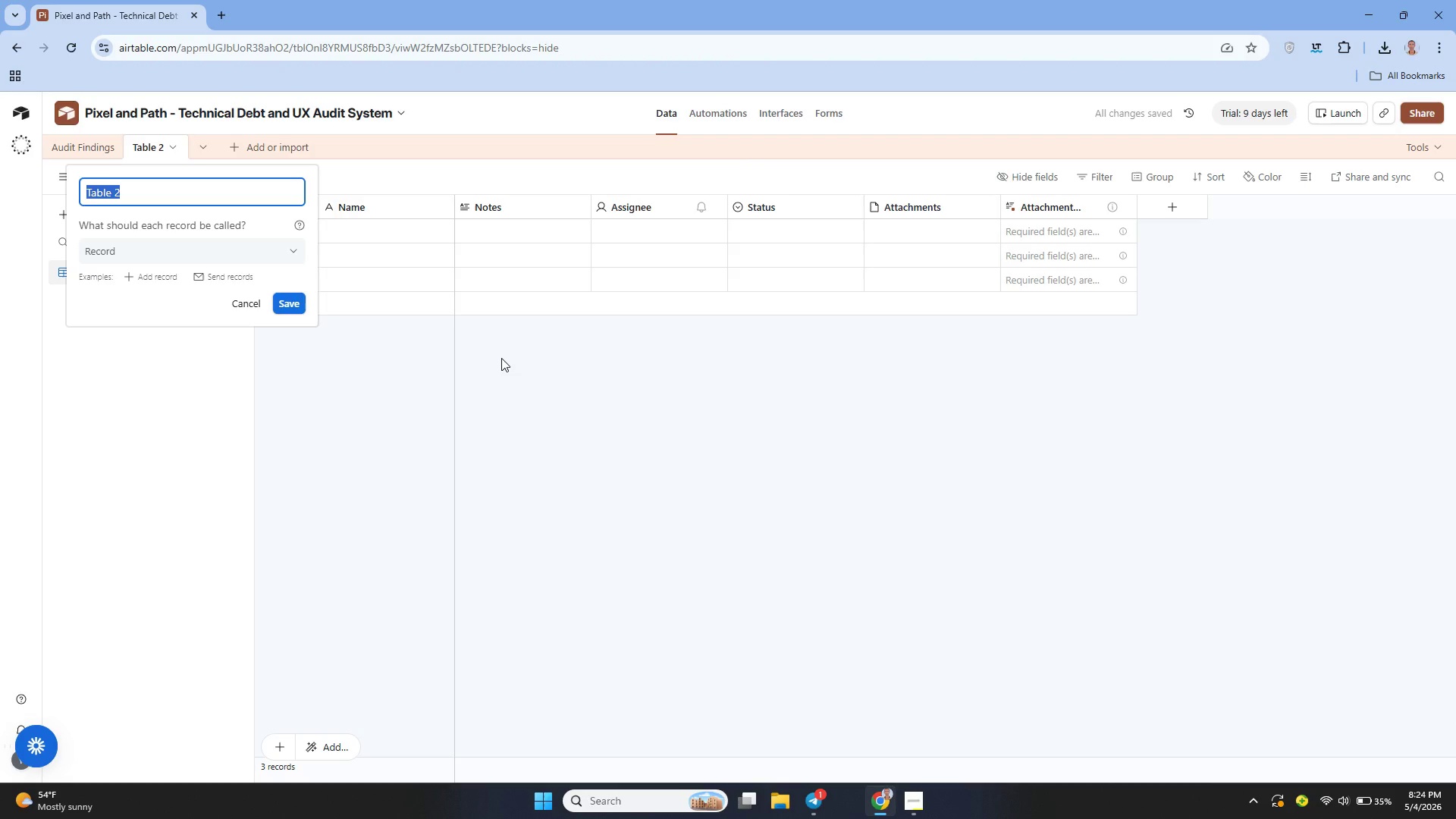 
type(Clem)
key(Backspace)
key(Backspace)
type(ients)
 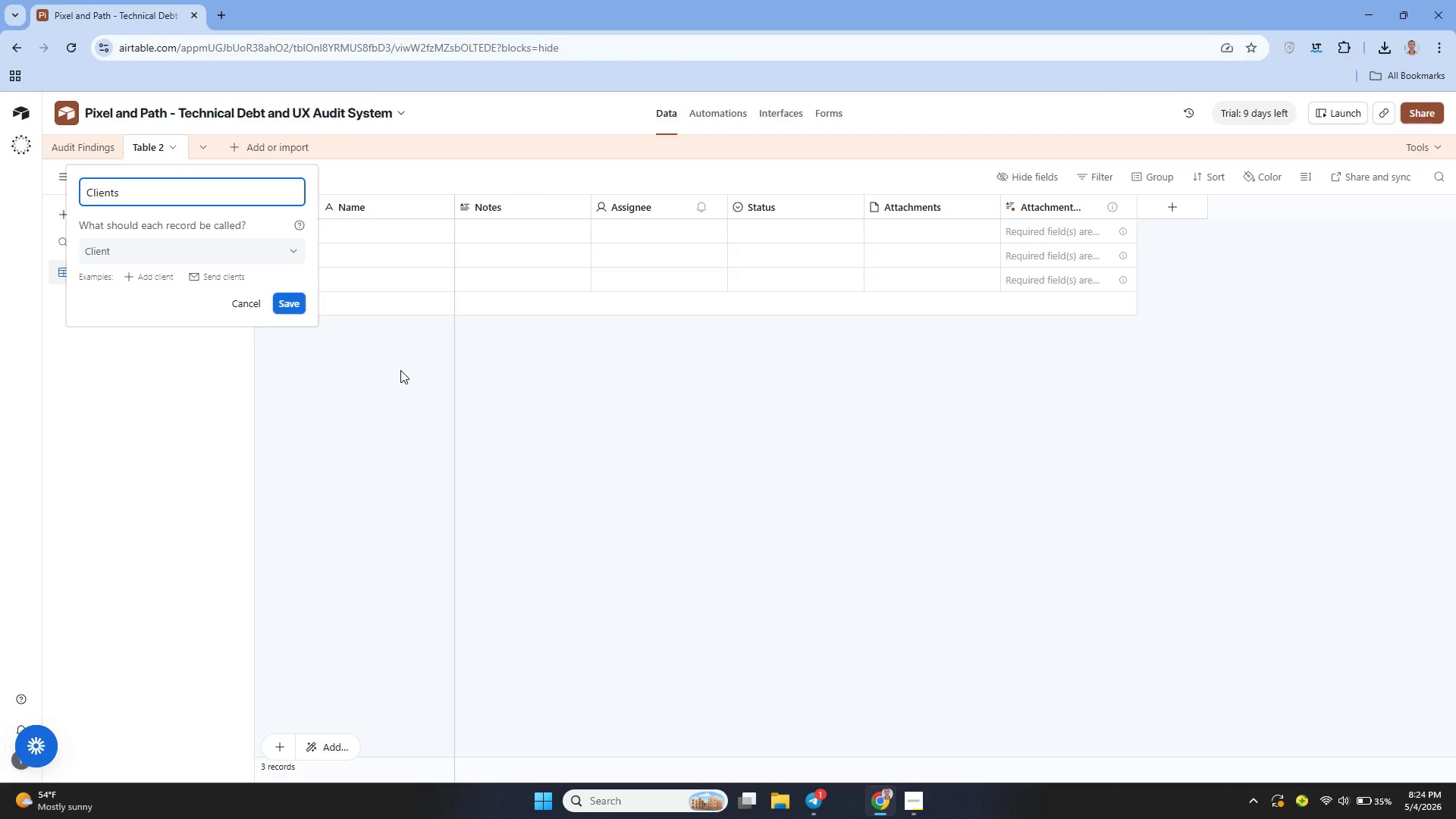 
left_click([302, 308])
 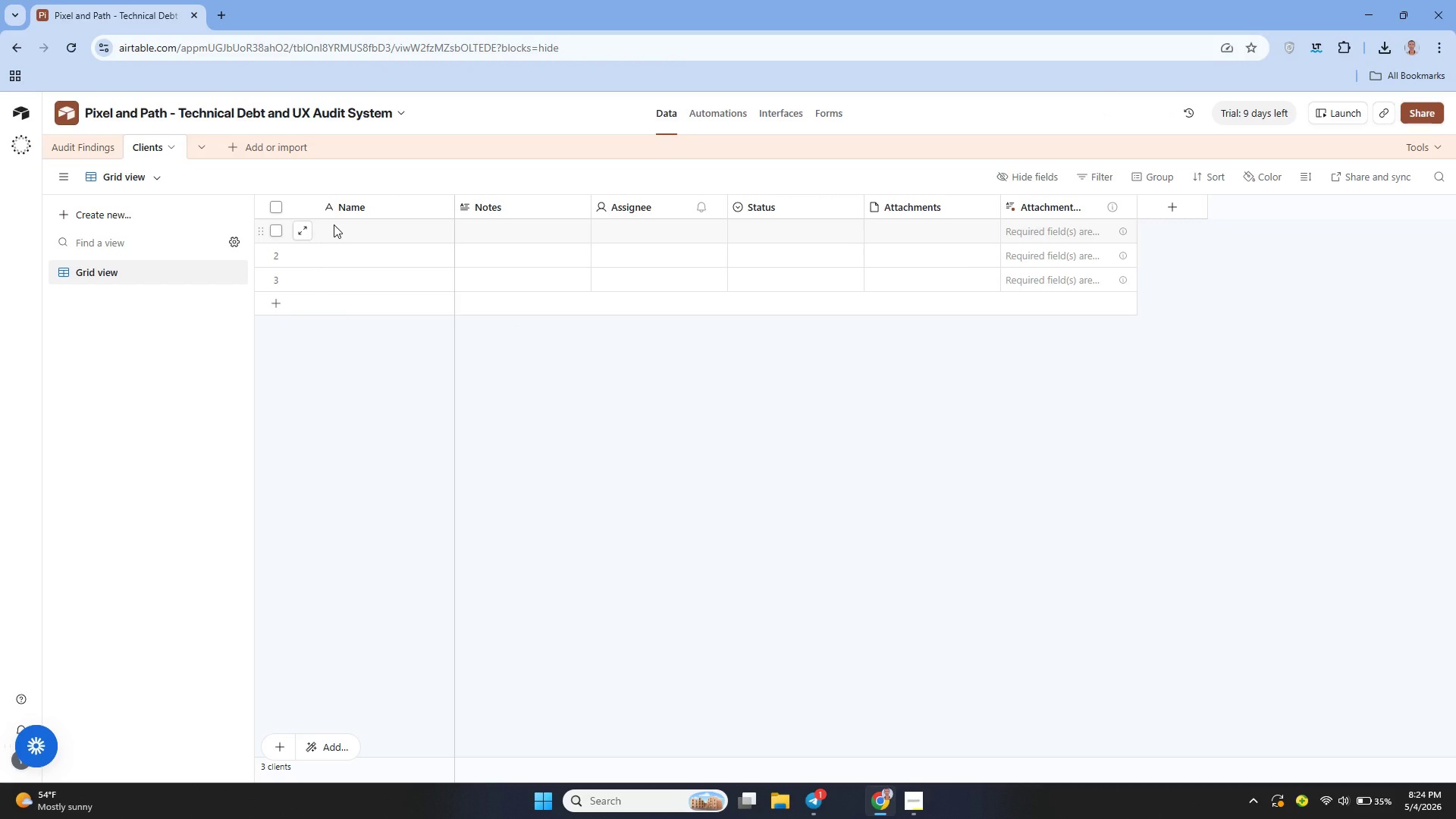 
wait(16.17)
 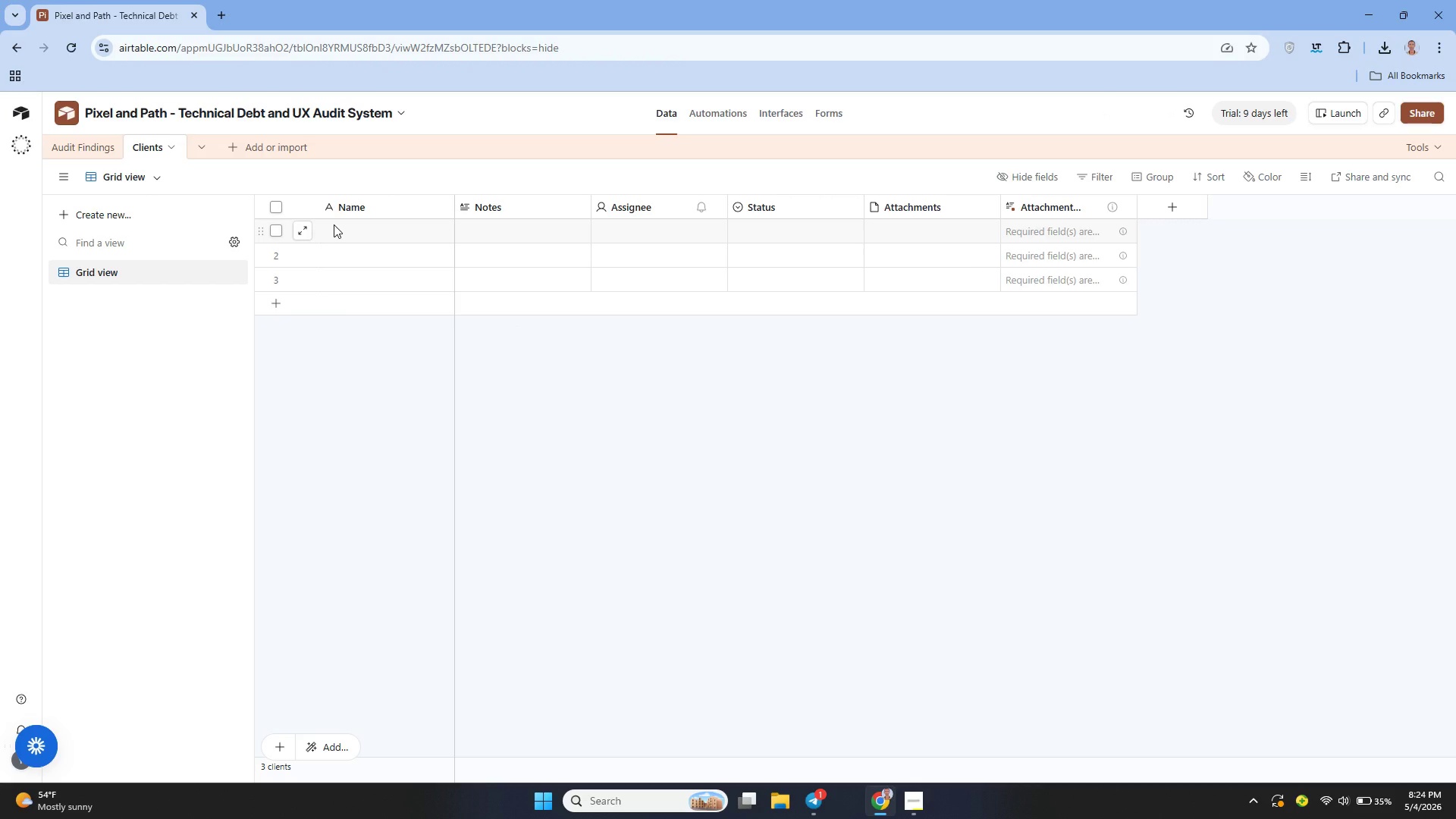 
double_click([369, 206])
 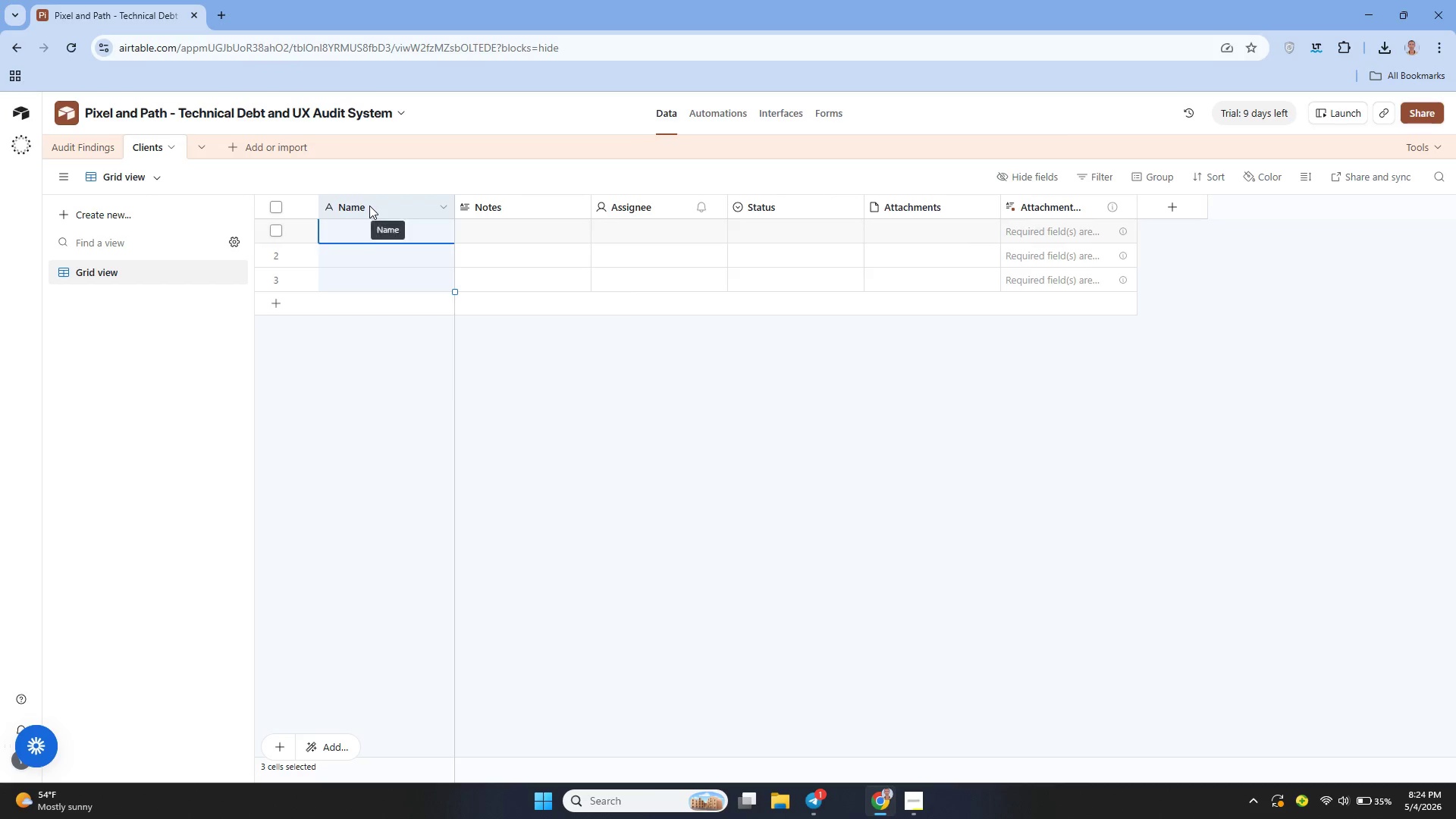 
triple_click([369, 206])
 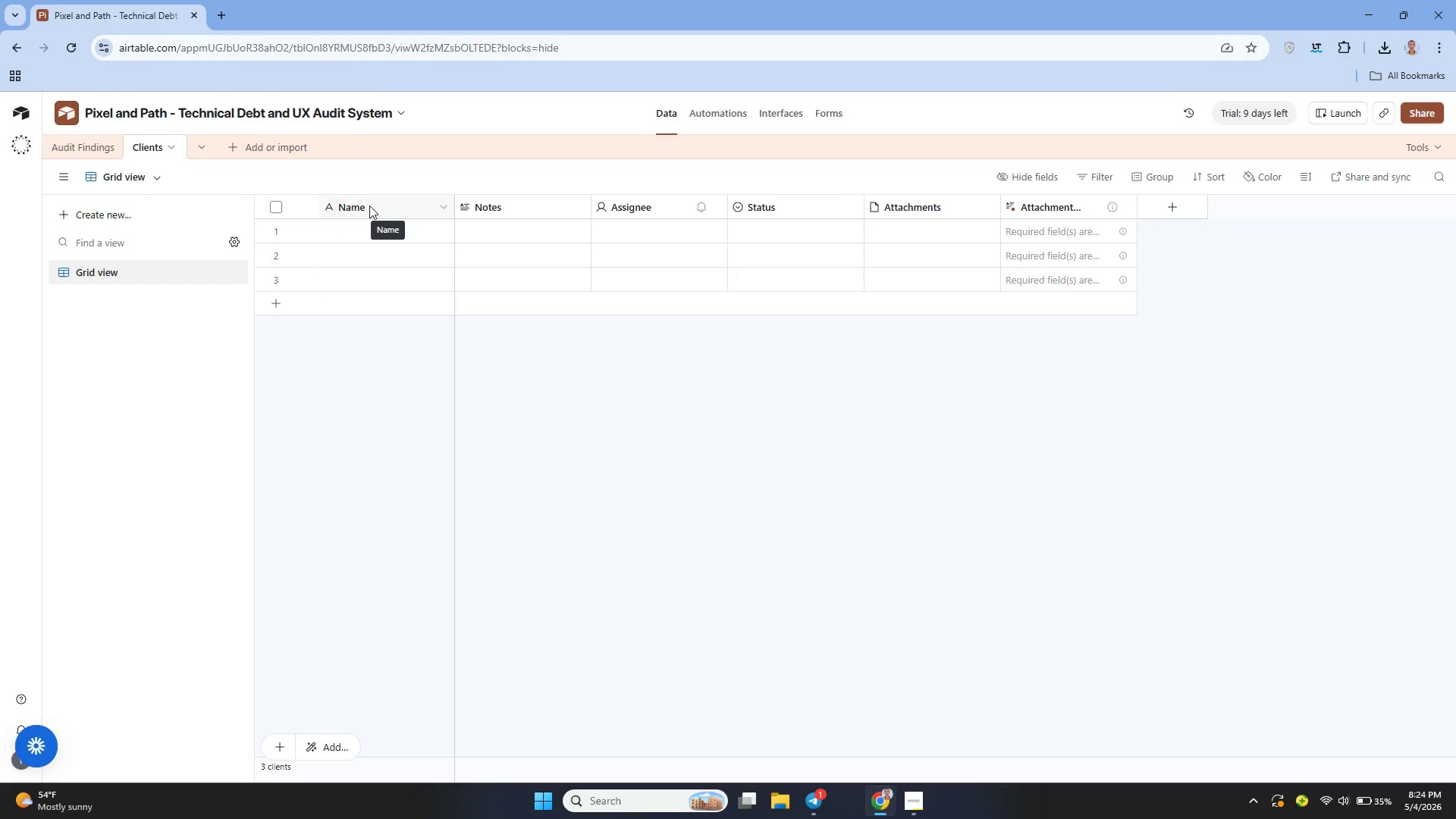 
left_click([369, 206])
 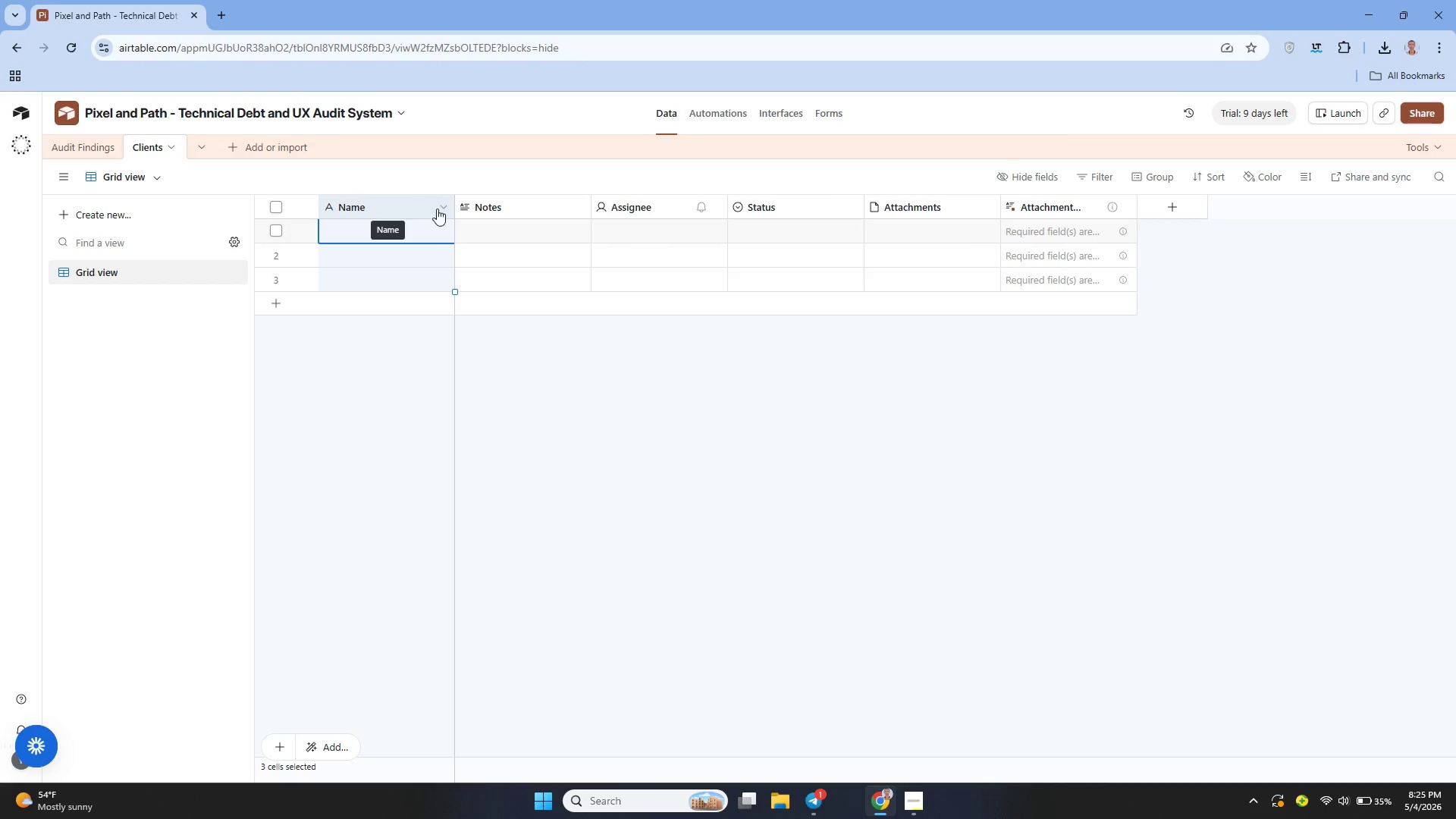 
left_click([441, 209])
 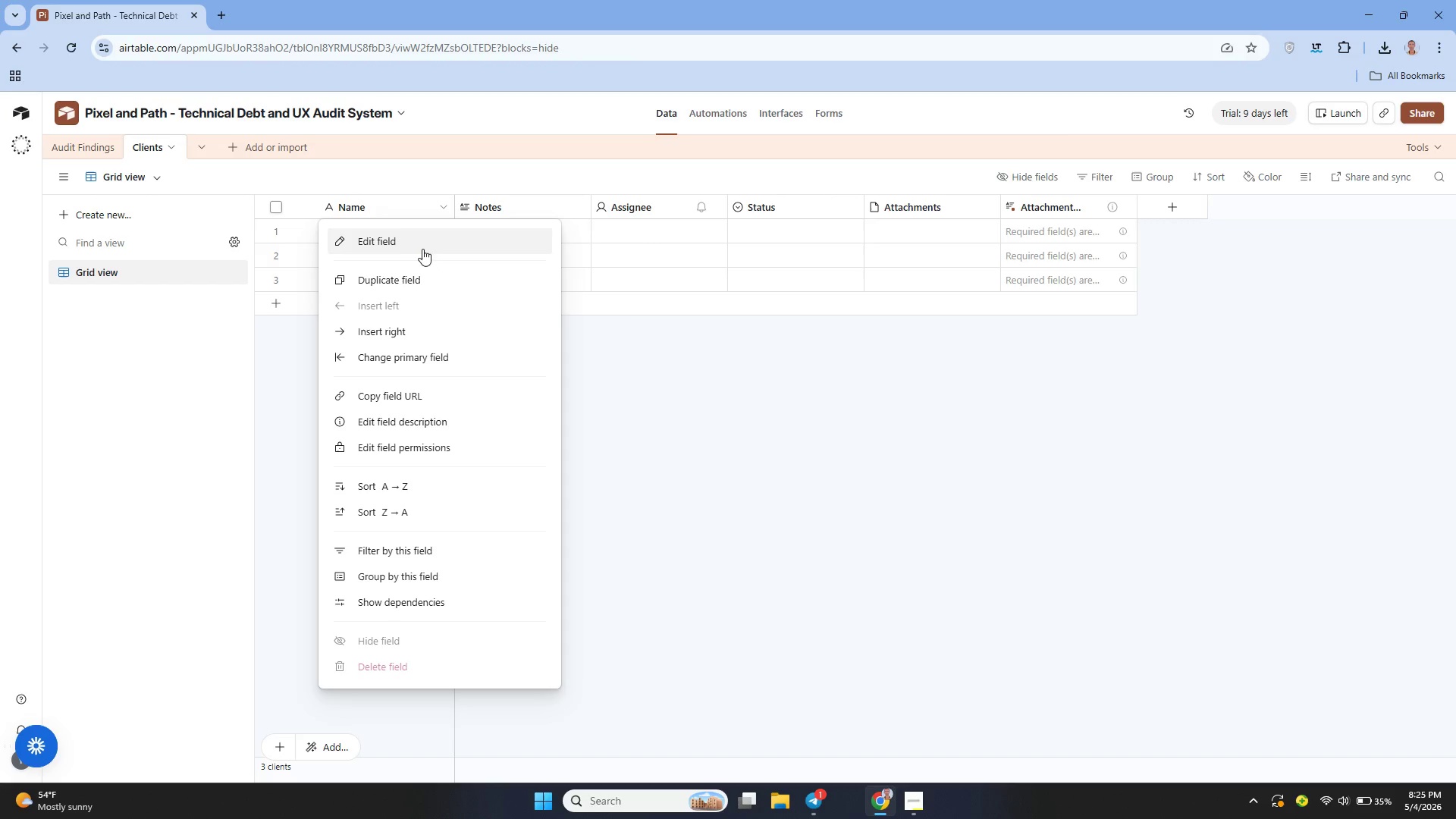 
left_click([417, 245])
 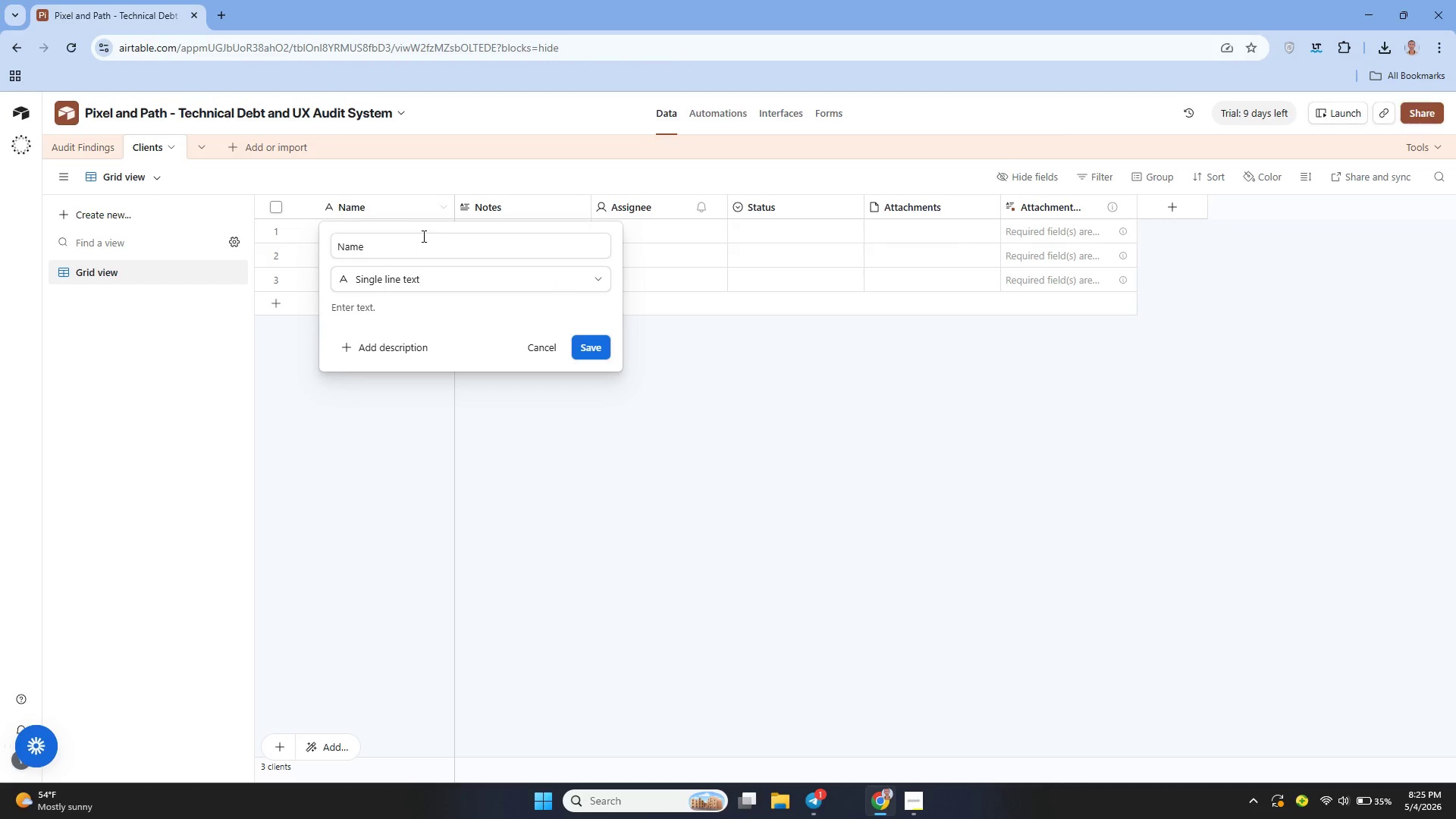 
left_click([419, 240])
 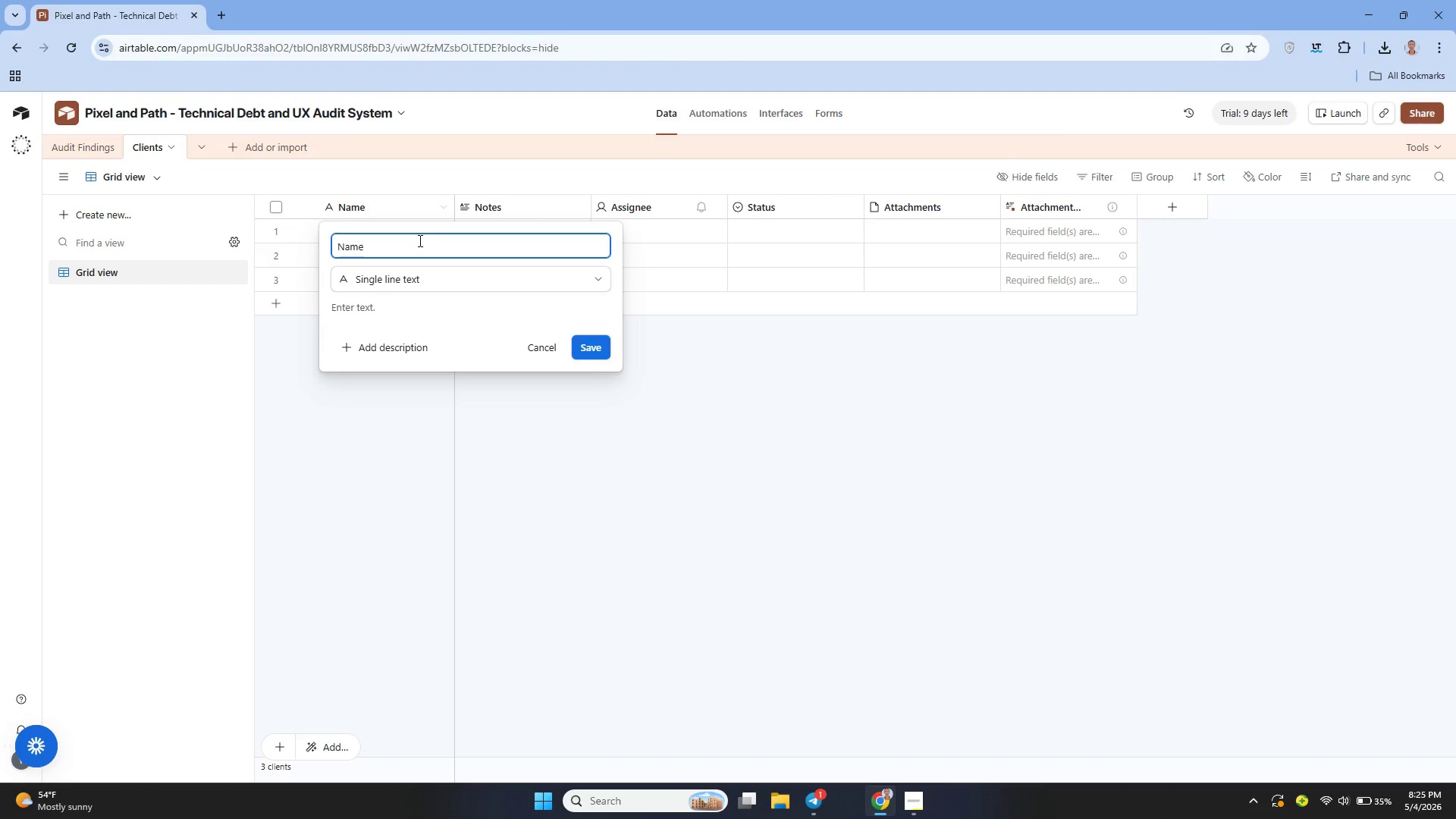 
key(Backspace)
key(Backspace)
key(Backspace)
key(Backspace)
key(Backspace)
type(Clent ID)
 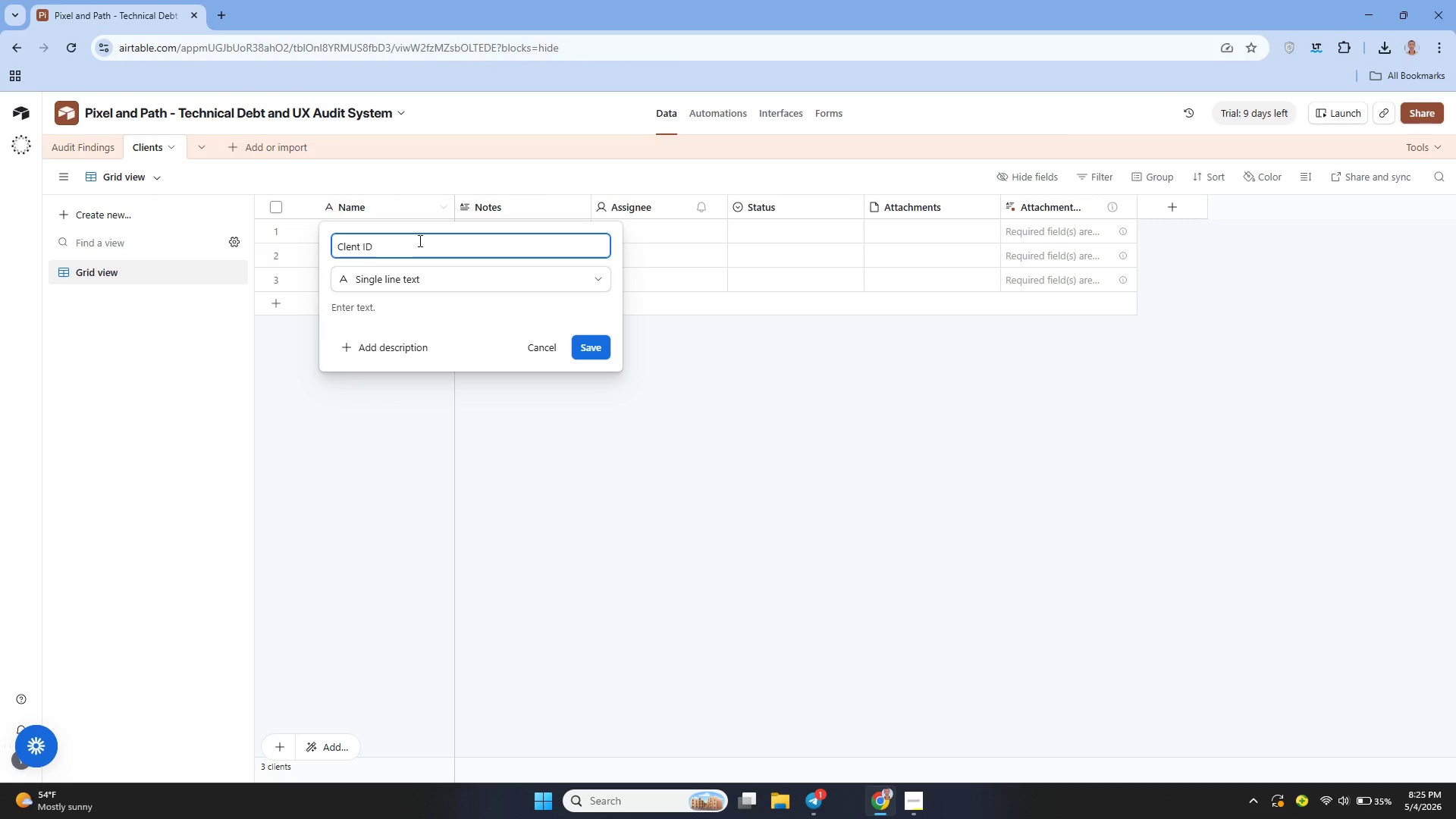 
key(ArrowLeft)
 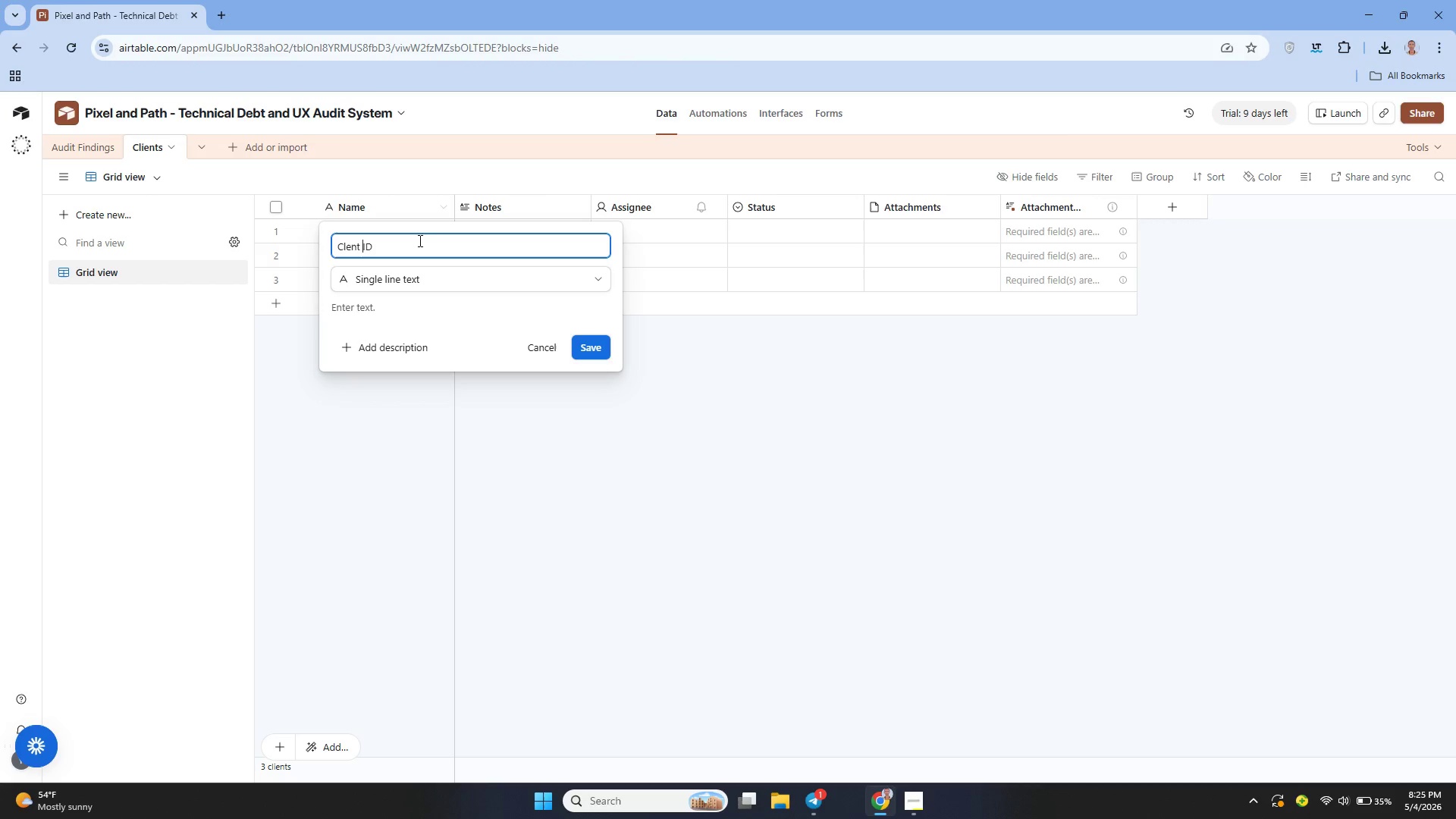 
key(ArrowLeft)
 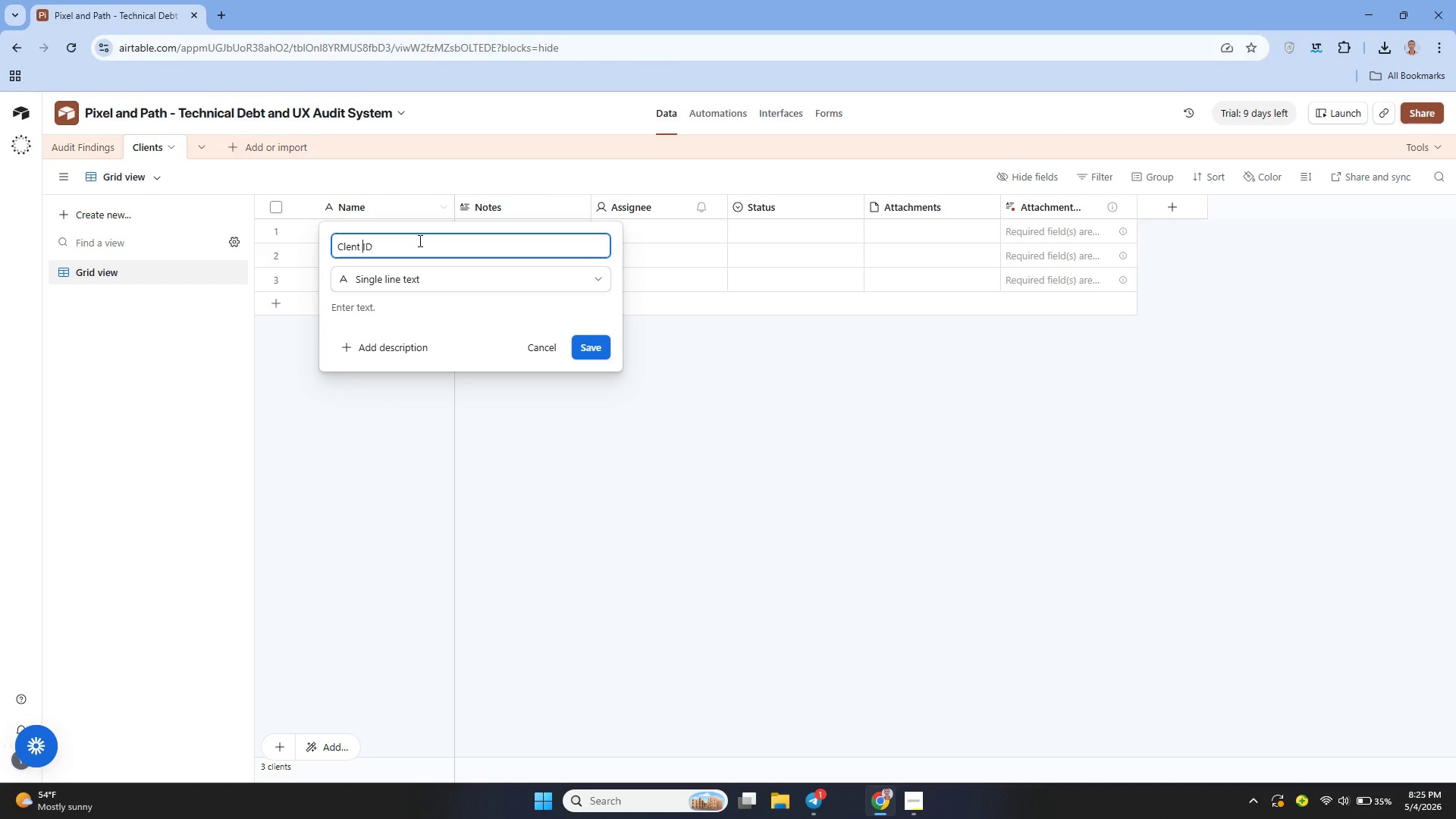 
key(ArrowLeft)
 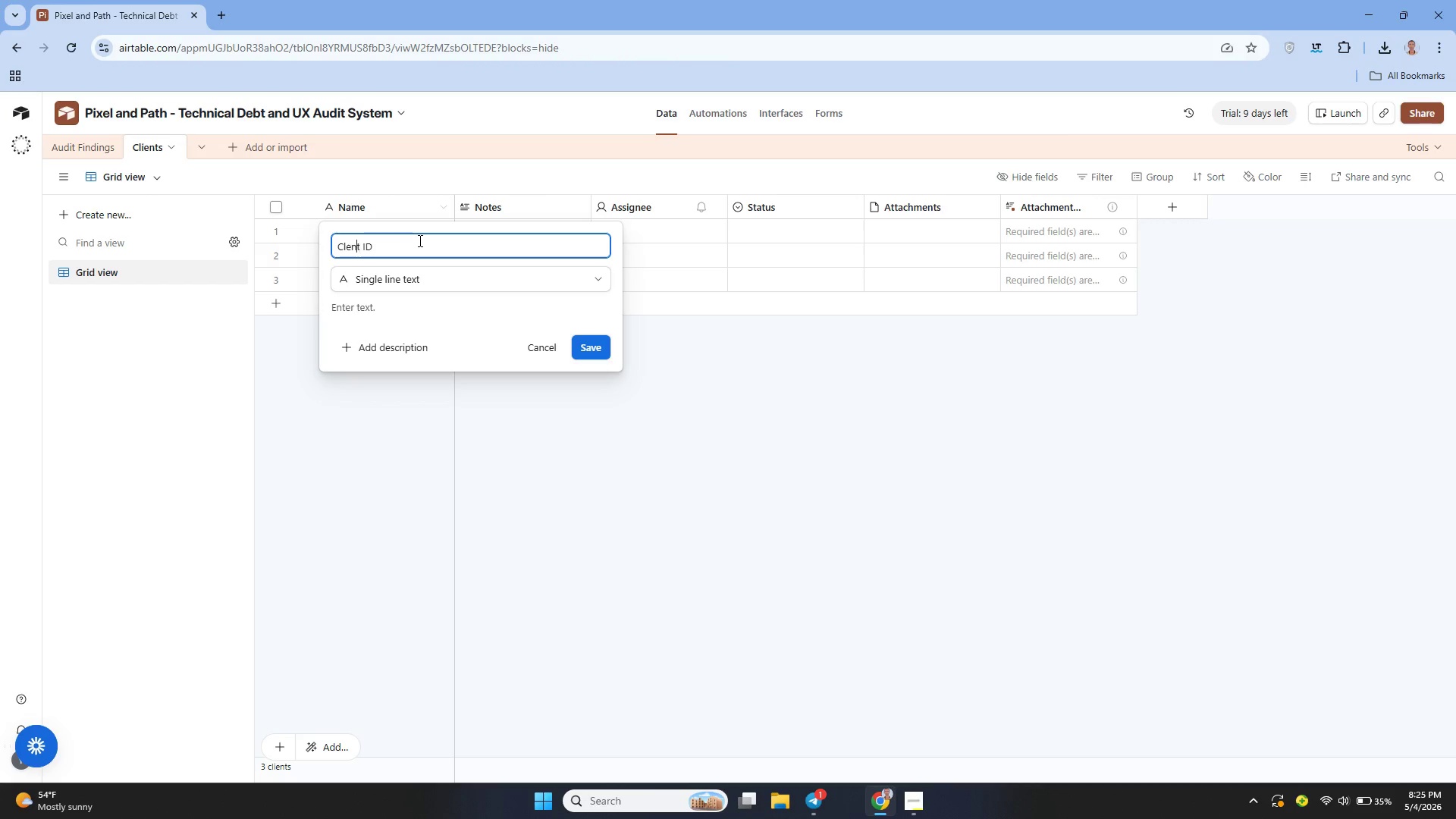 
key(ArrowLeft)
 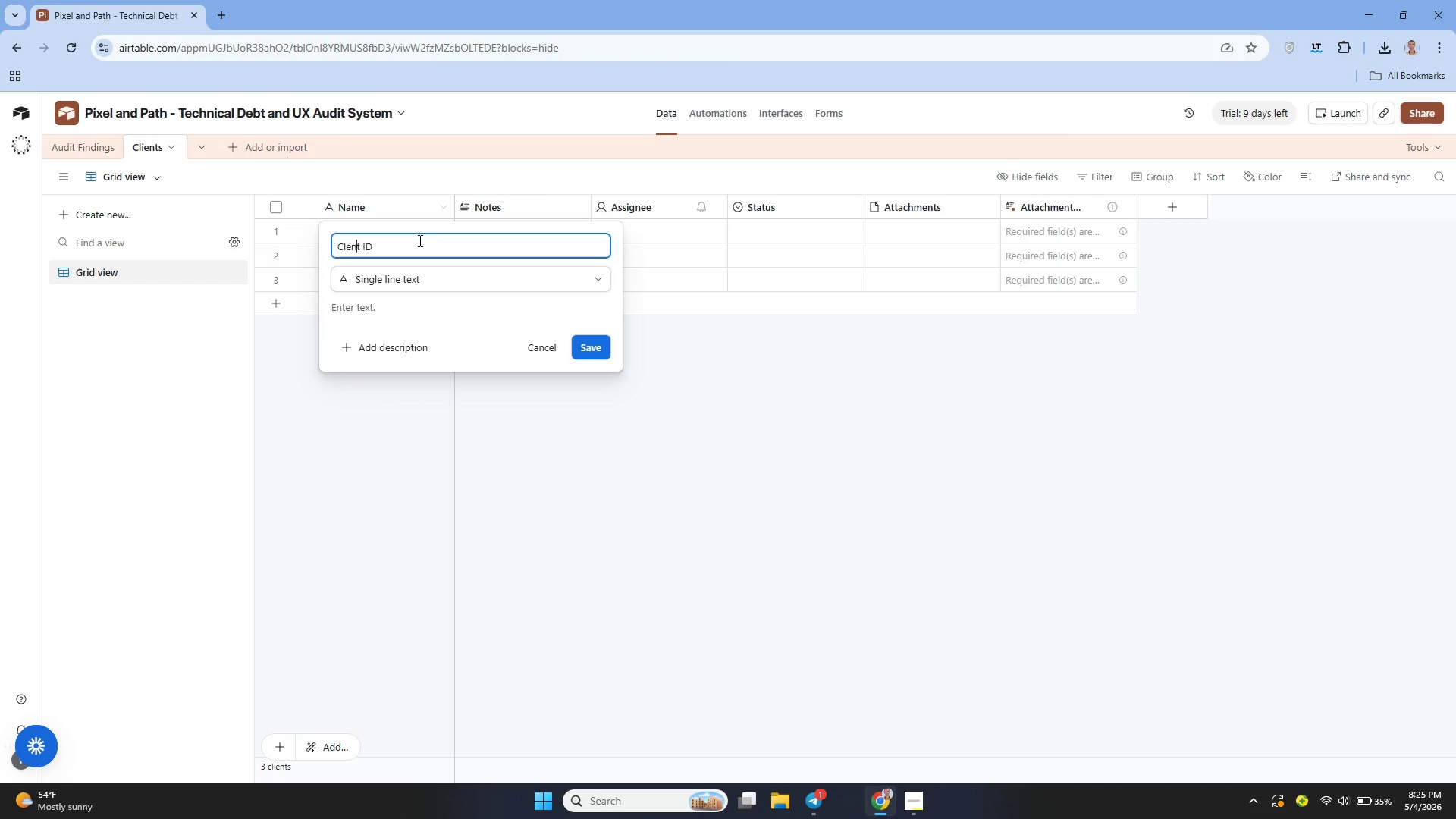 
key(ArrowLeft)
 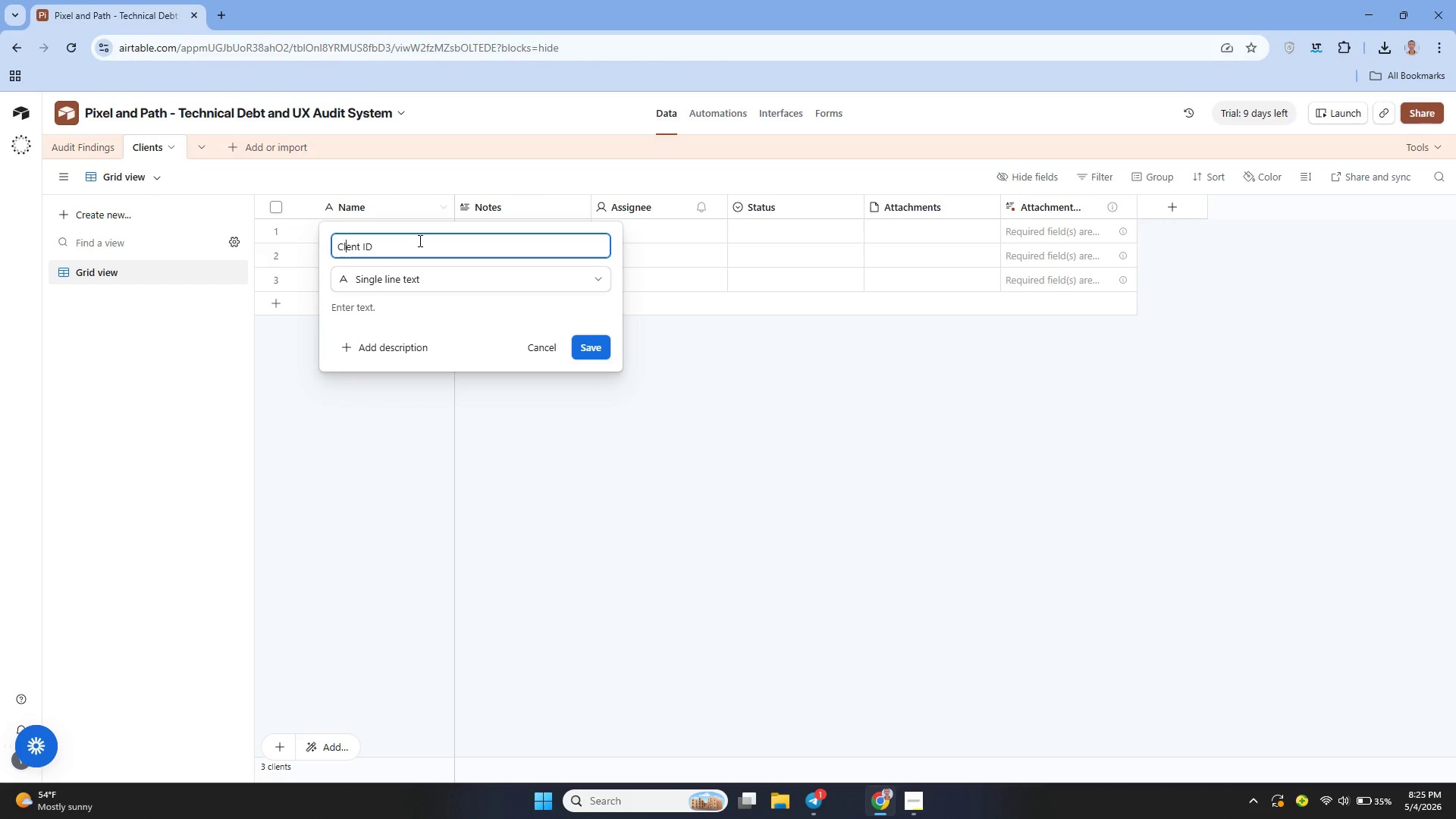 
key(ArrowLeft)
 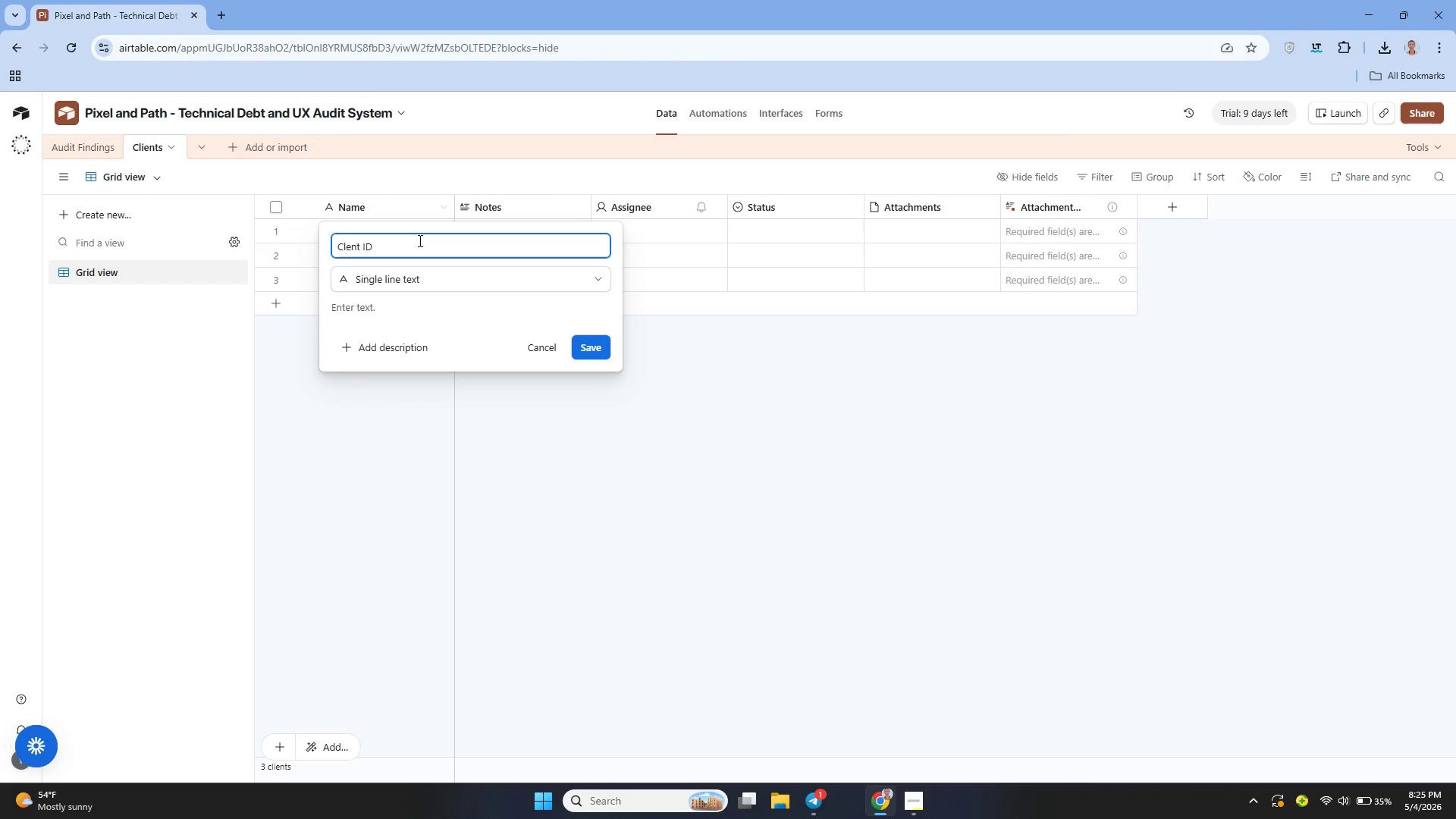 
key(I)
 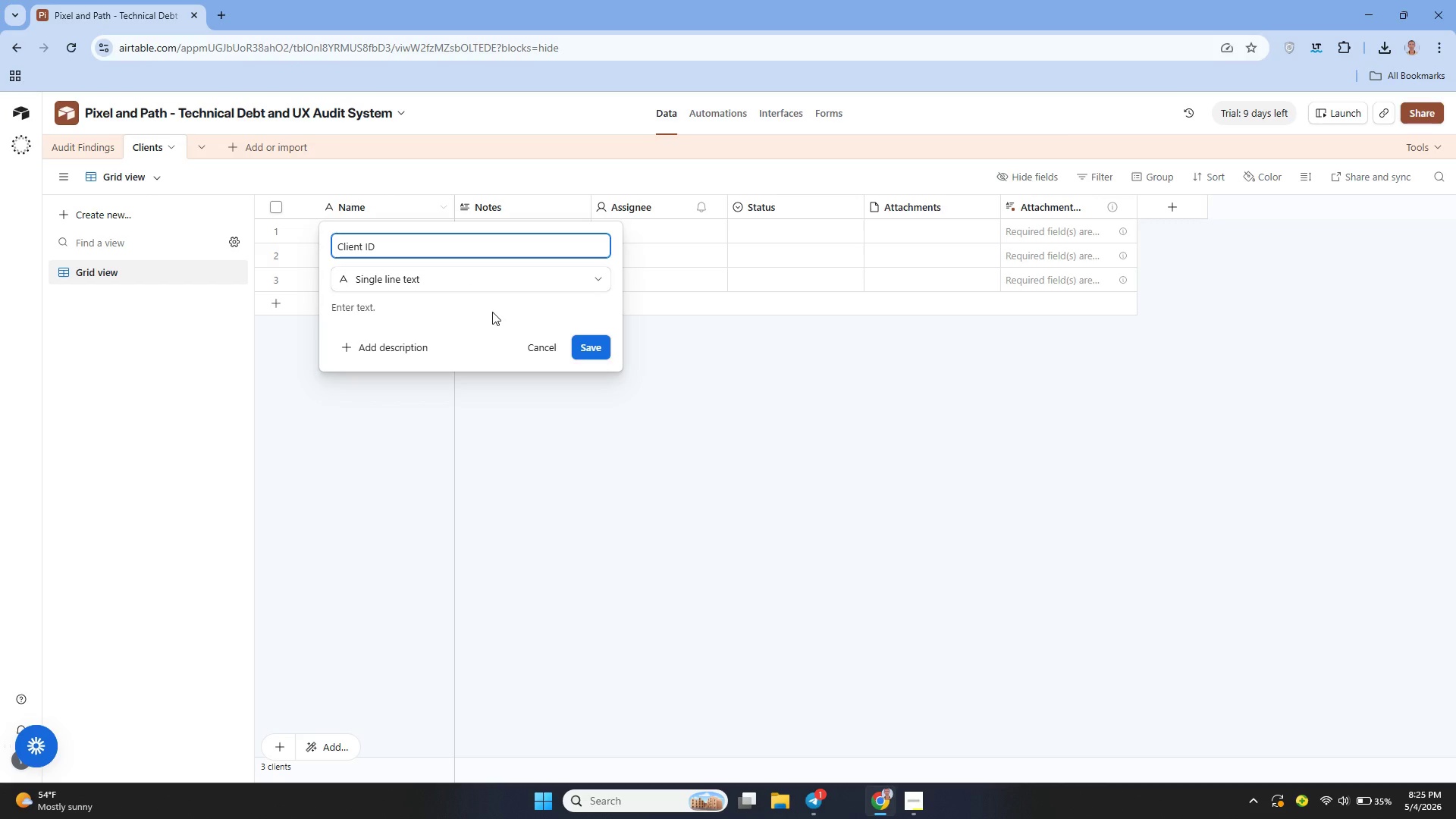 
left_click([475, 269])
 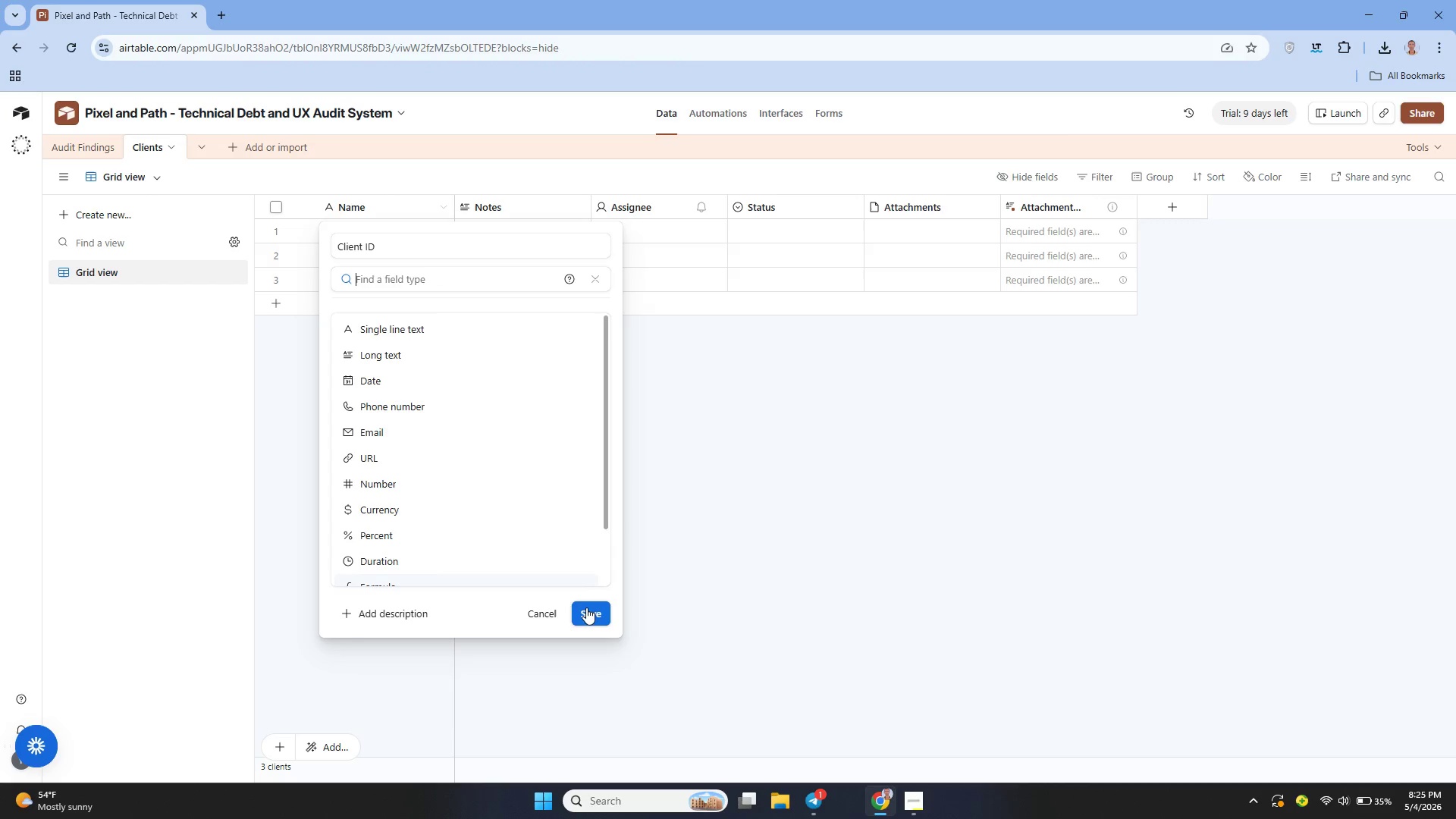 
type(au)
 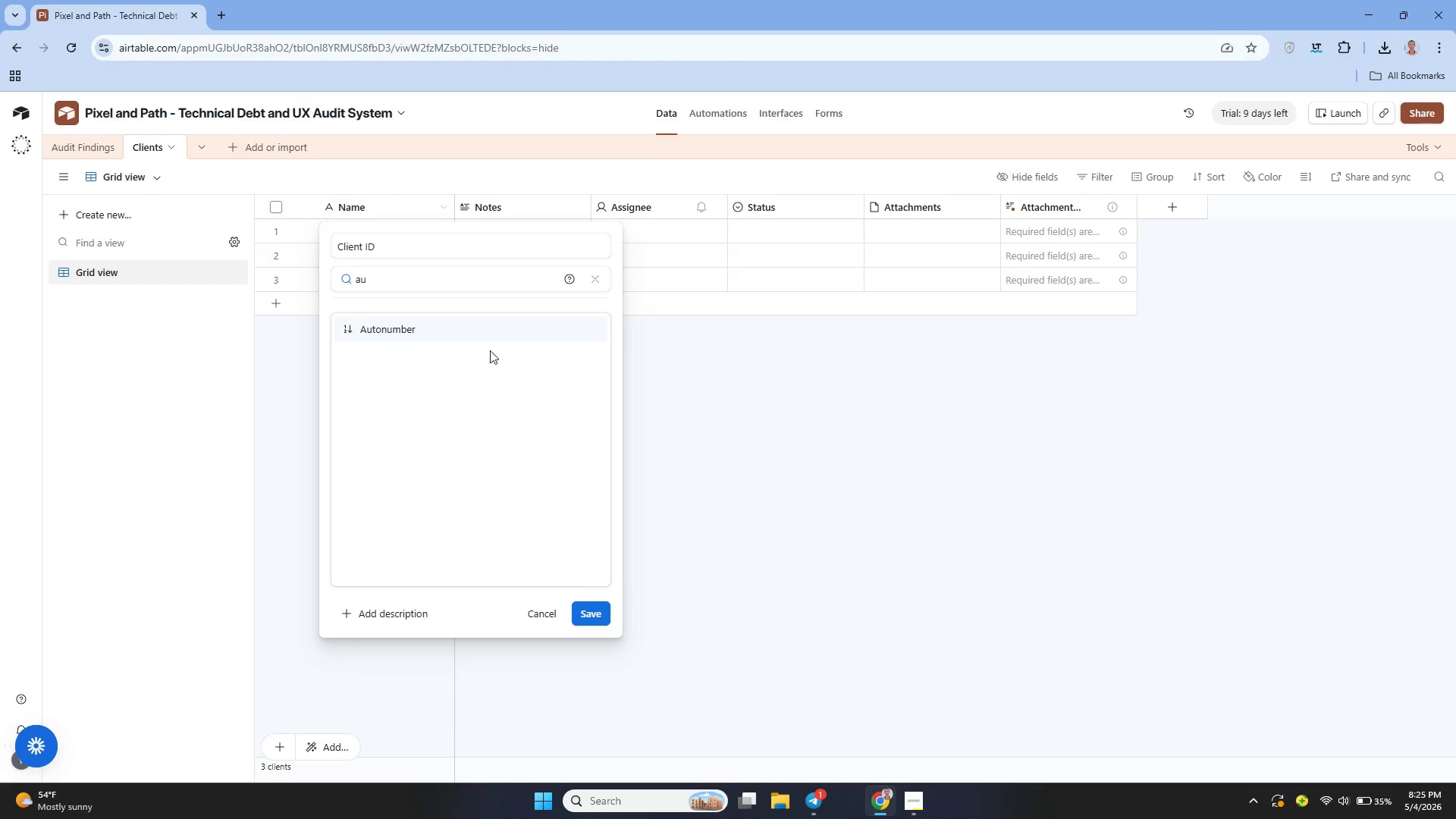 
left_click([478, 336])
 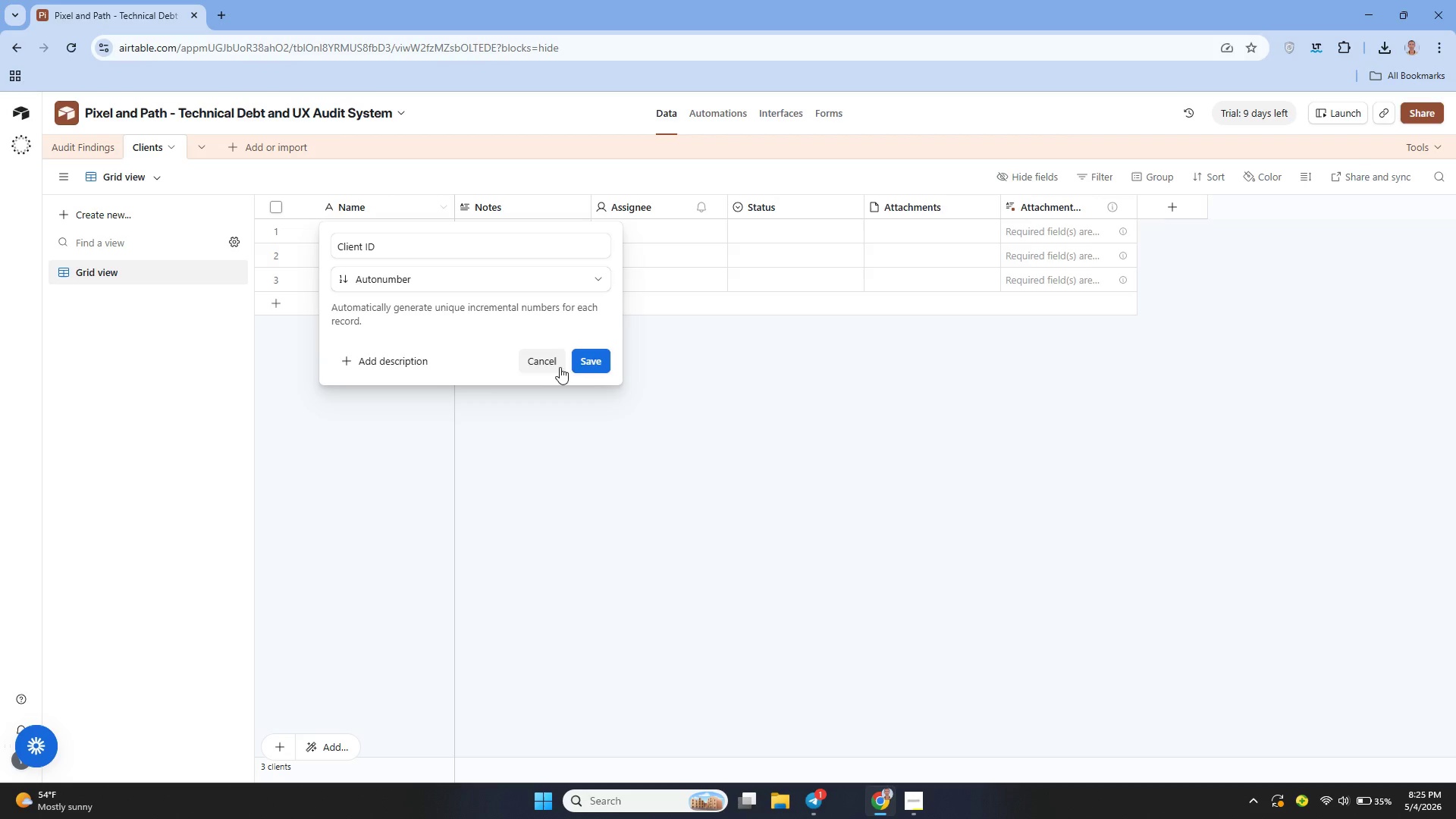 
left_click([588, 366])
 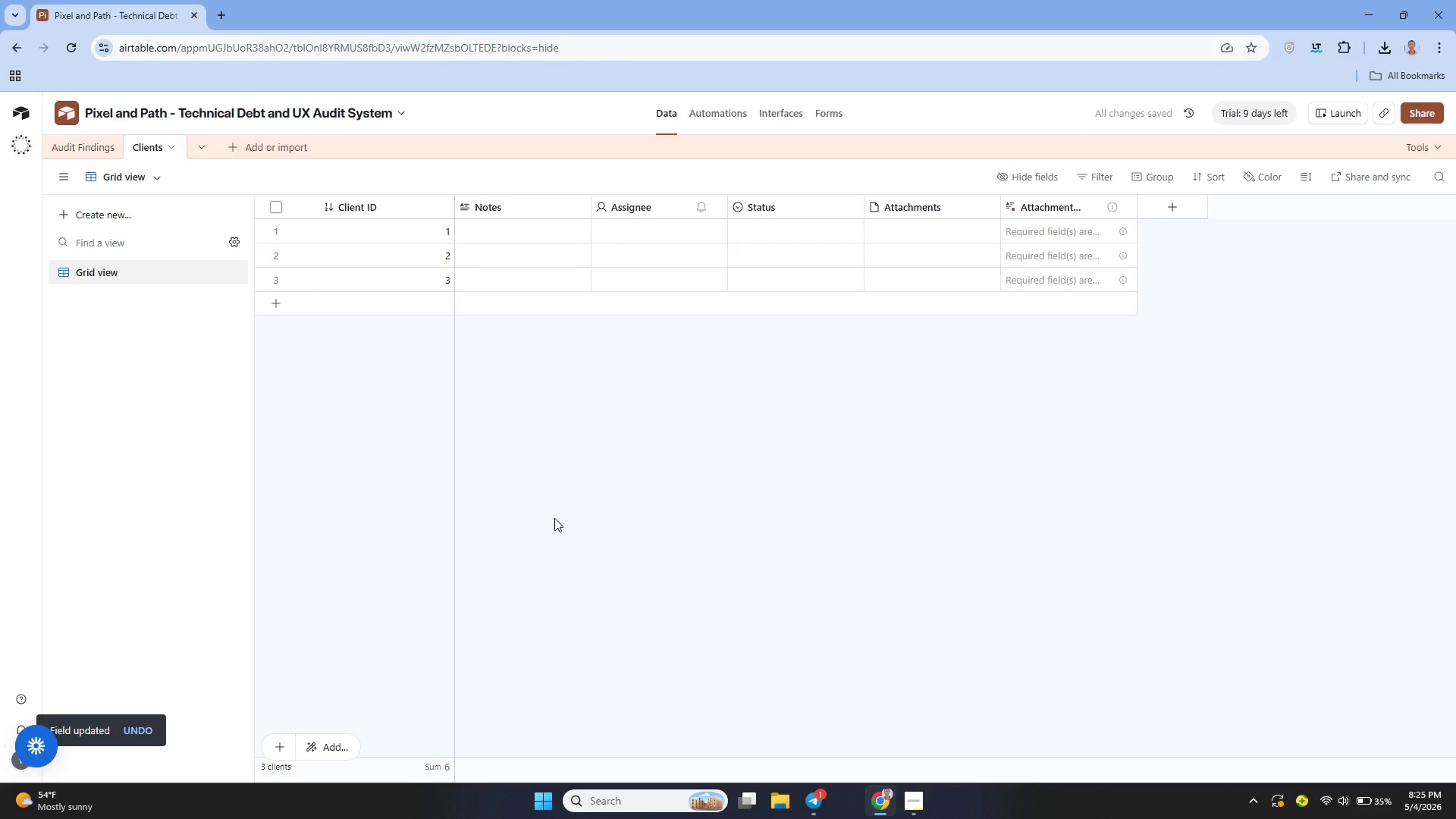 
wait(9.58)
 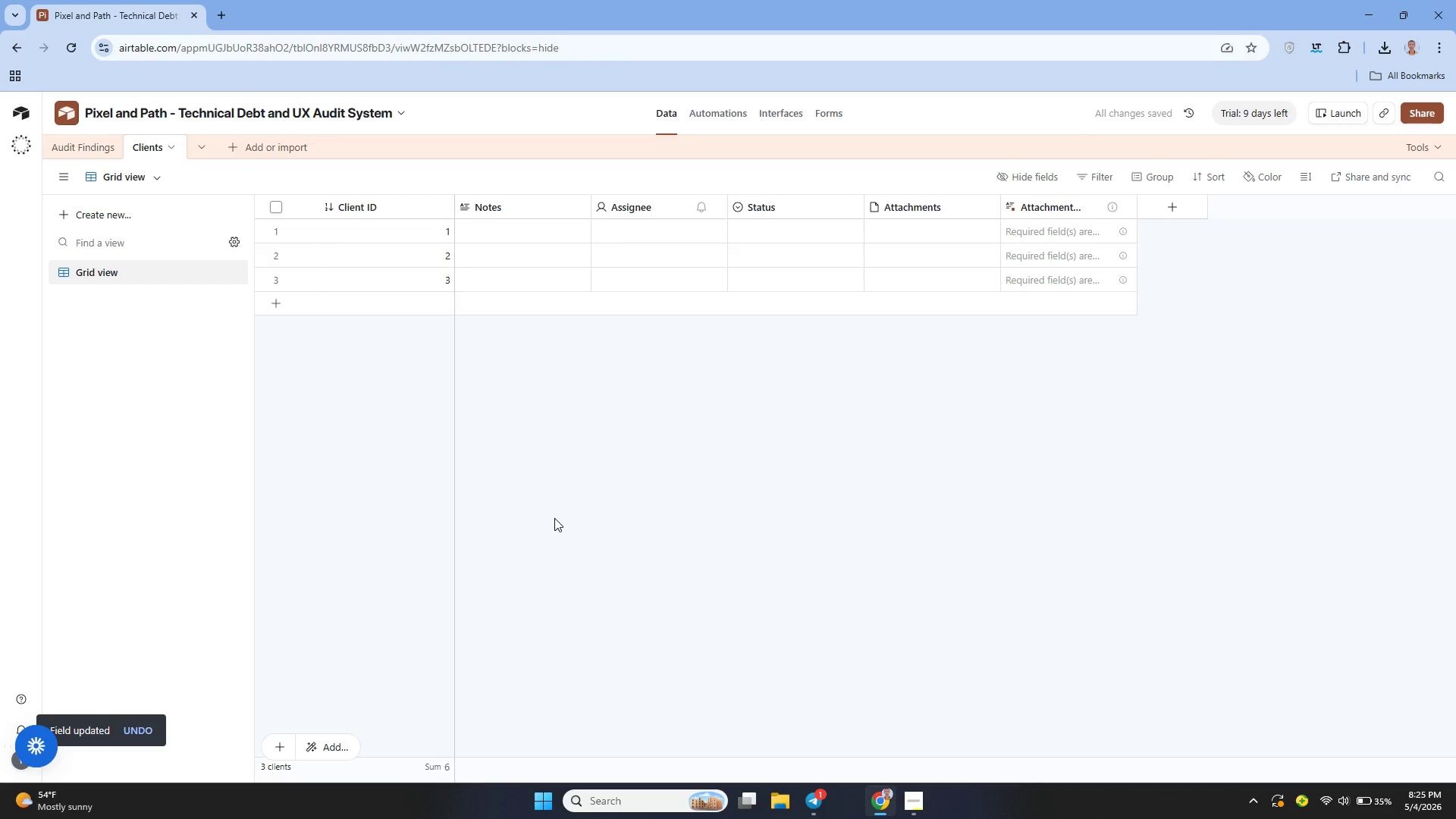 
right_click([579, 209])
 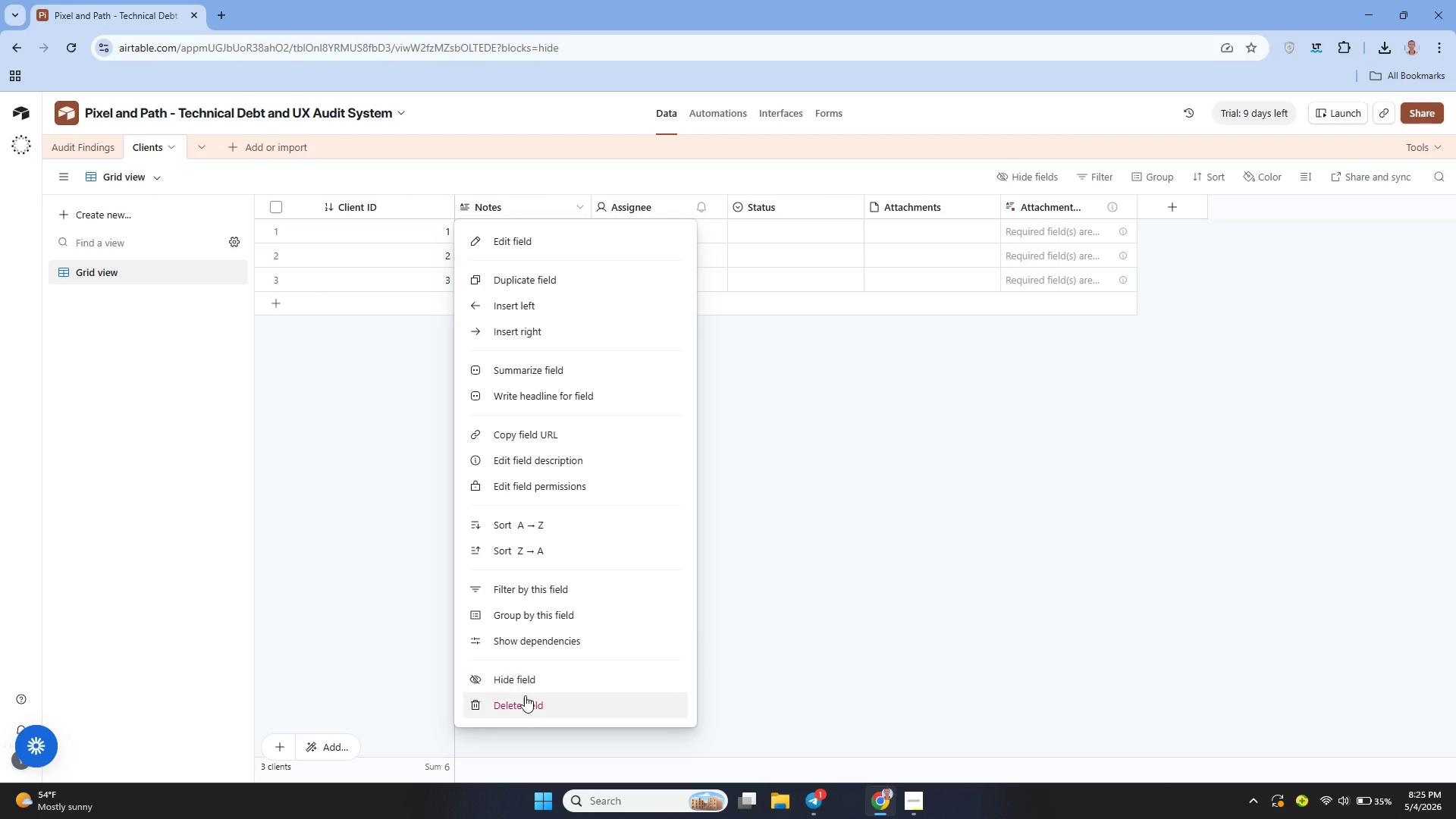 
left_click([528, 698])
 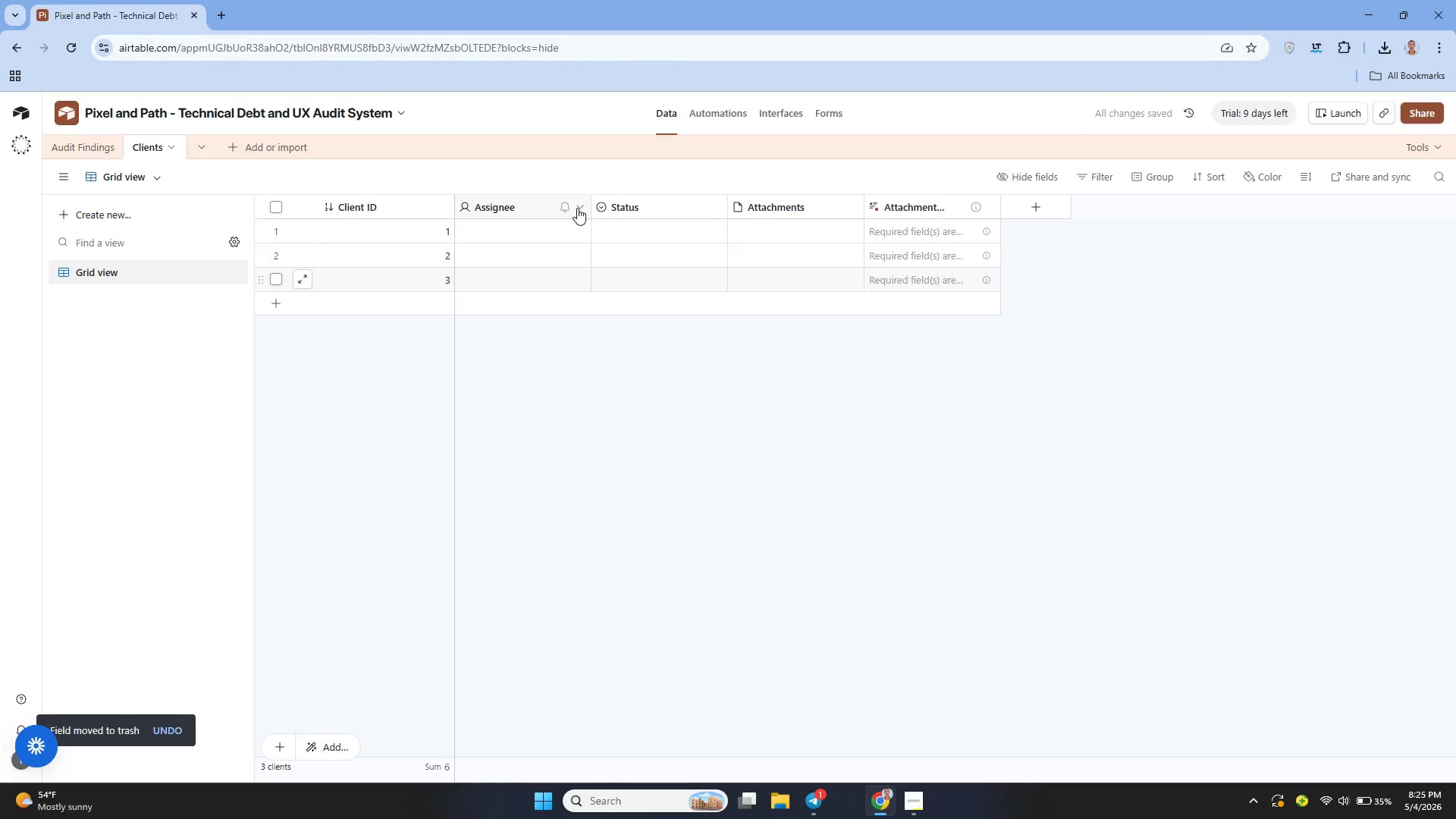 
right_click([577, 208])
 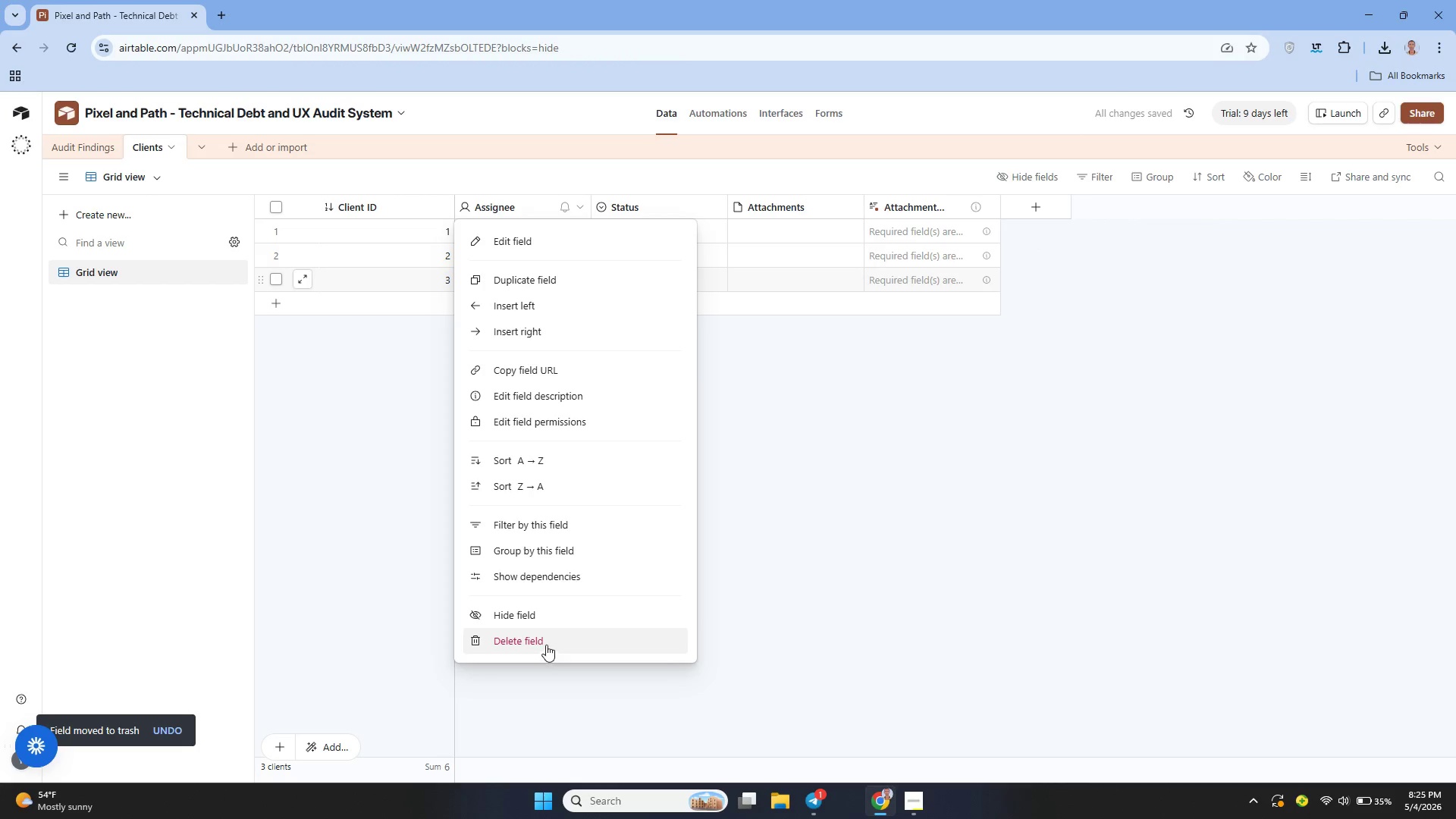 
left_click([544, 638])
 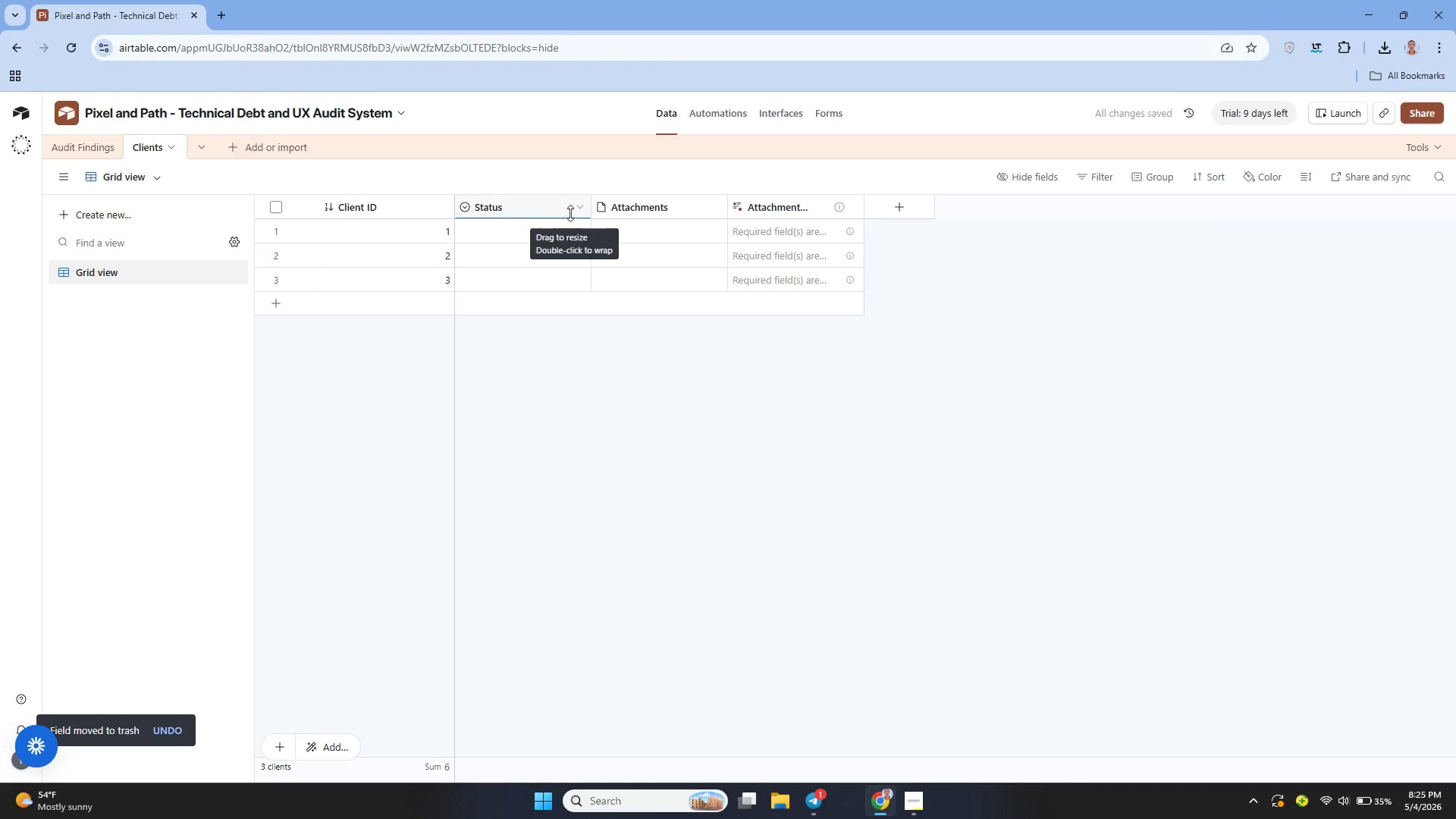 
left_click([580, 207])
 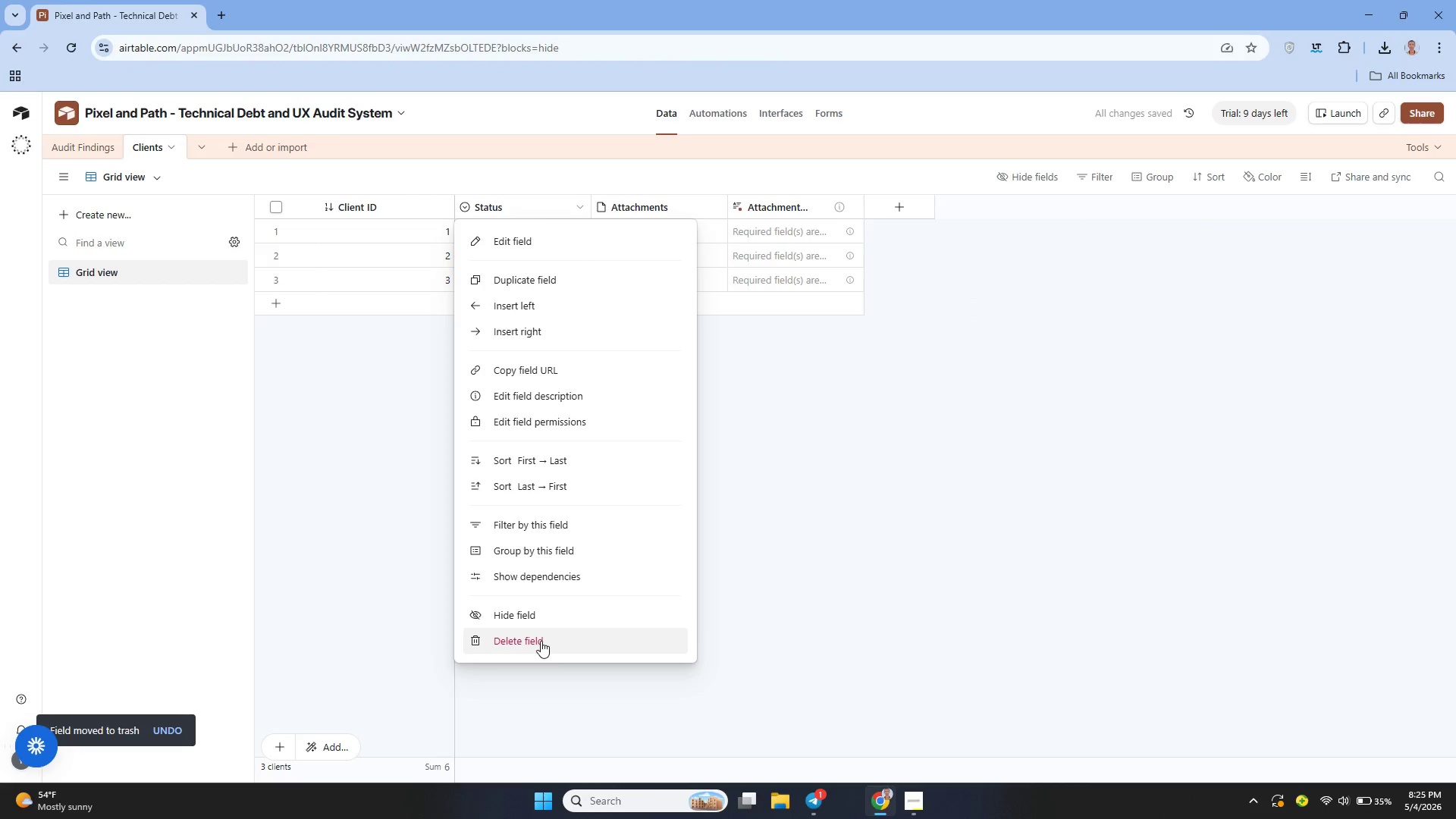 
left_click([541, 638])
 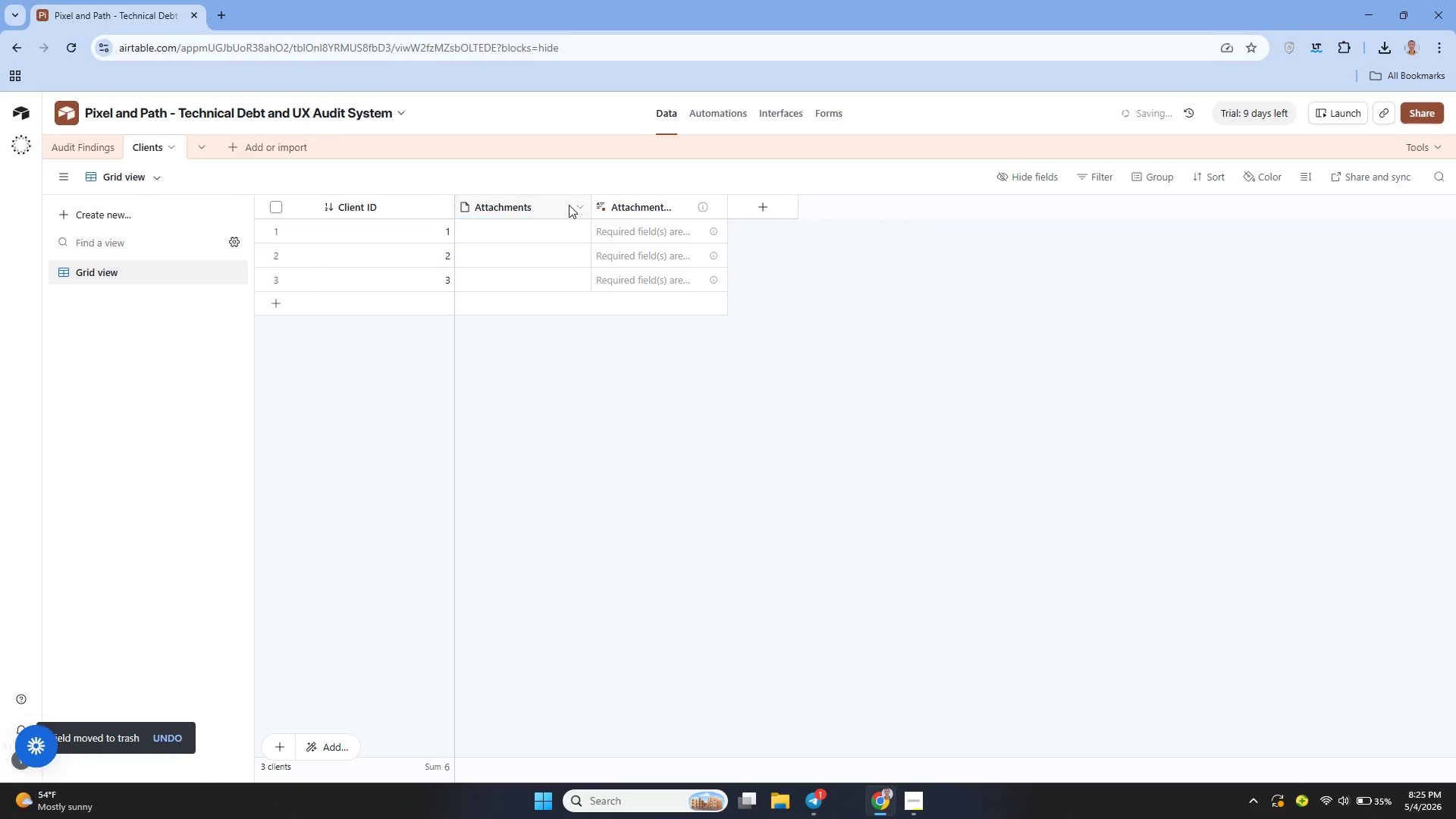 
left_click([575, 205])
 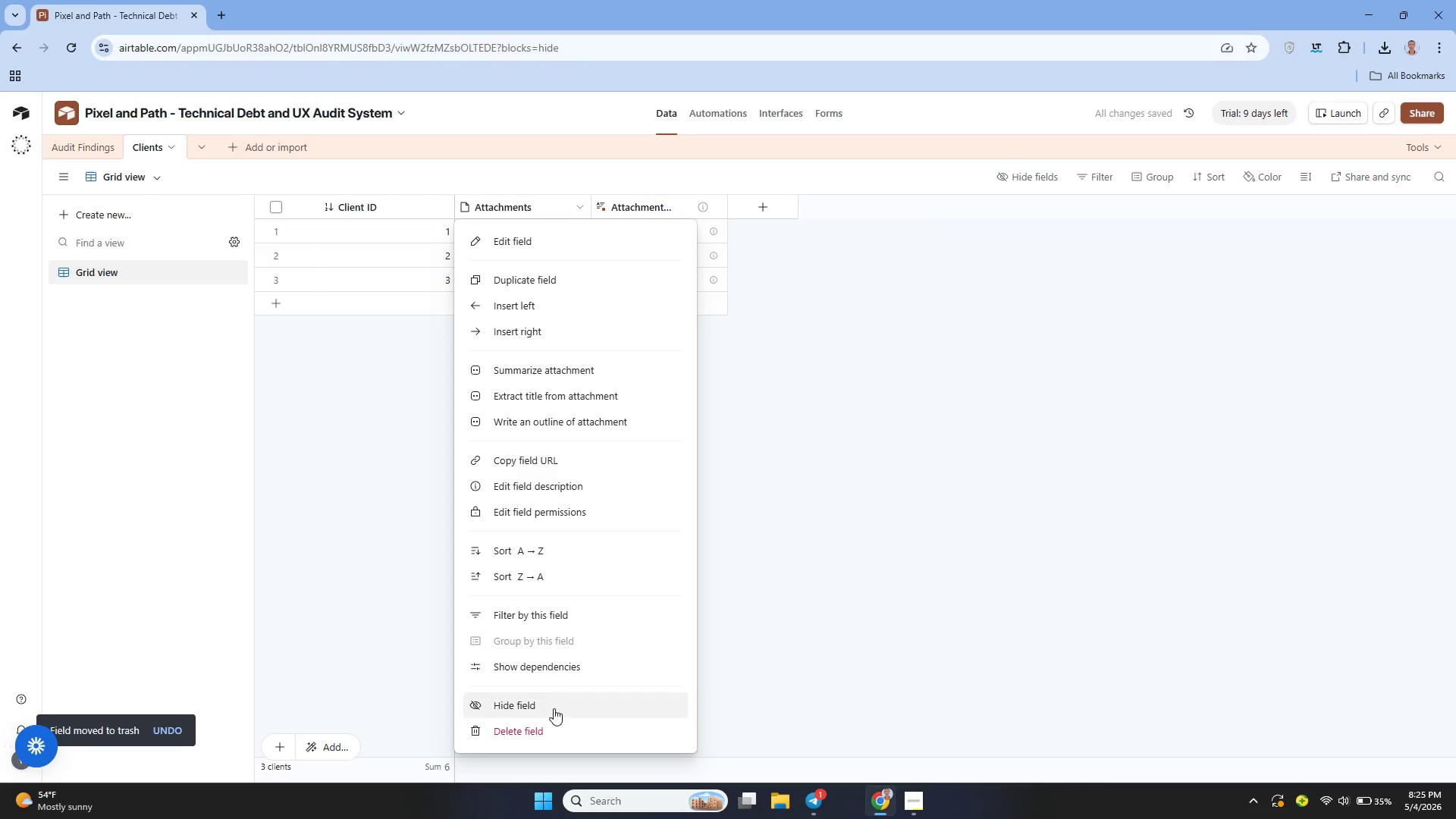 
left_click([540, 730])
 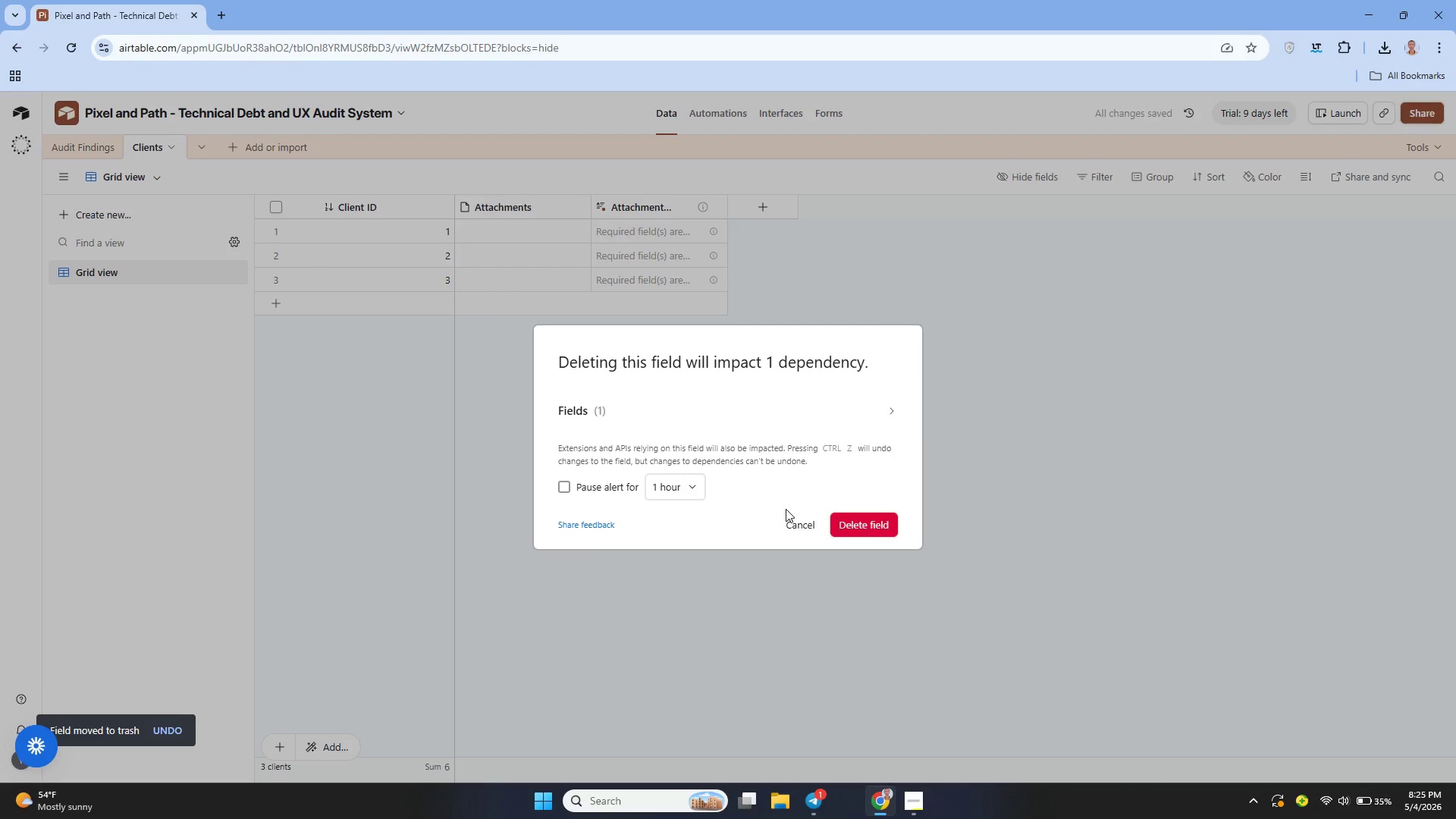 
left_click([869, 531])
 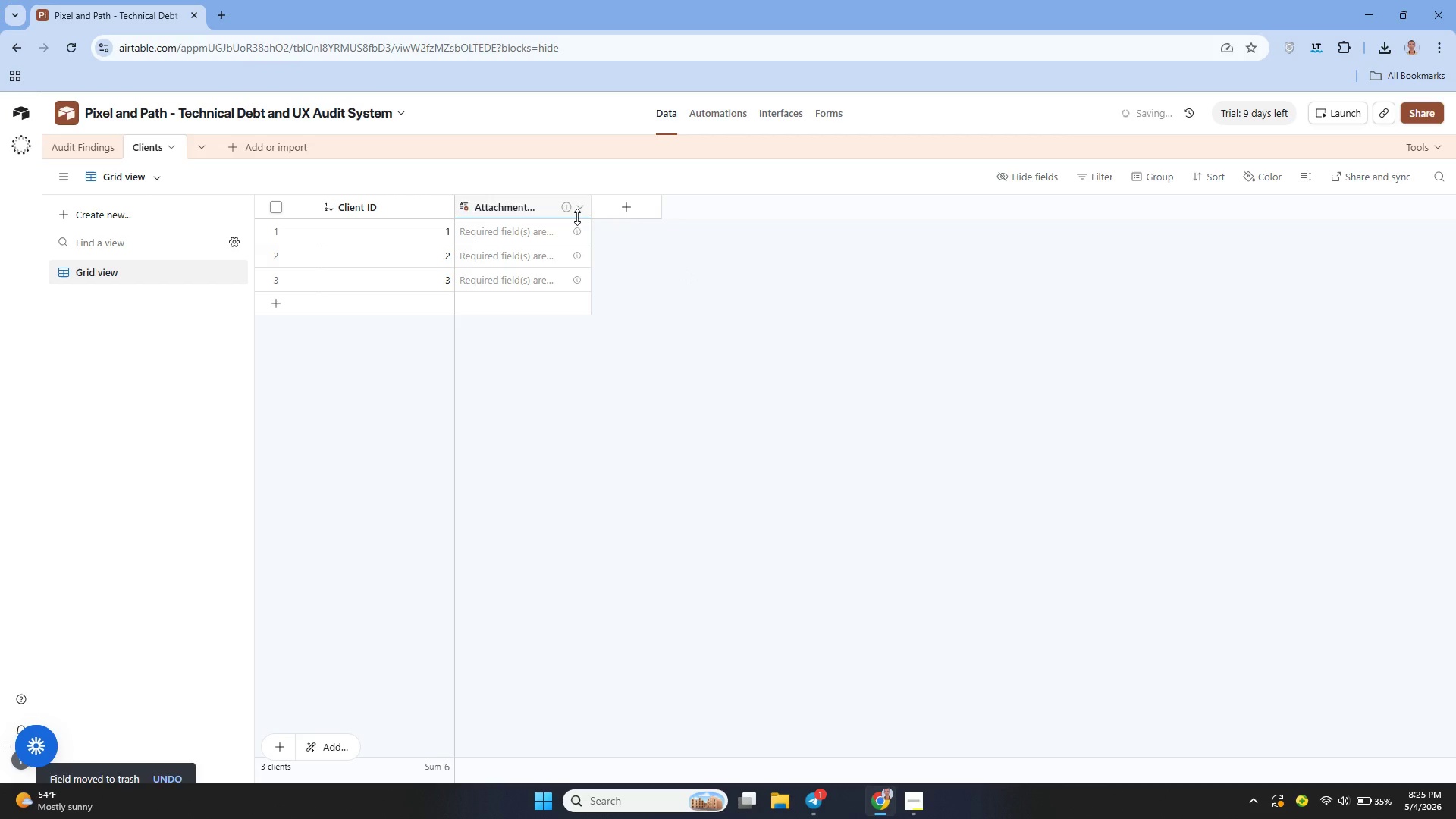 
left_click([582, 209])
 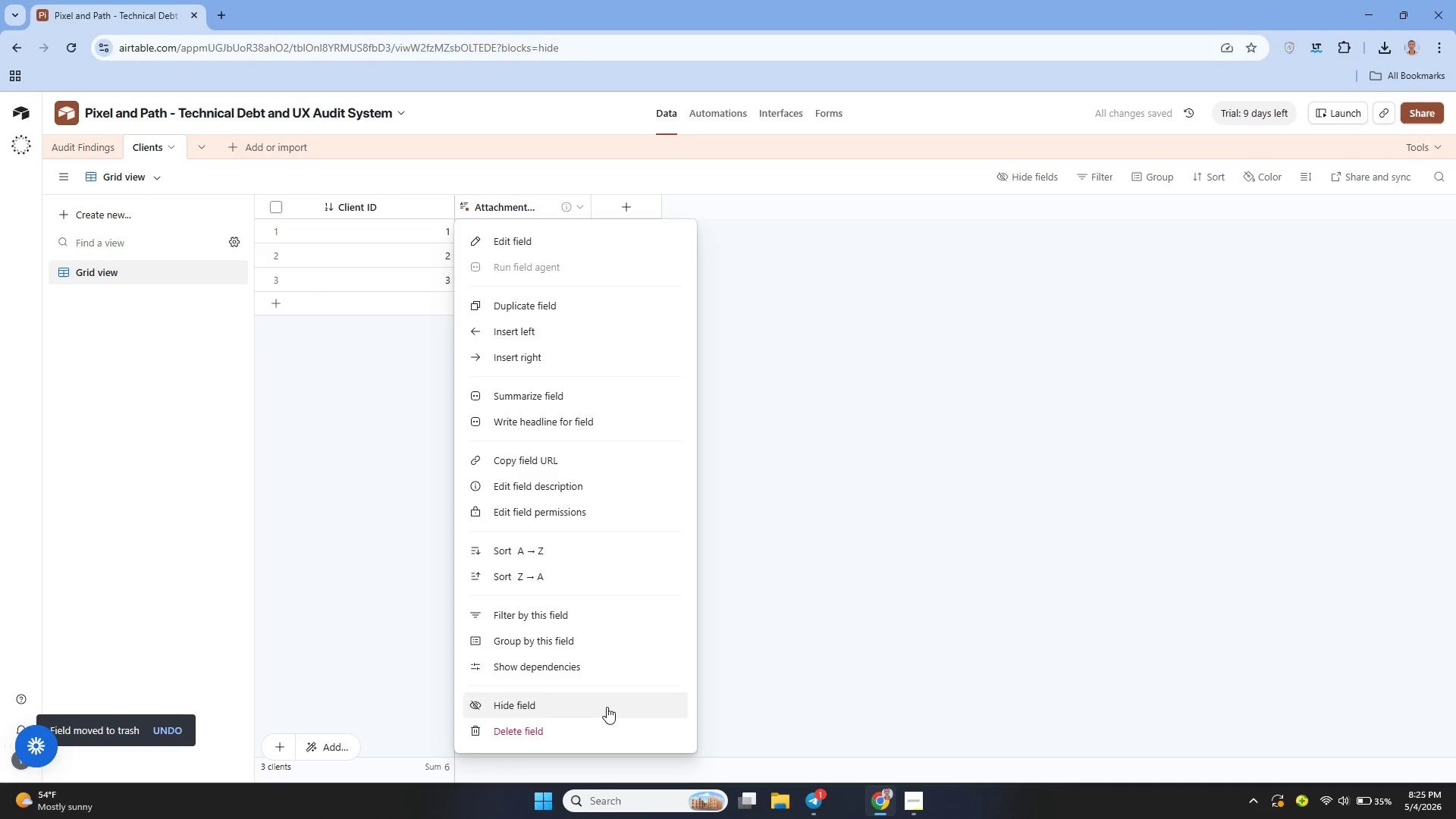 
left_click([590, 726])
 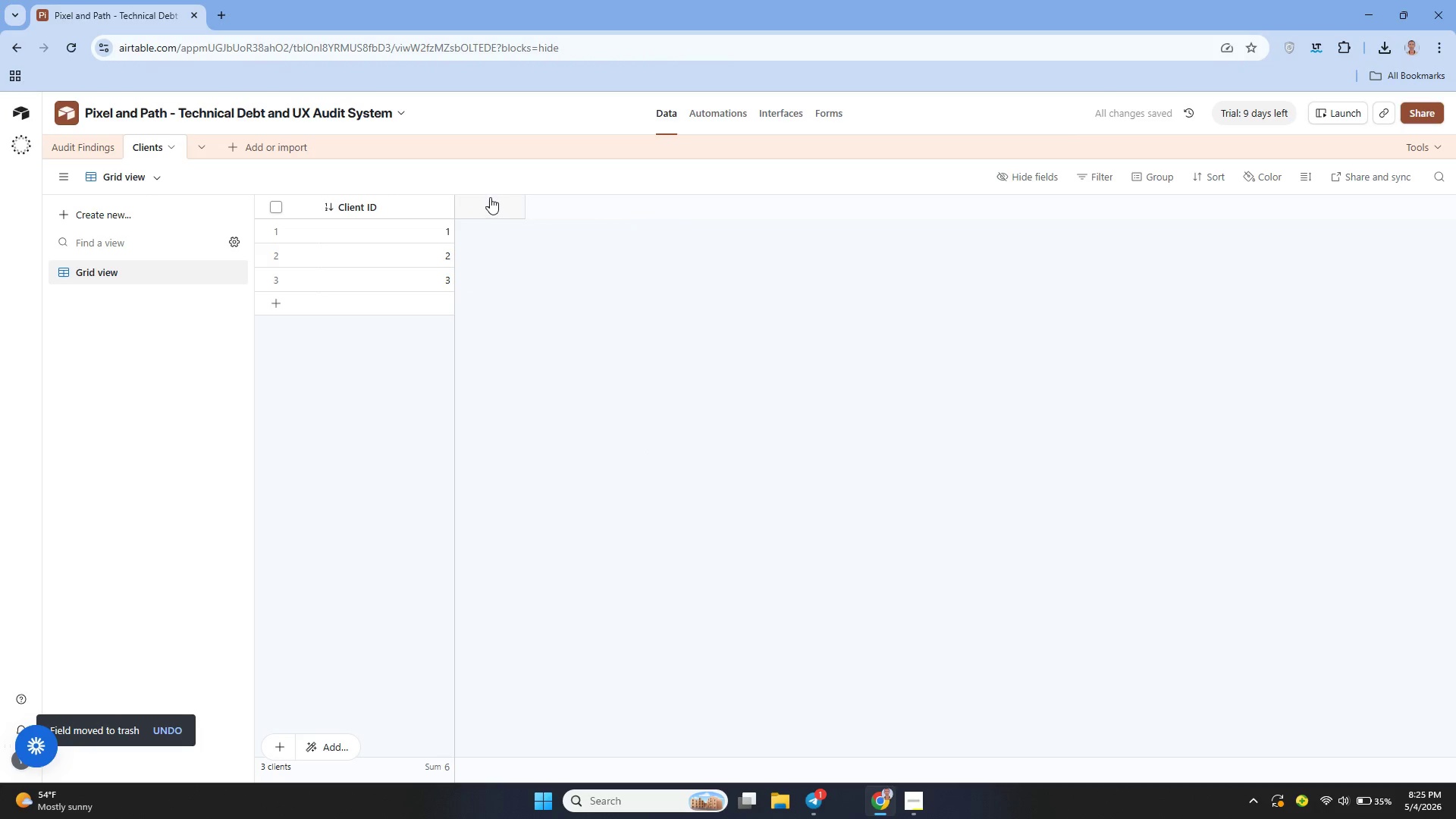 
left_click([490, 199])
 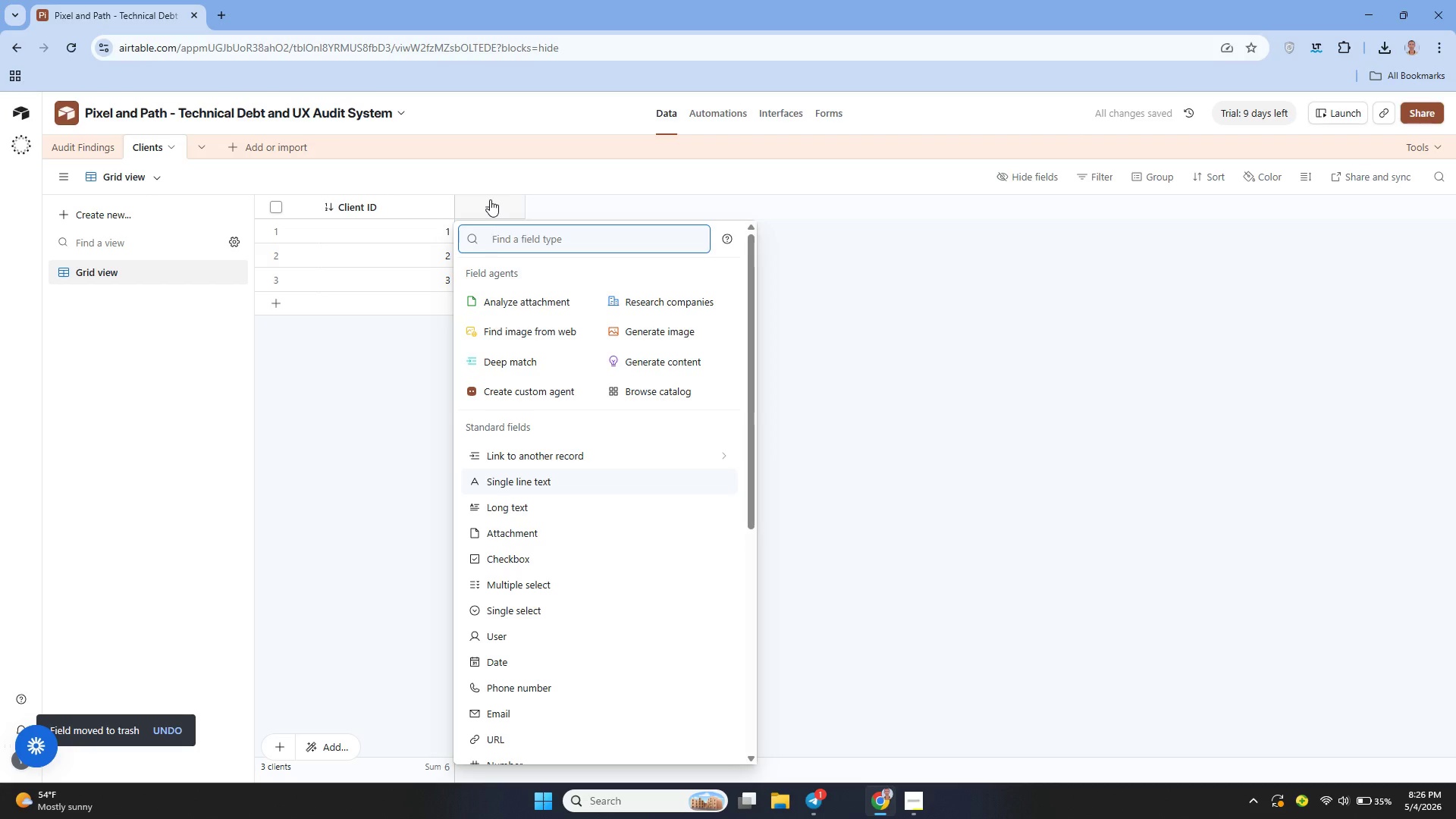 
type(Cle)
key(Backspace)
type(e)
key(Backspace)
type(ient Name )
key(Backspace)
 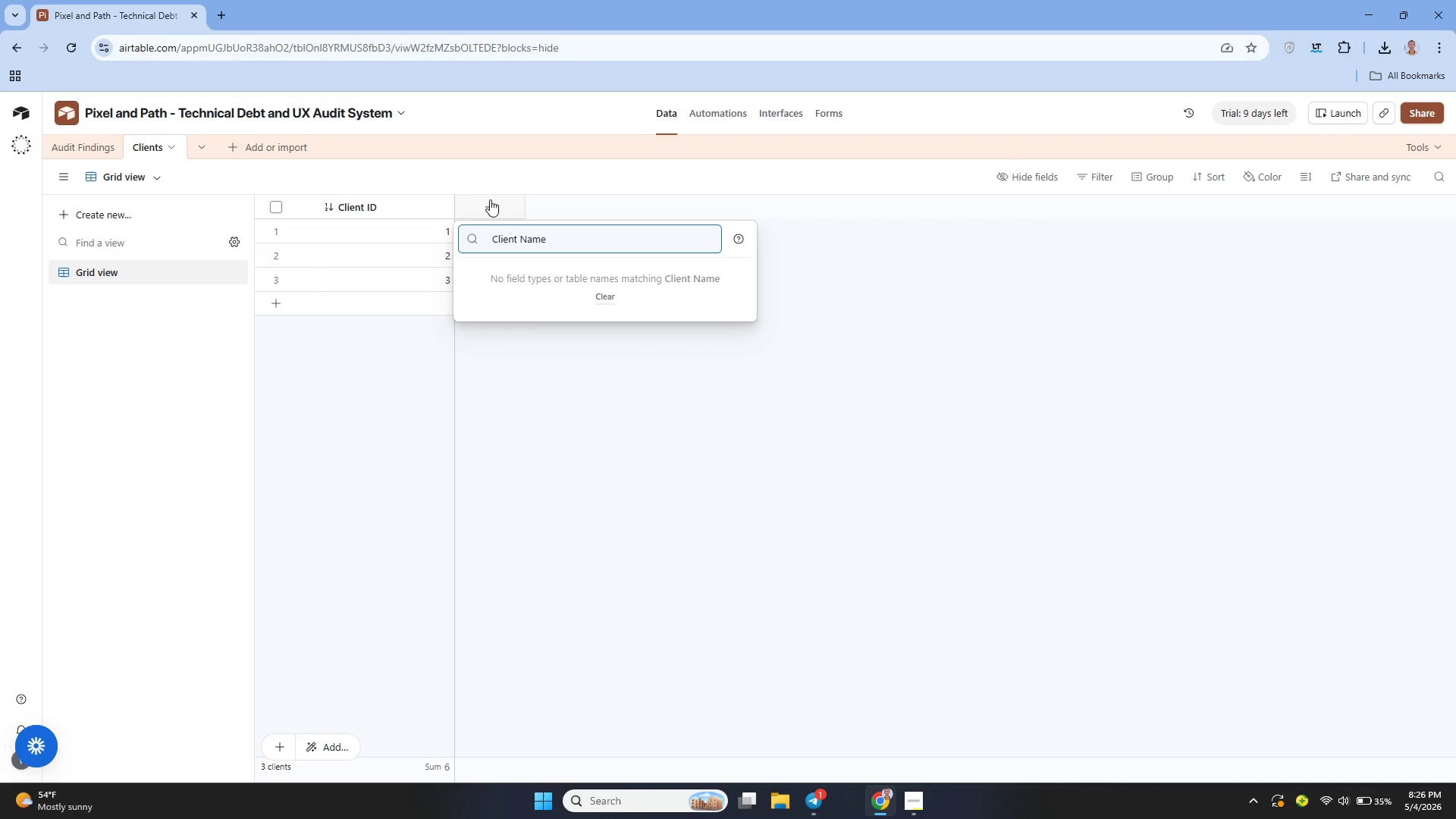 
left_click([499, 207])
 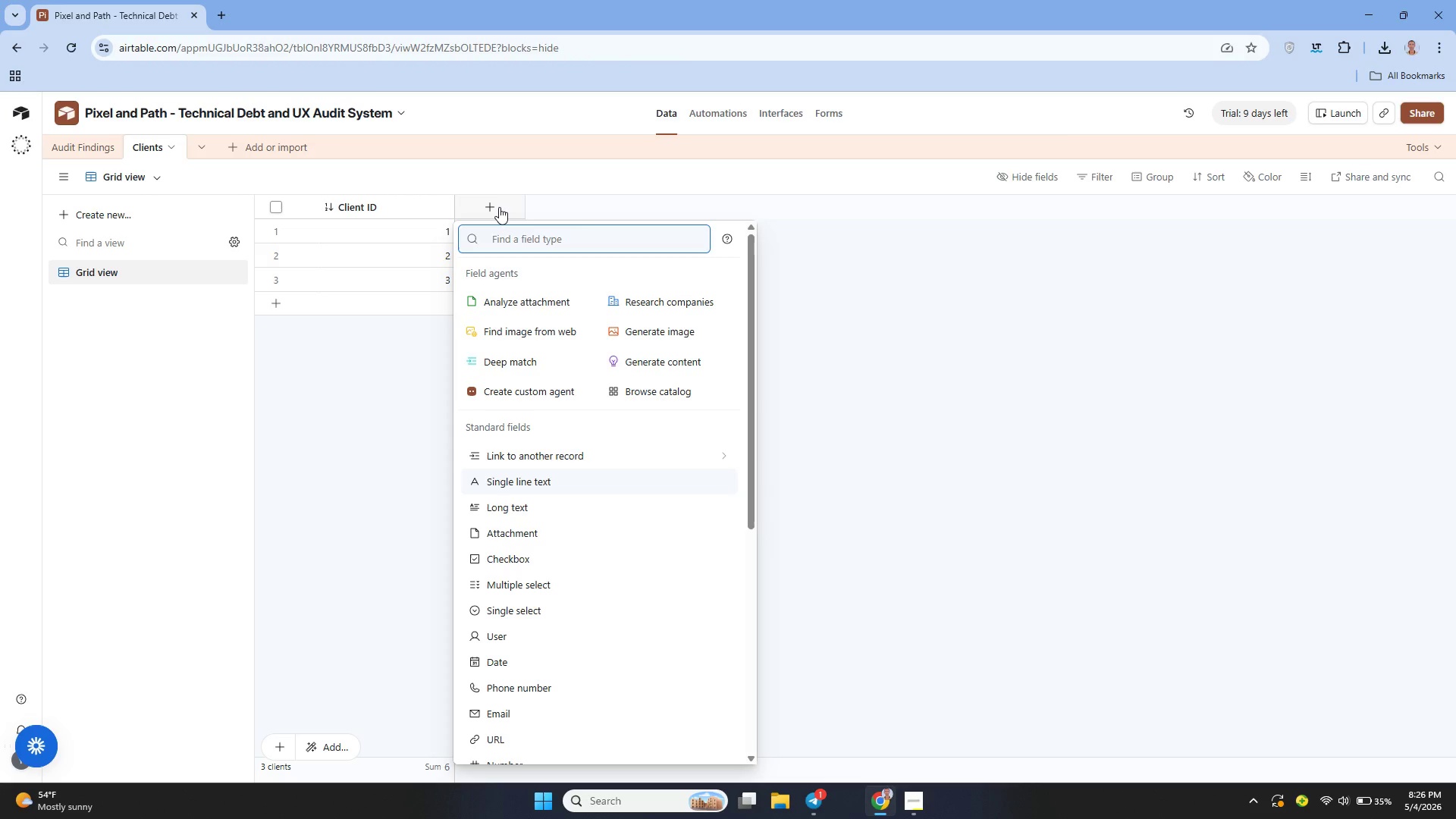 
type(si)
 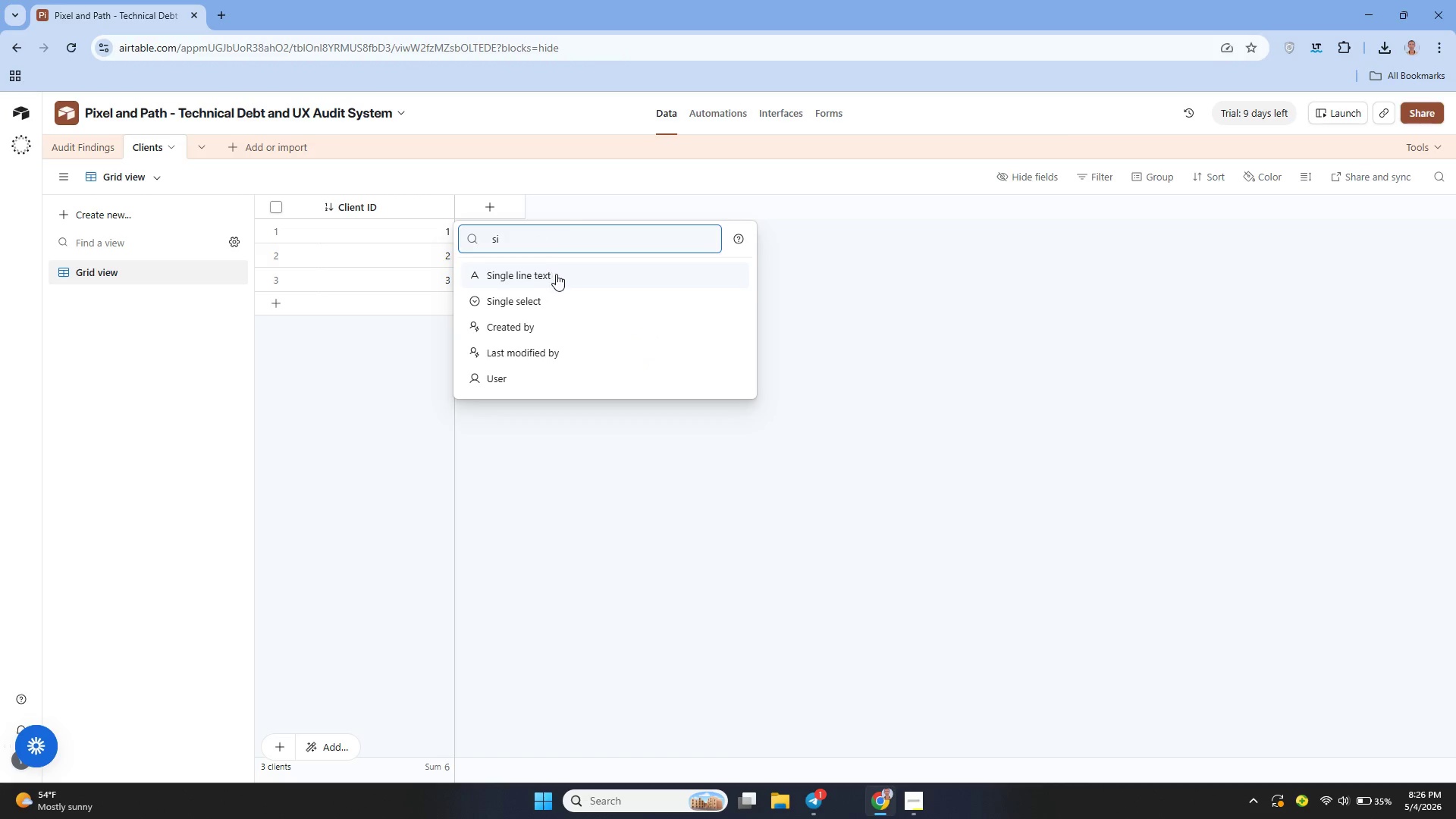 
left_click([557, 275])
 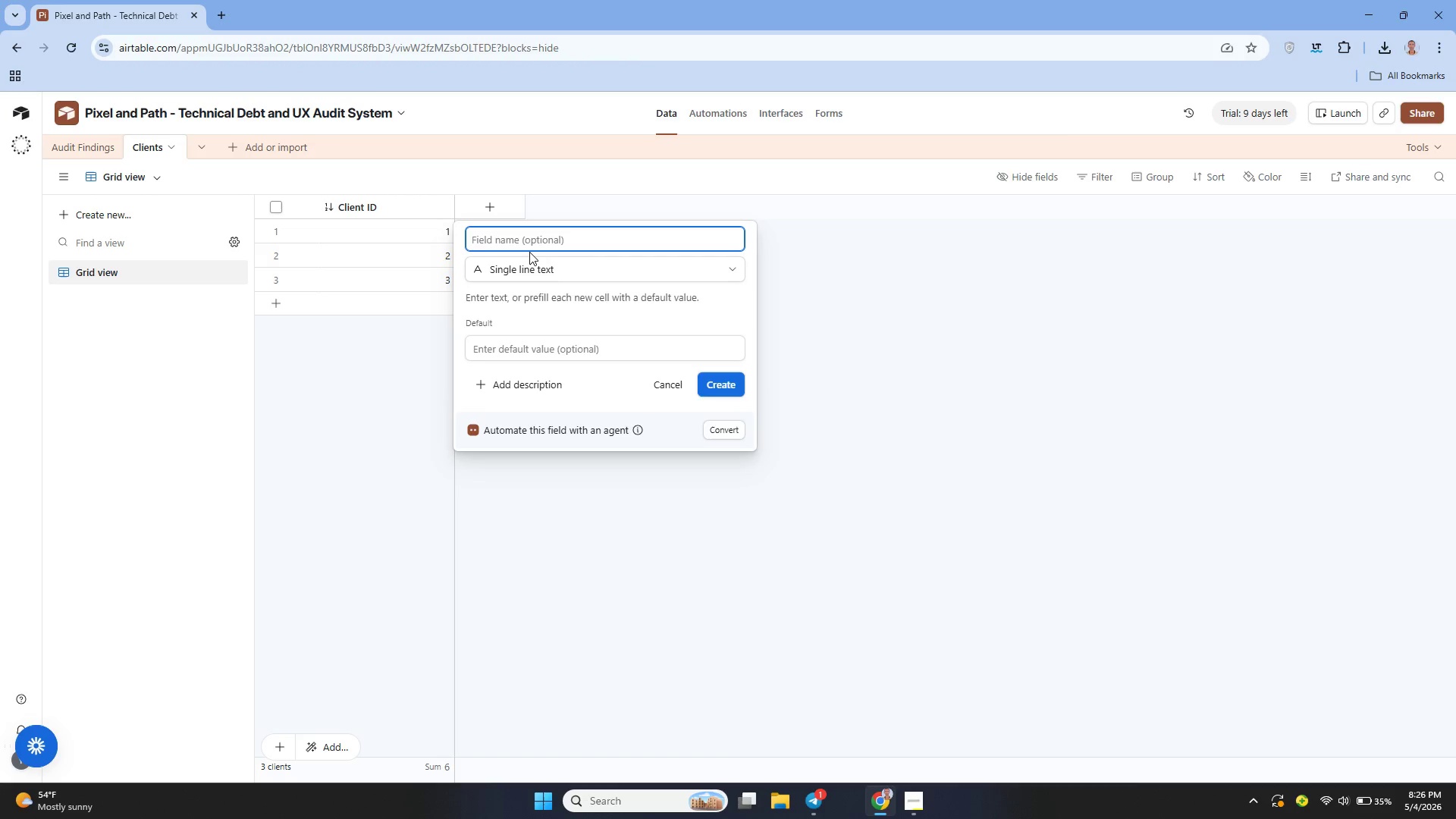 
type(Clent )
key(Backspace)
key(Backspace)
key(Backspace)
key(Backspace)
type(ient Nma)
key(Backspace)
key(Backspace)
type(ame)
 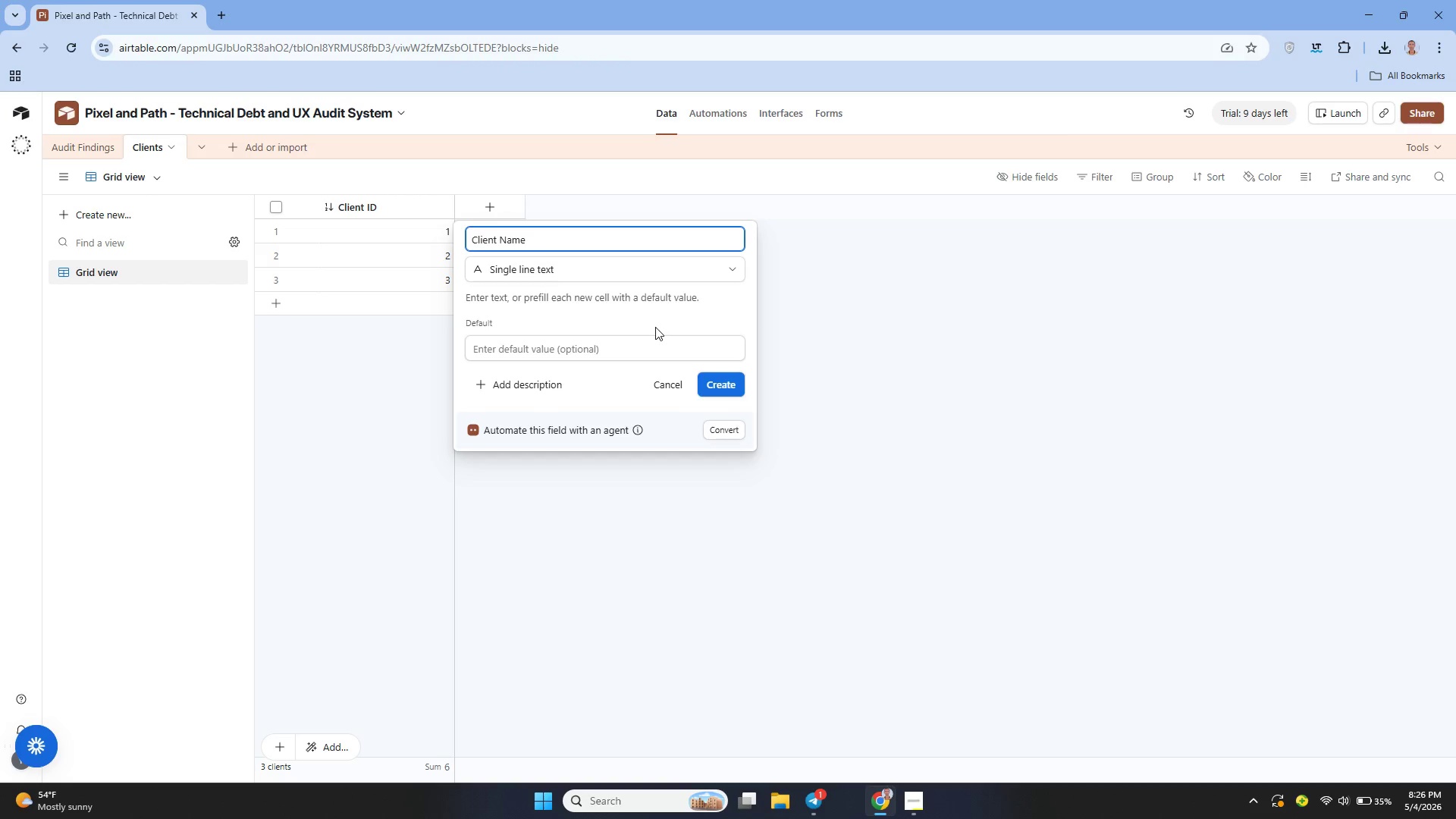 
wait(5.16)
 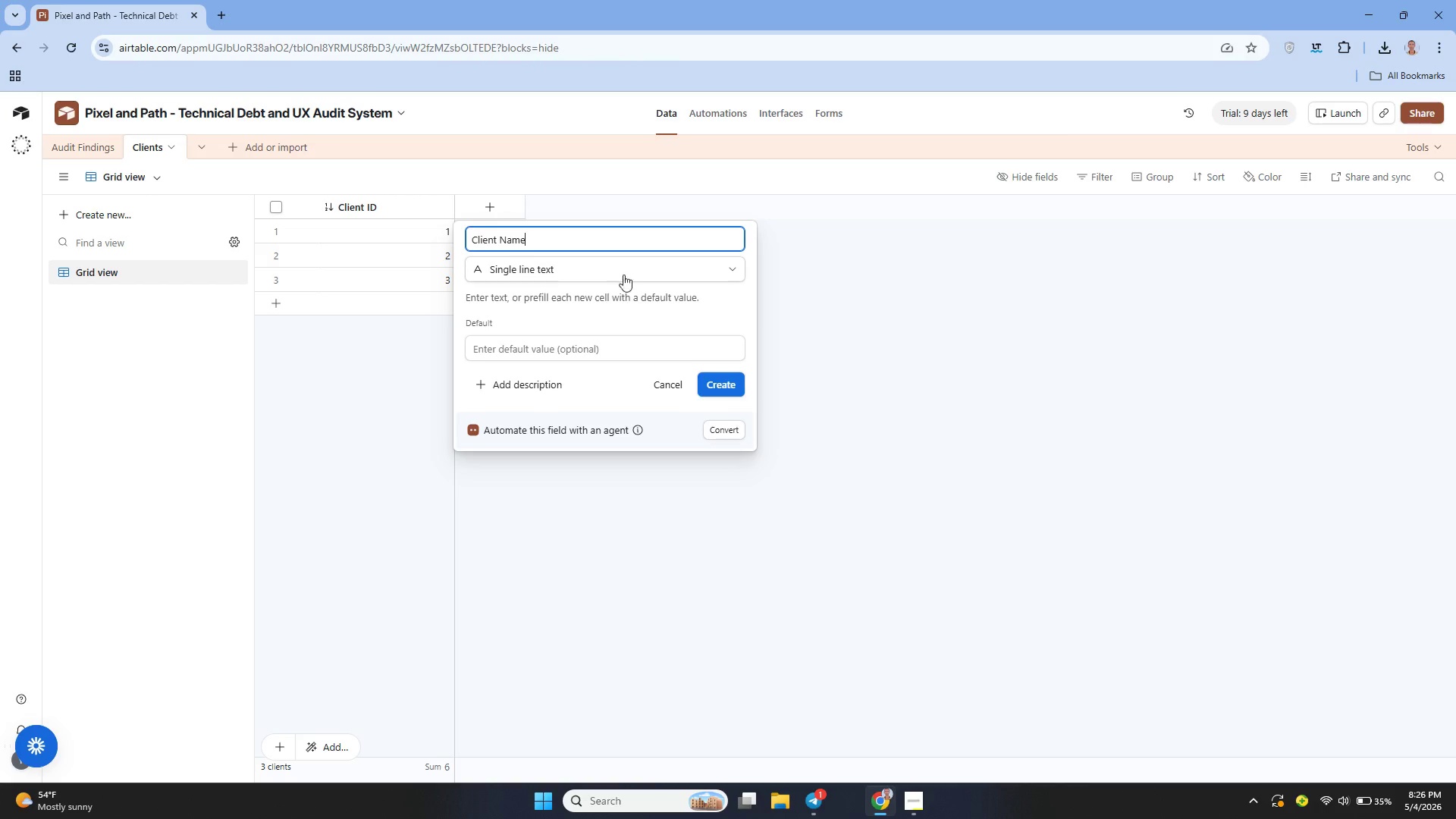 
left_click([720, 384])
 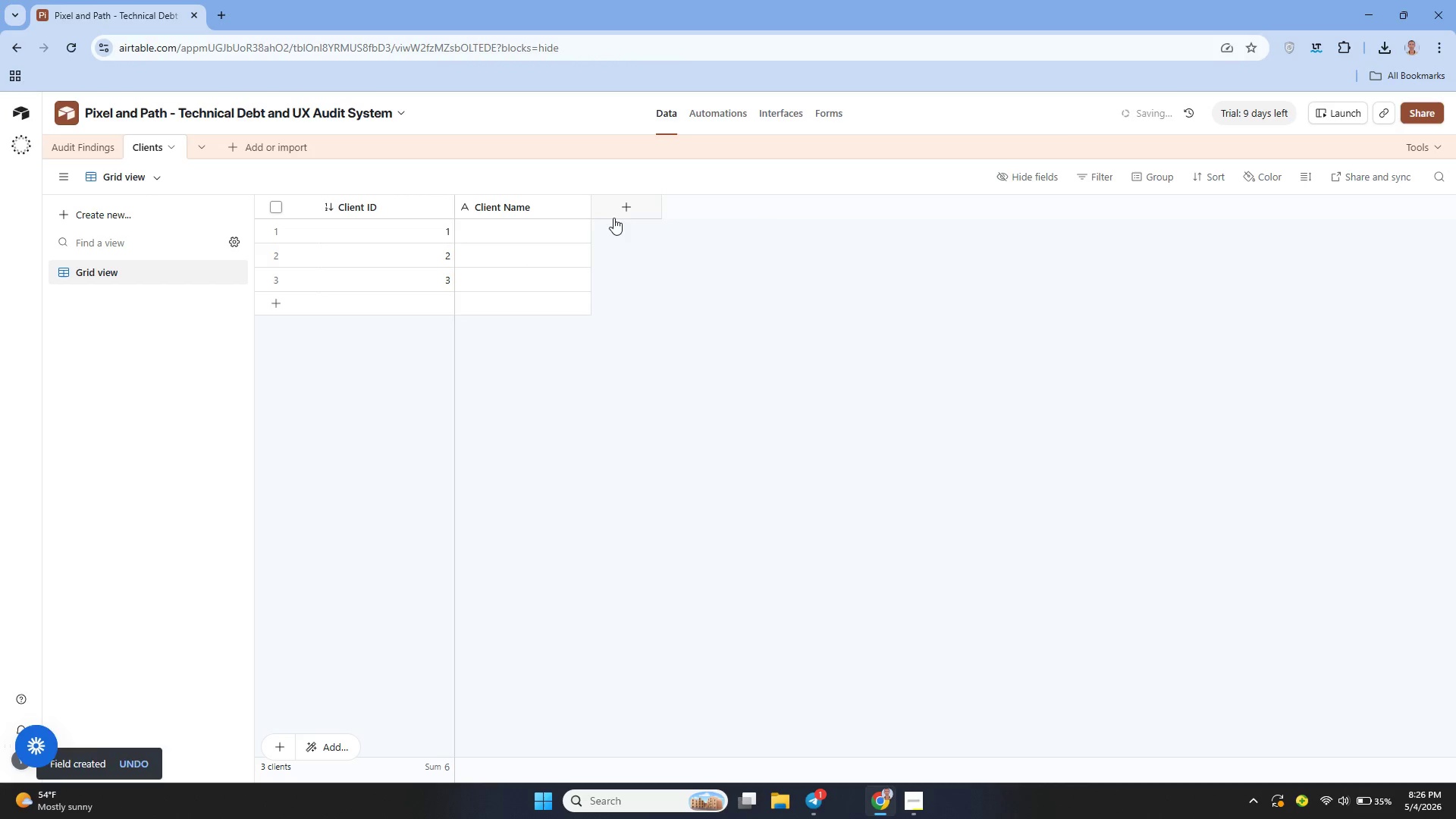 
left_click([620, 215])
 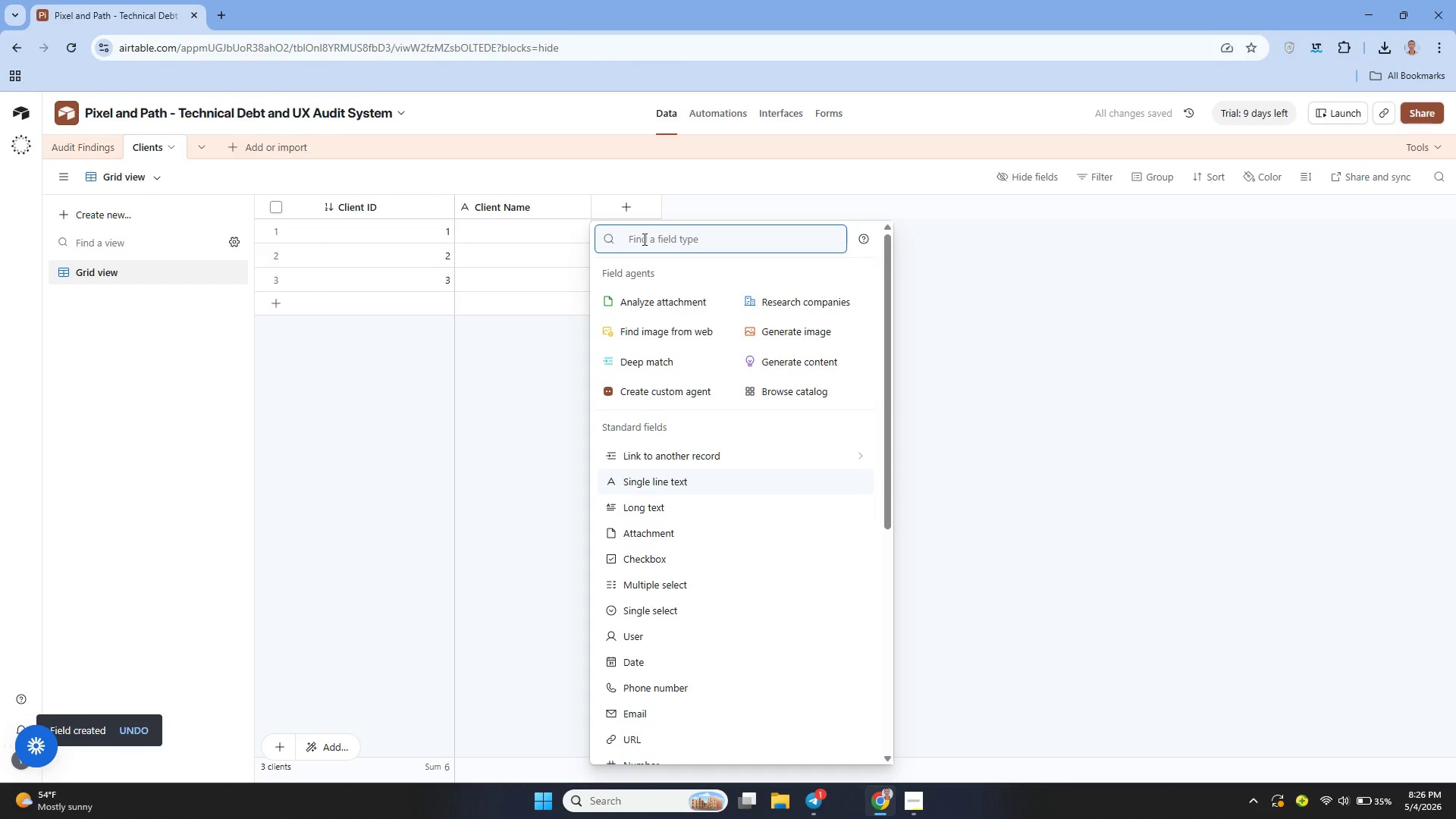 
type(Ur)
 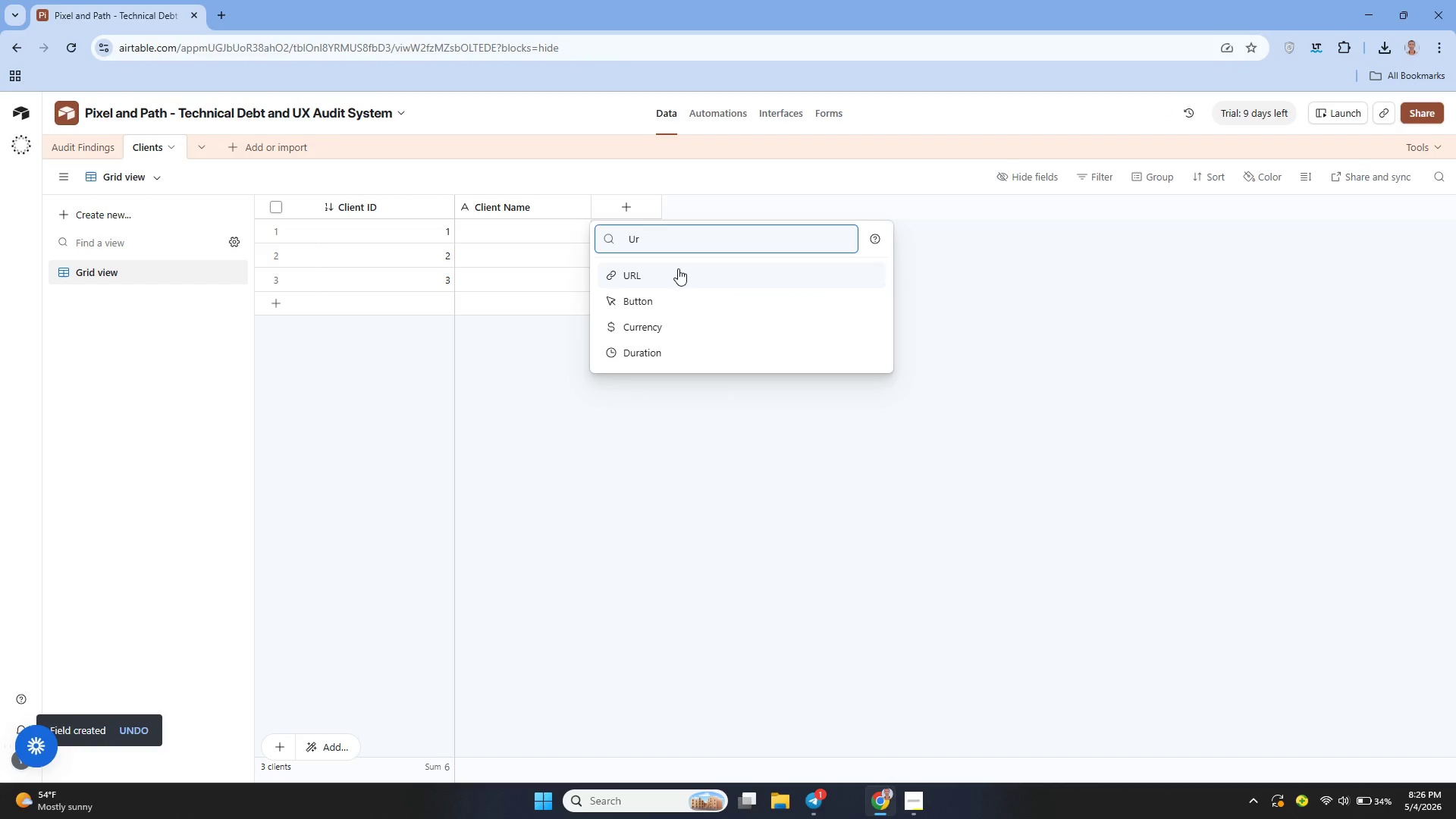 
left_click([678, 268])
 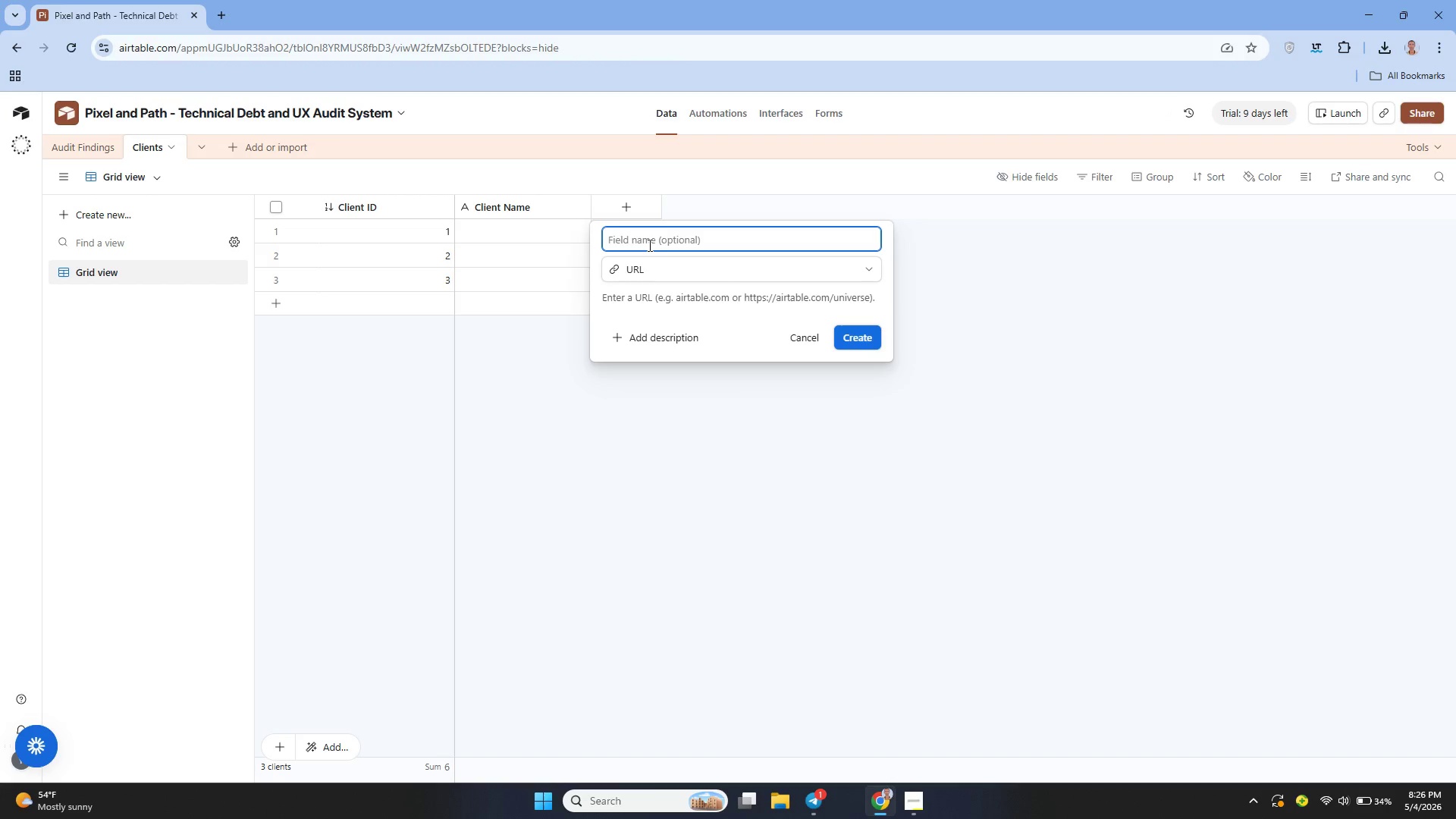 
type(Website URl)
 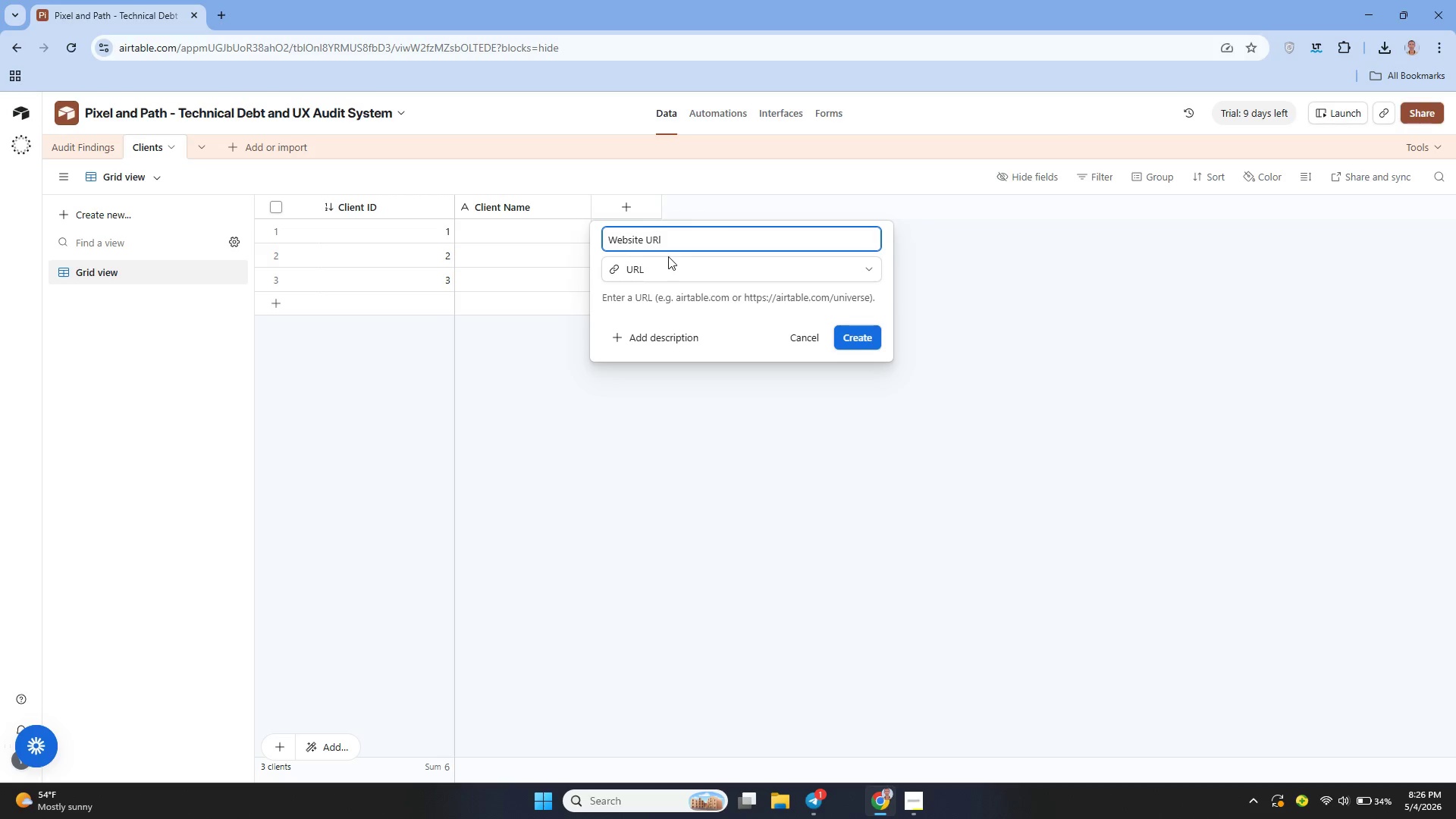 
left_click([856, 331])
 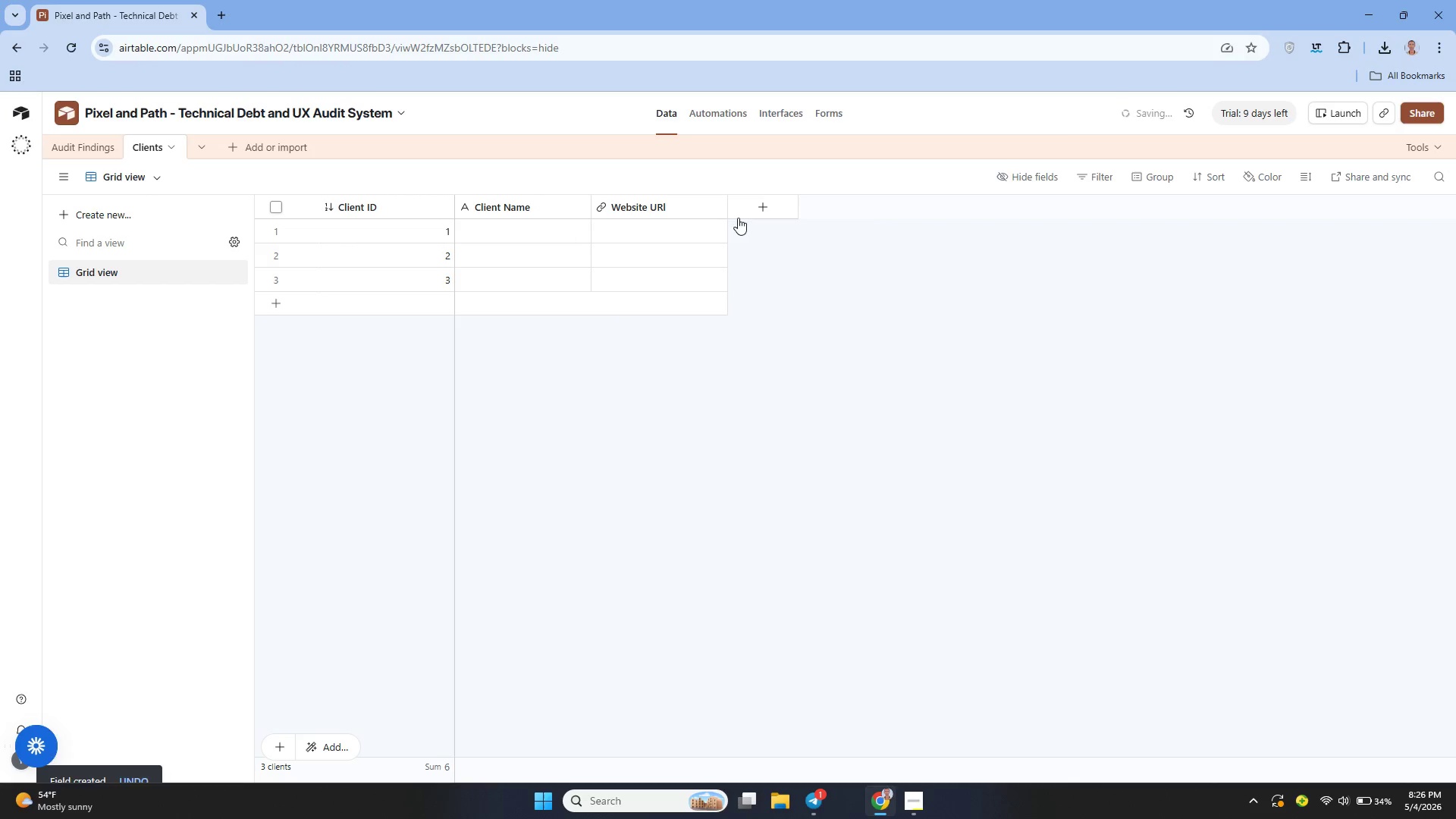 
left_click([751, 212])
 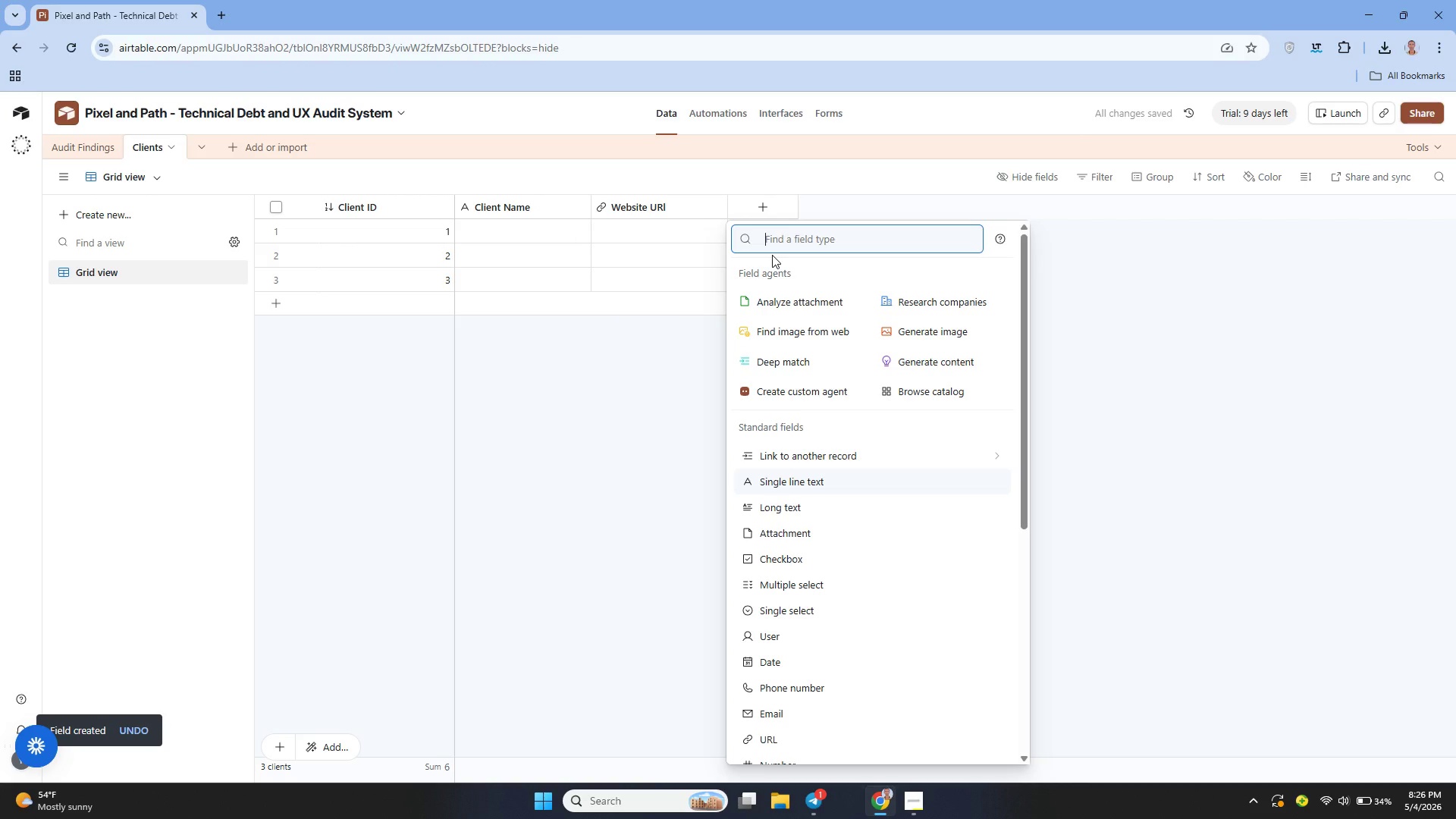 
hold_key(key=ShiftLeft, duration=0.66)
 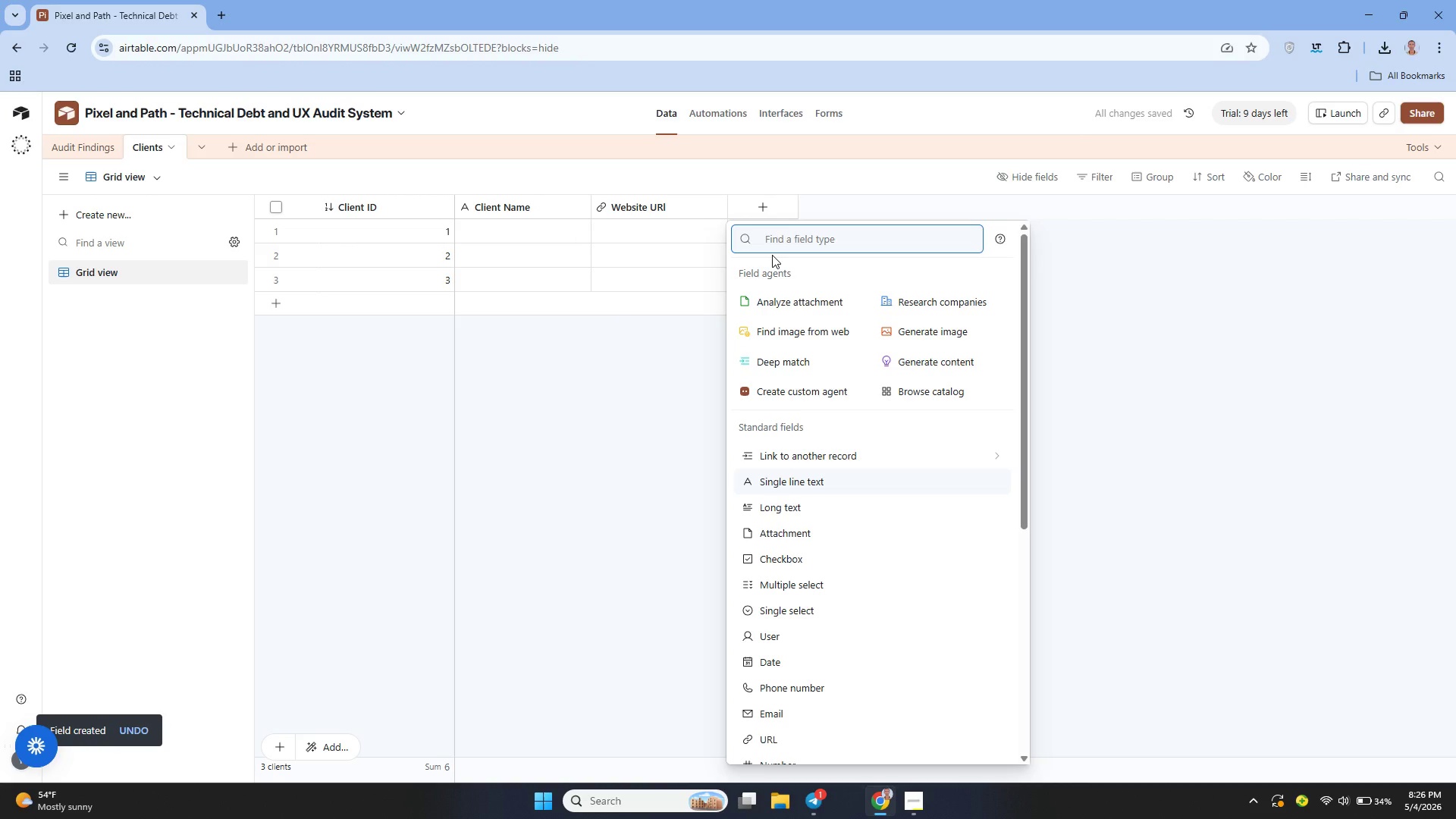 
type(Si)
 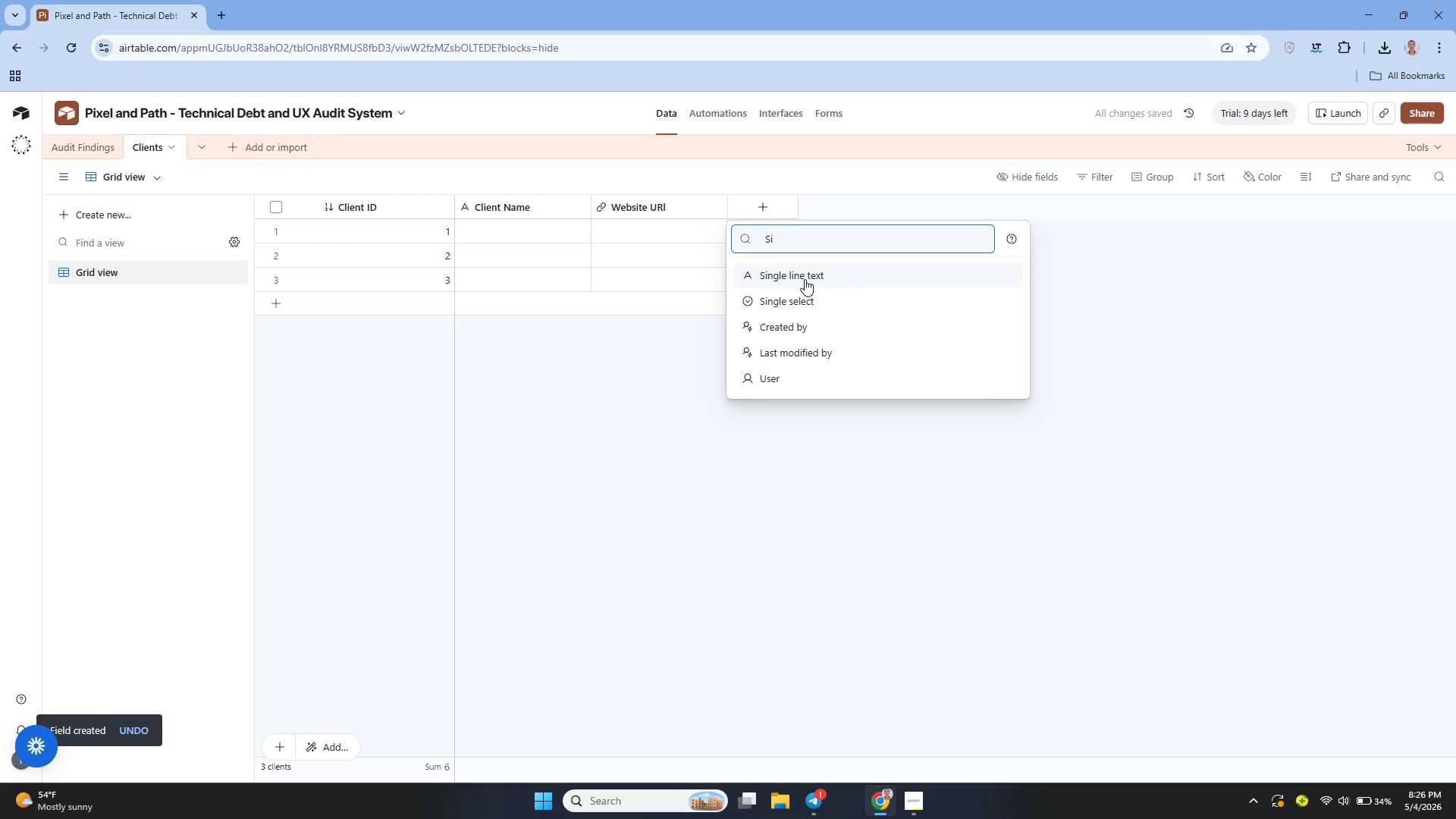 
left_click([805, 279])
 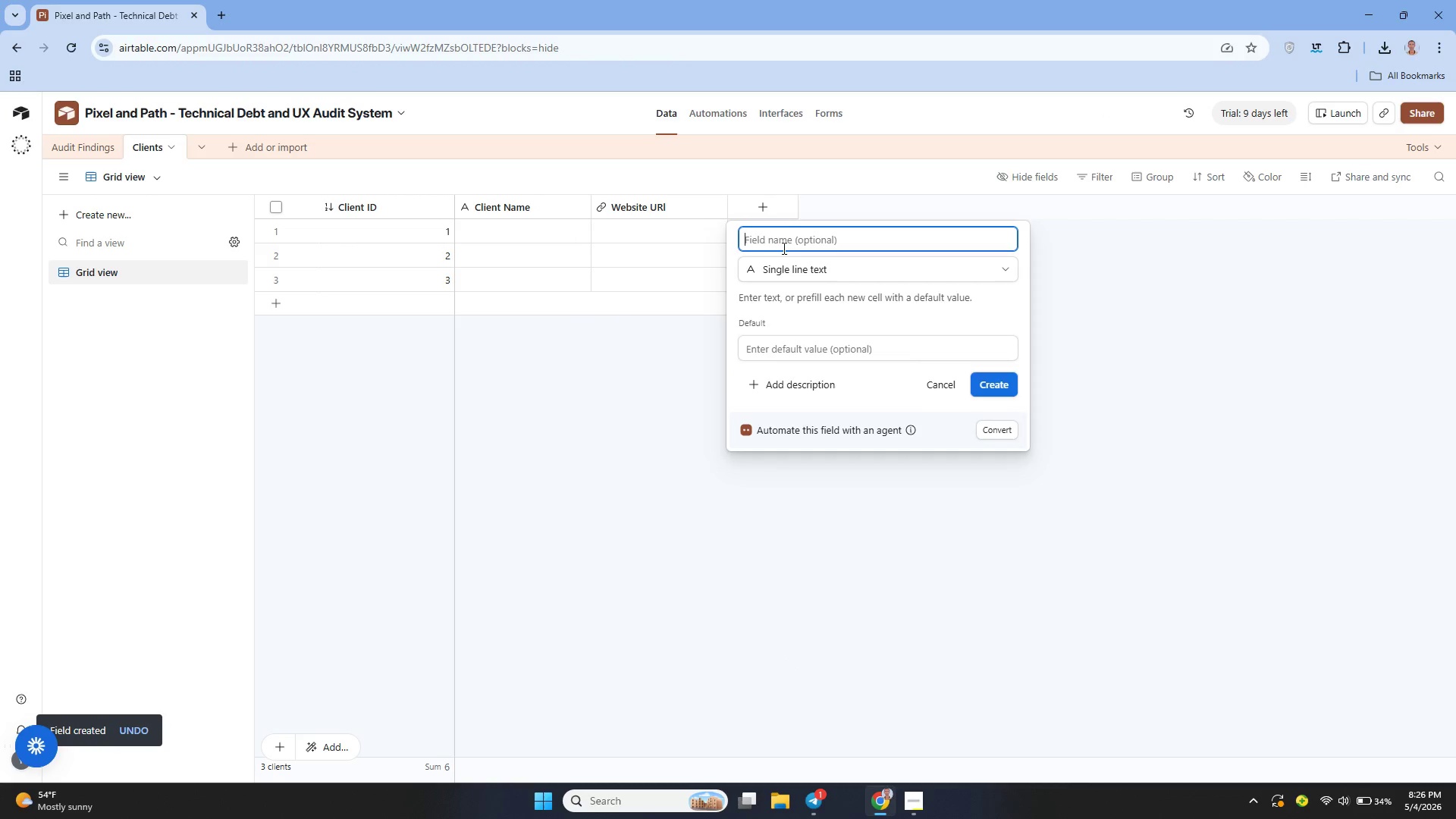 
type(Ins)
key(Backspace)
type(dustry)
 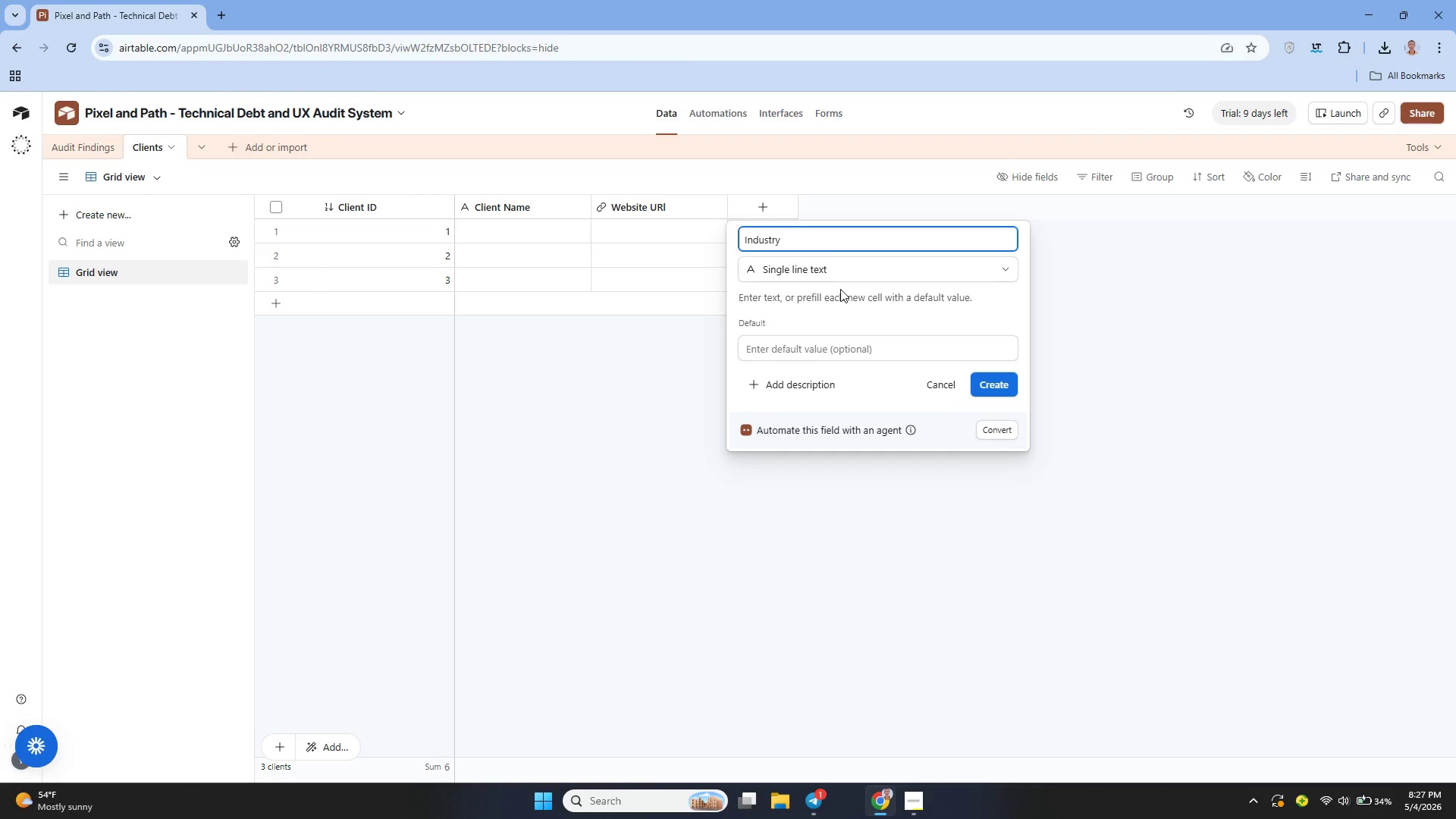 
wait(30.27)
 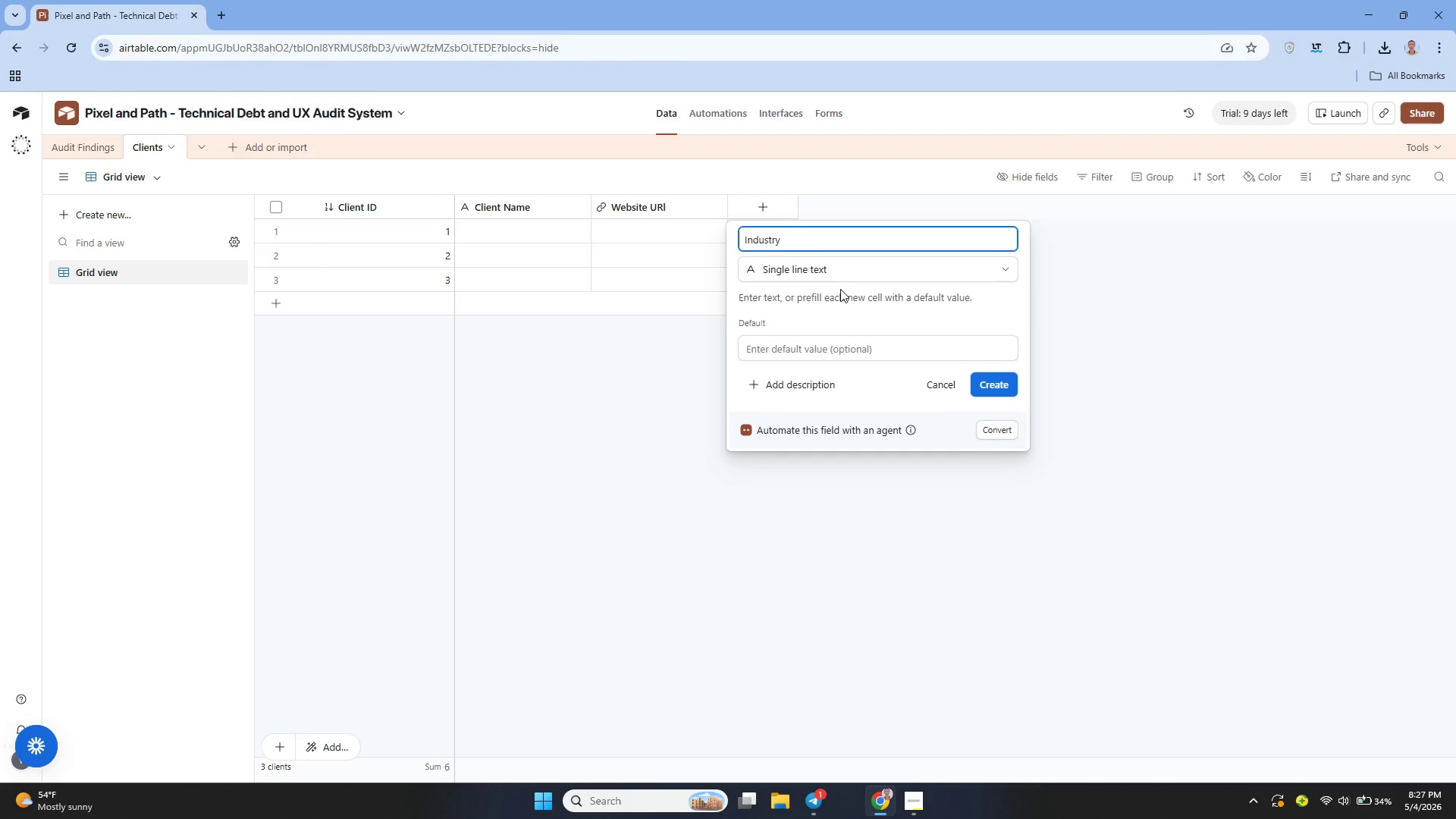 
left_click([988, 380])
 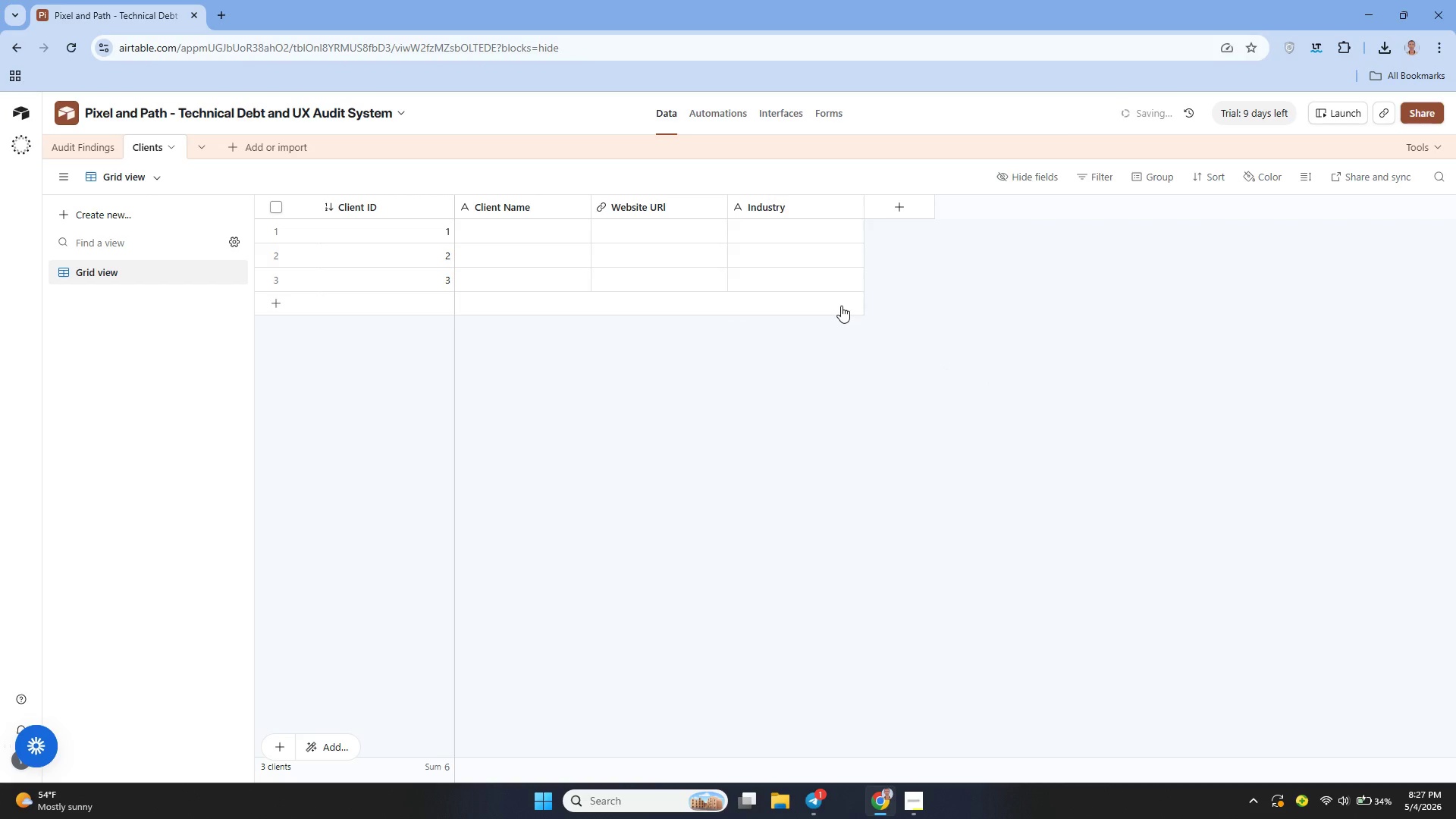 
mouse_move([842, 284])
 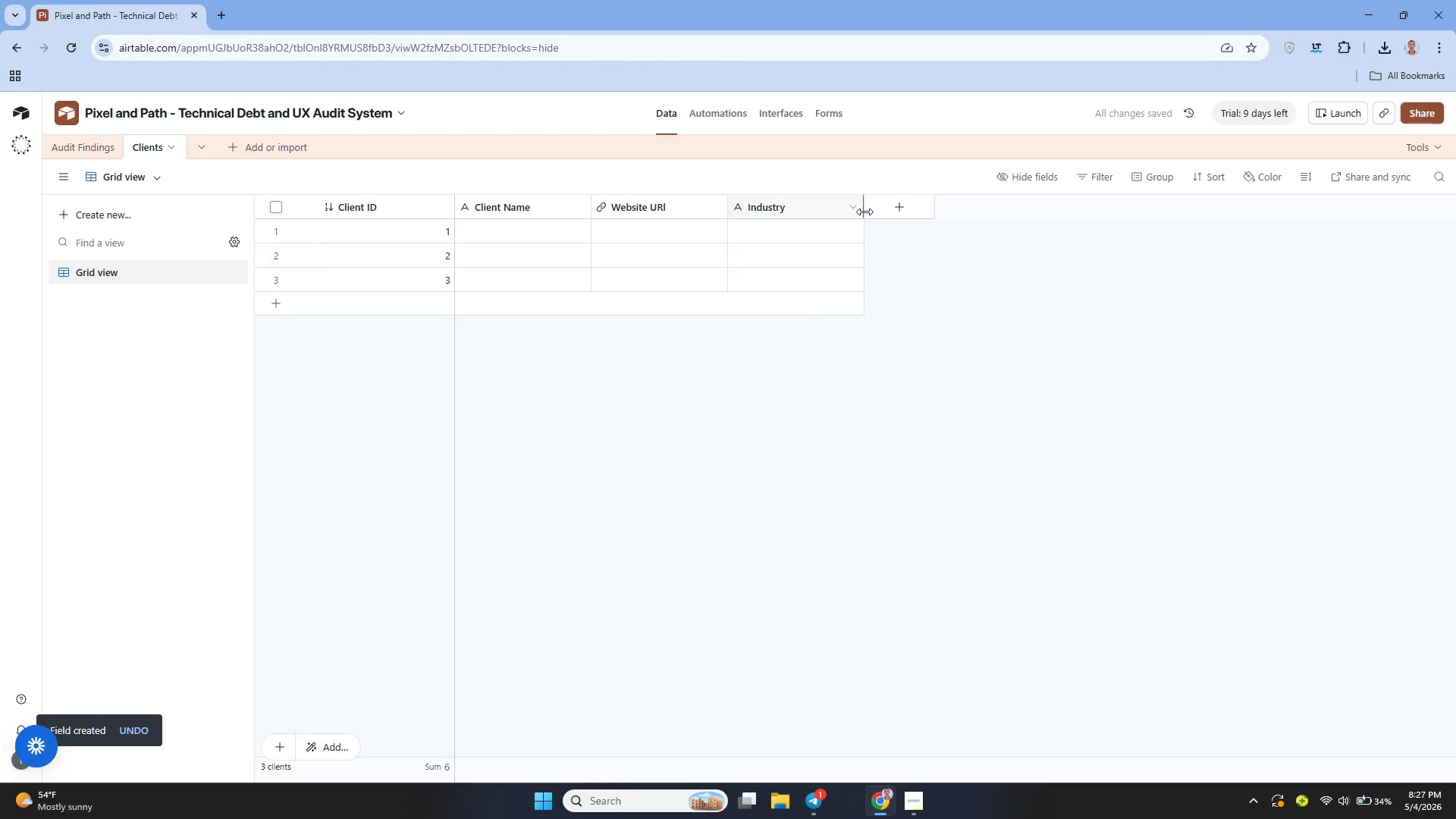 
left_click([893, 209])
 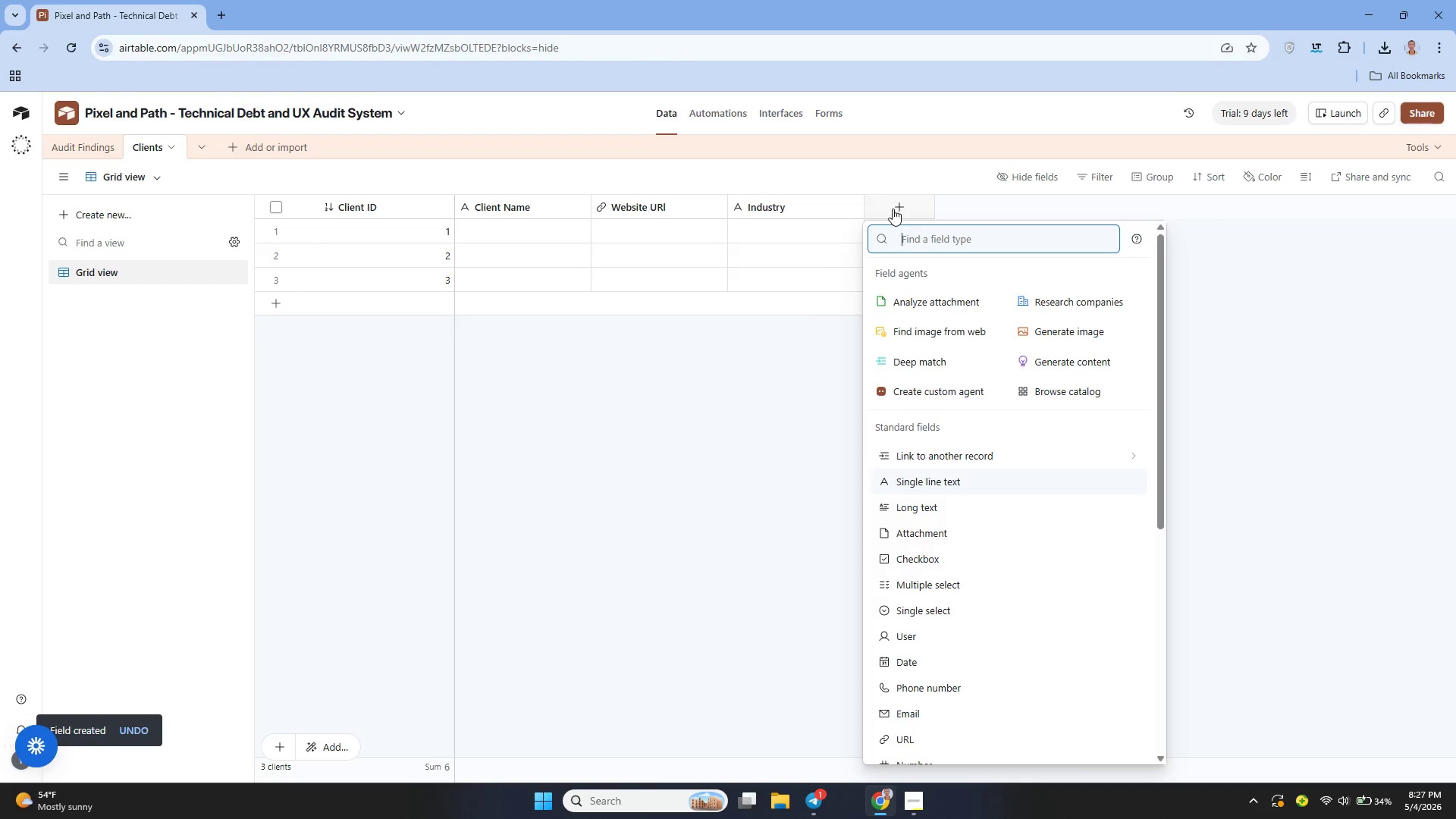 
type(Emai)
 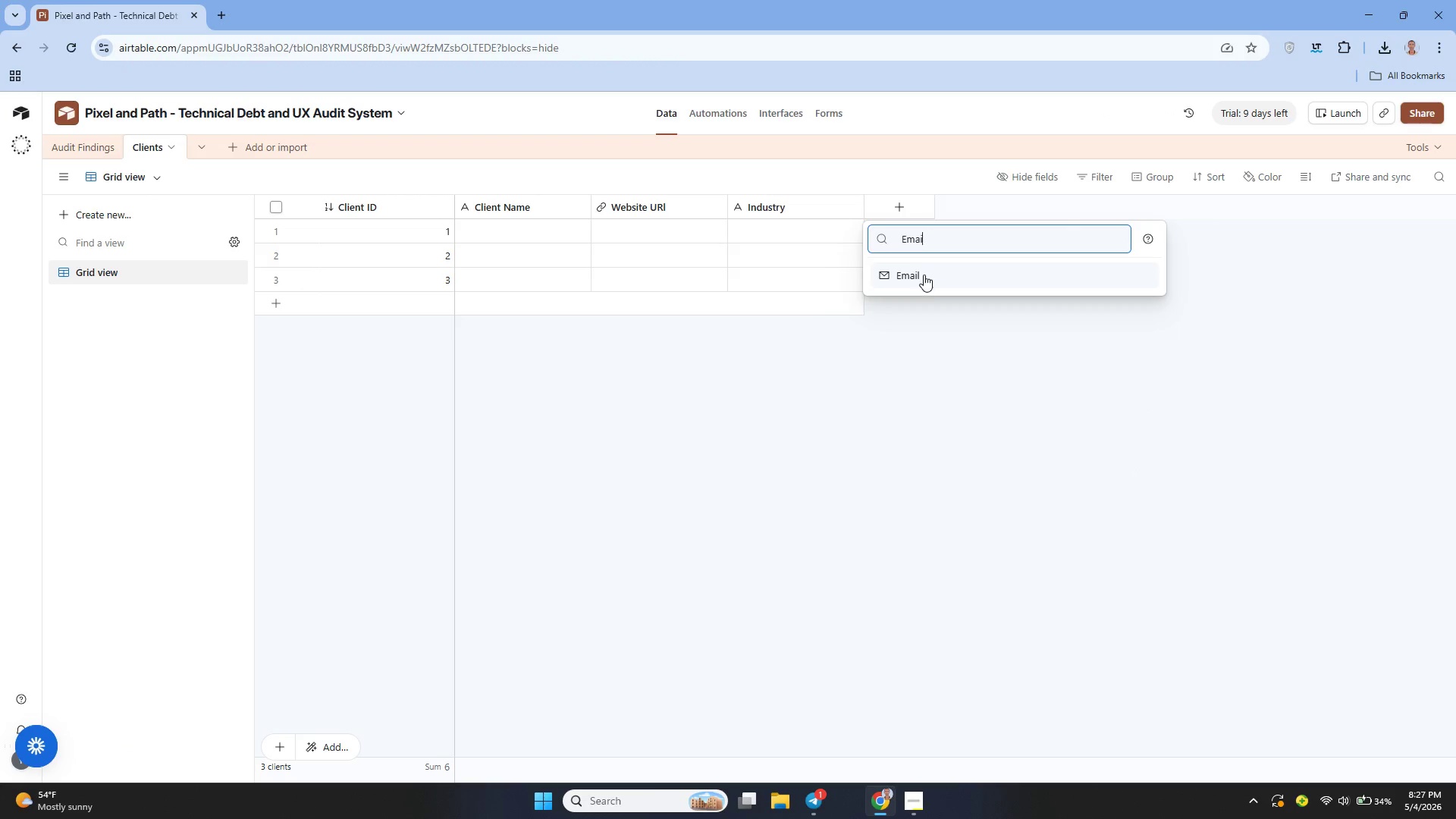 
left_click([927, 279])
 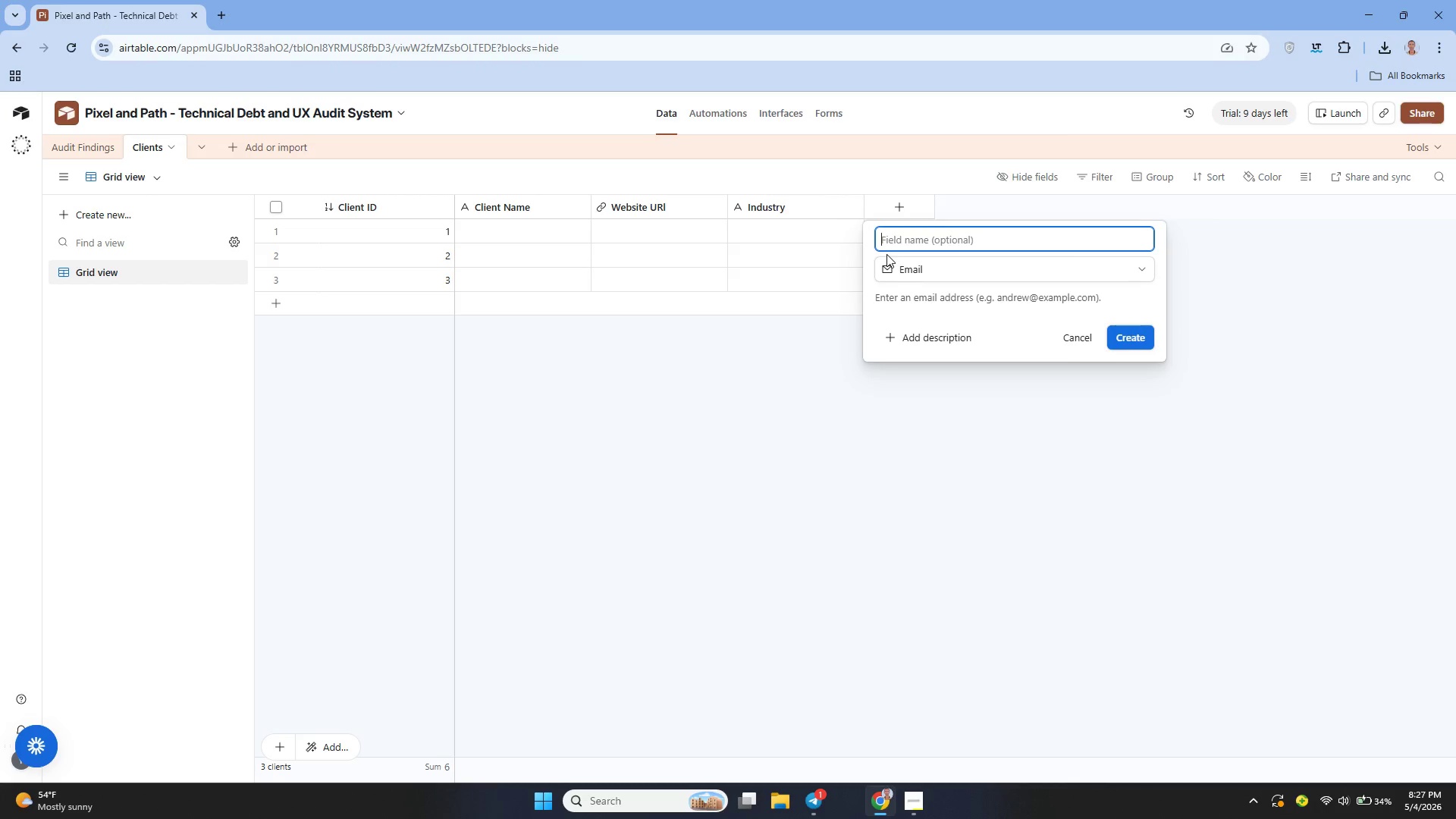 
type(Contact Name)
 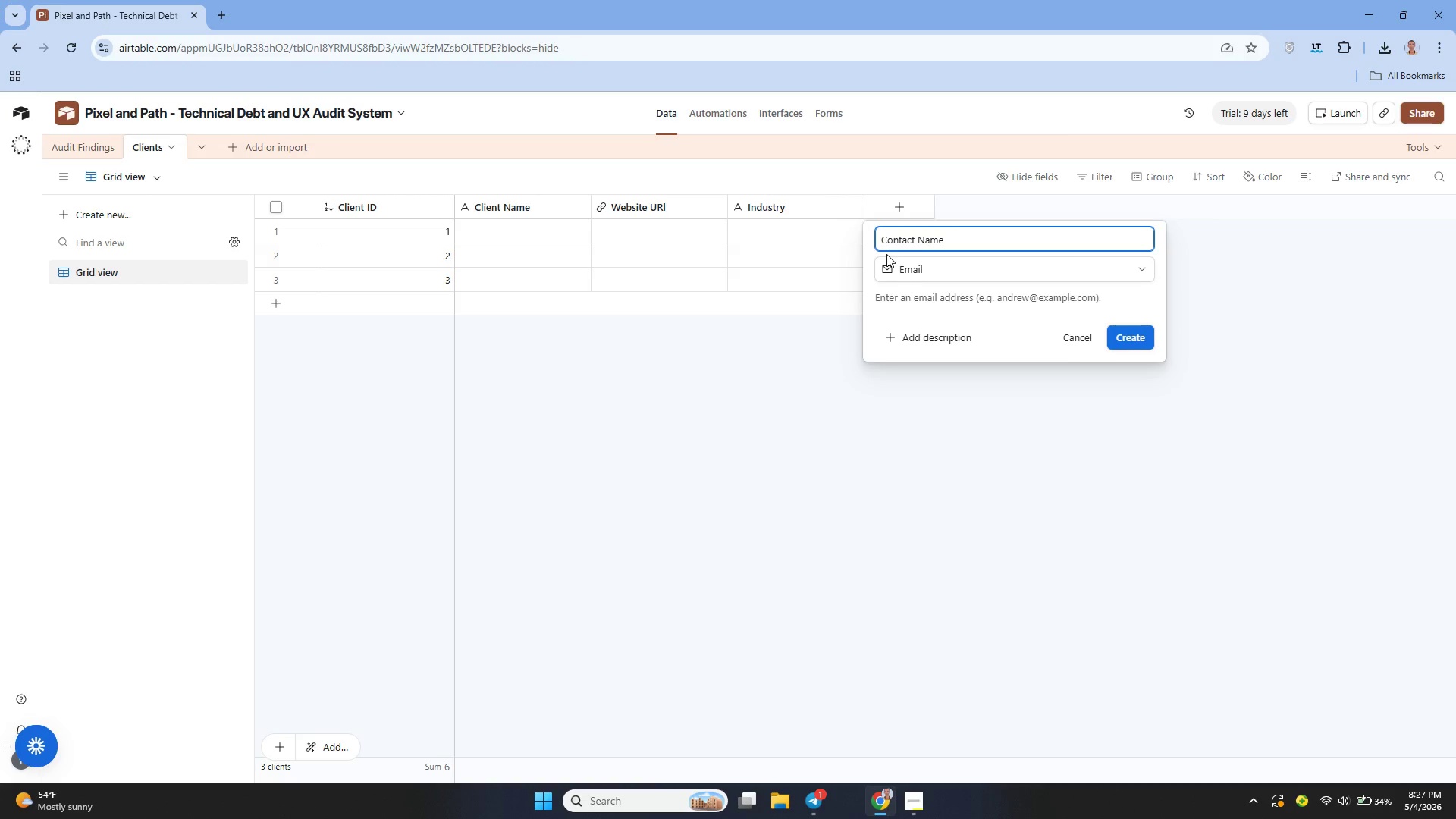 
key(Backspace)
key(Backspace)
key(Backspace)
key(Backspace)
type(Emi)
key(Backspace)
type(ail)
 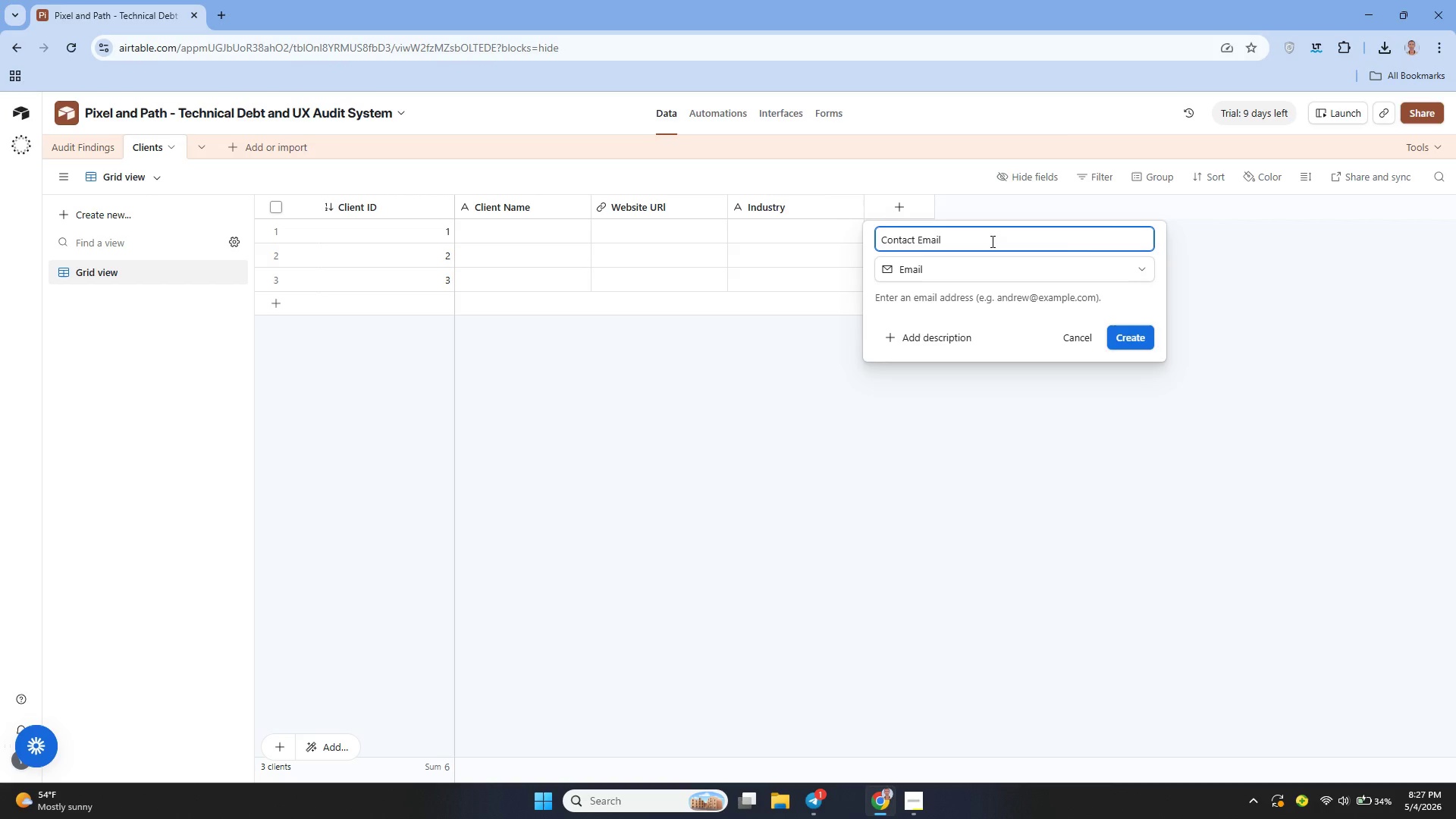 
left_click([1125, 338])
 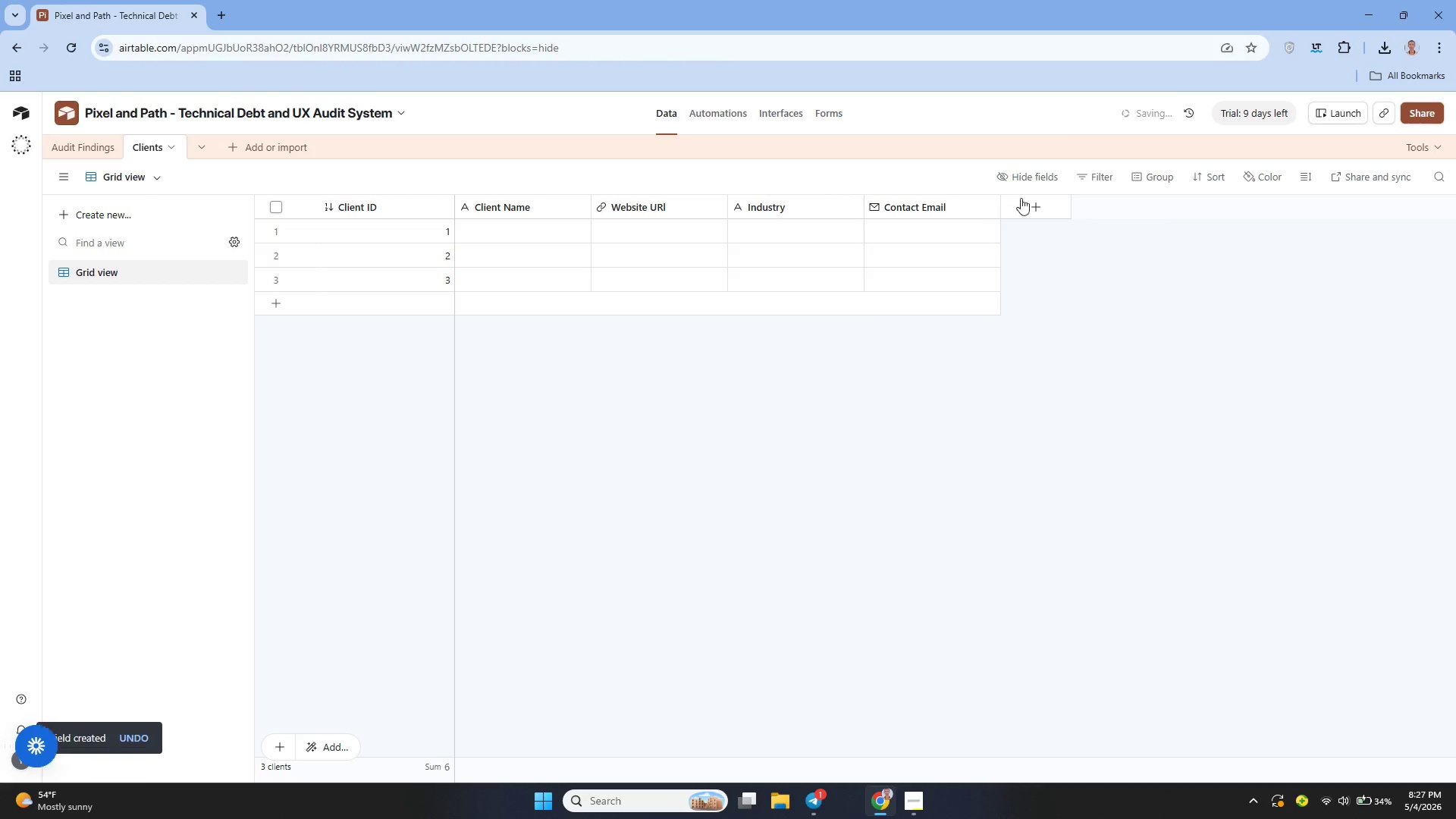 
left_click([1029, 206])
 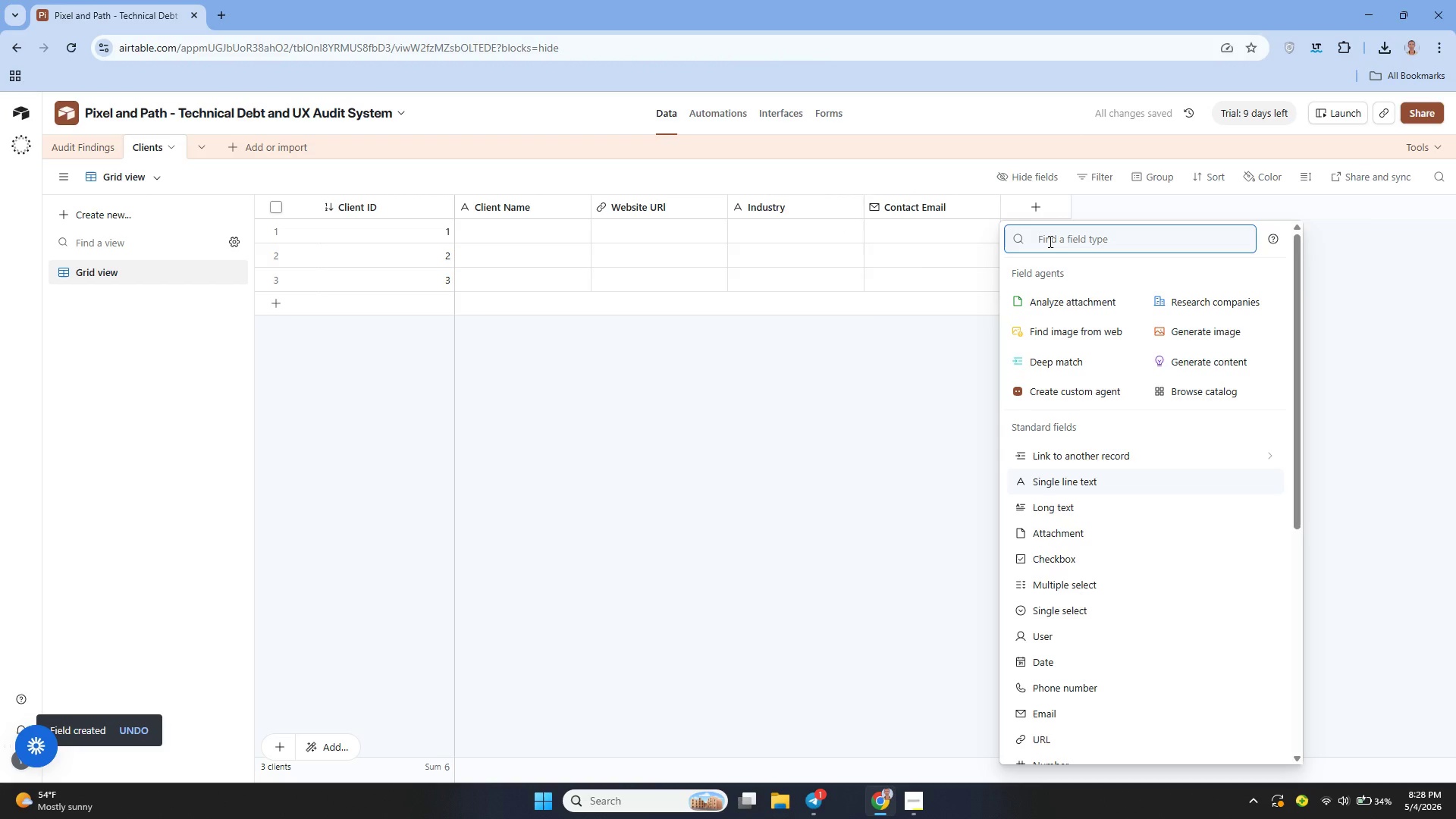 
wait(5.99)
 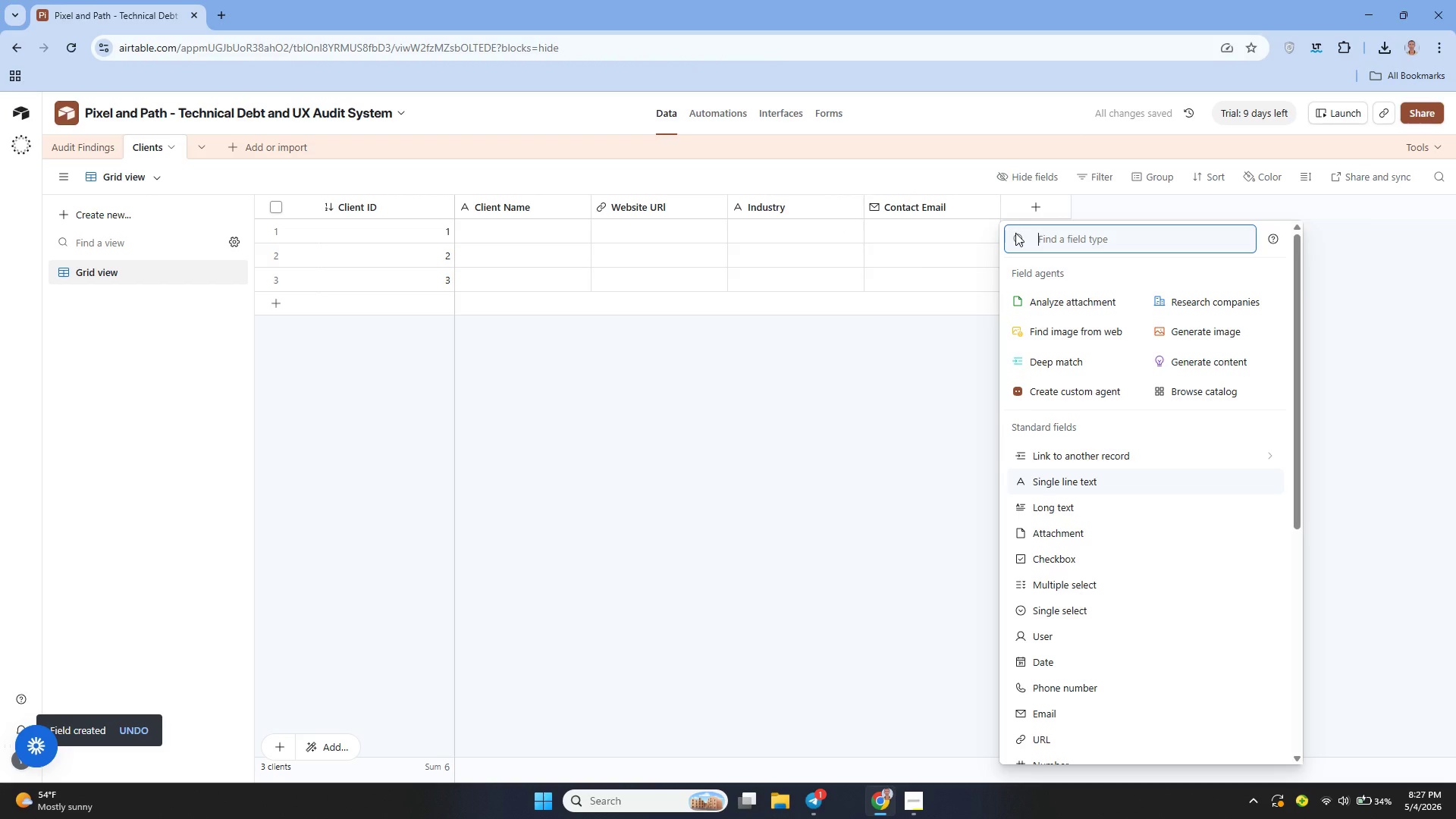 
type(Si)
 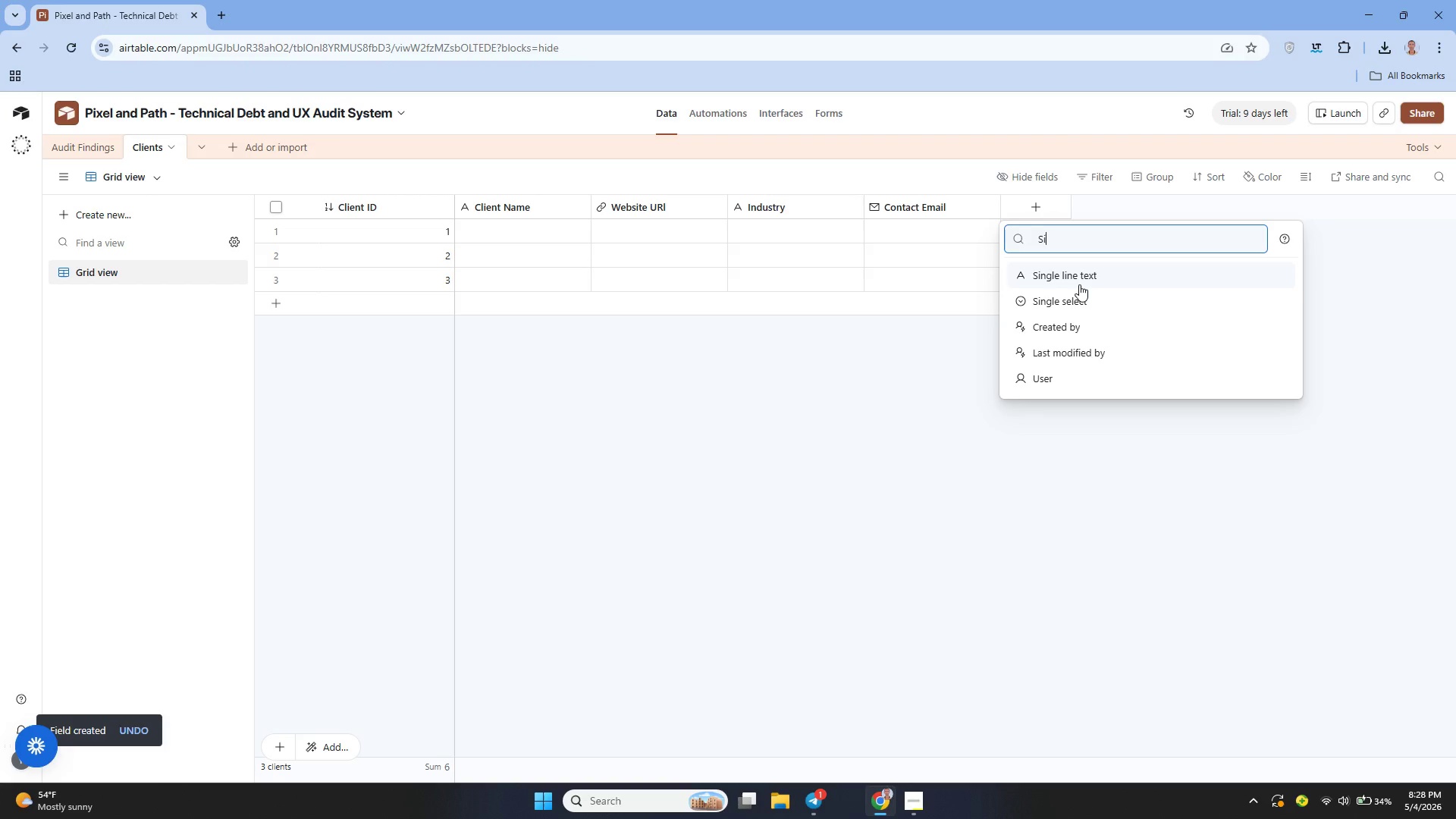 
left_click([1078, 284])
 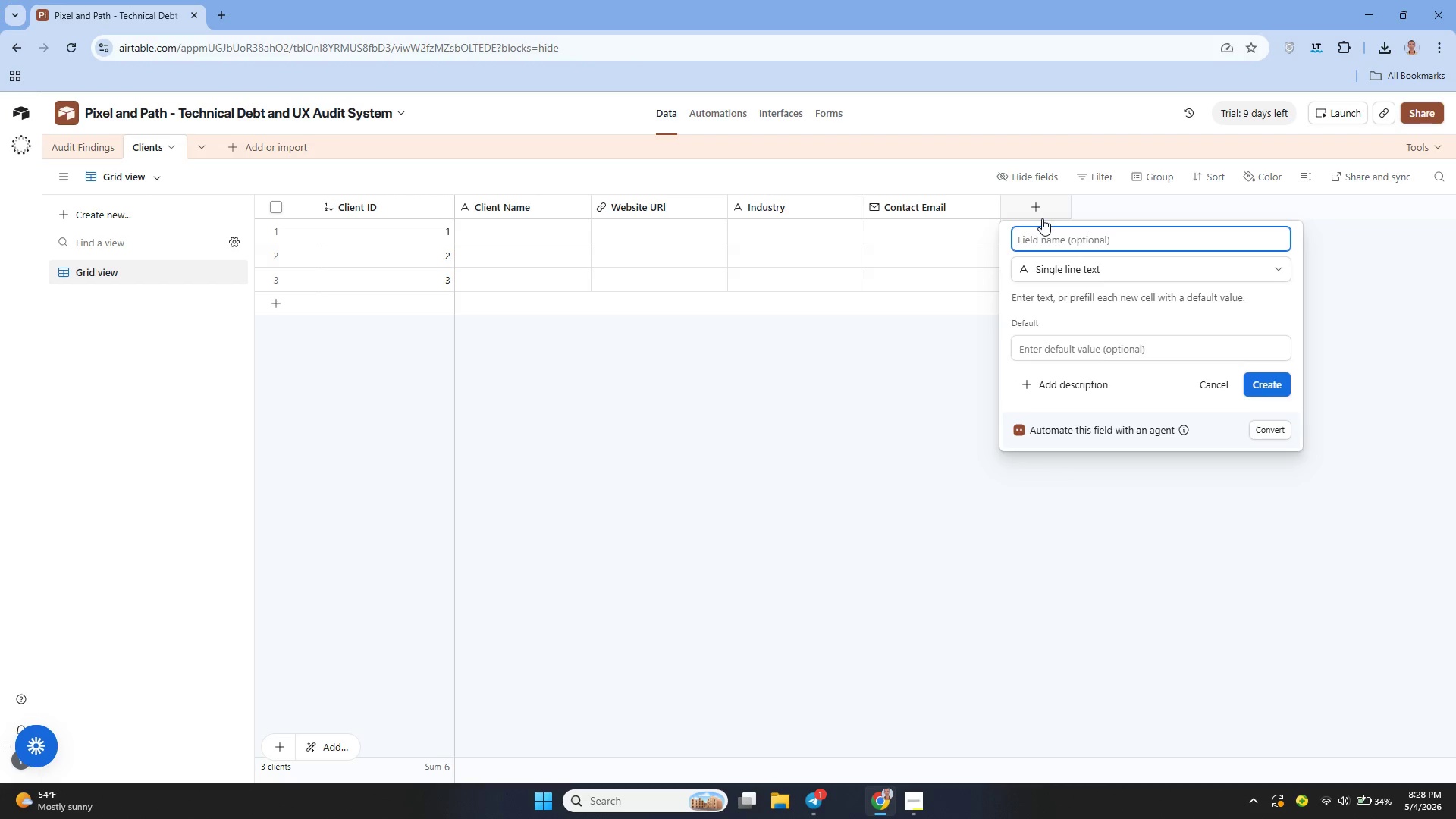 
type(Status)
 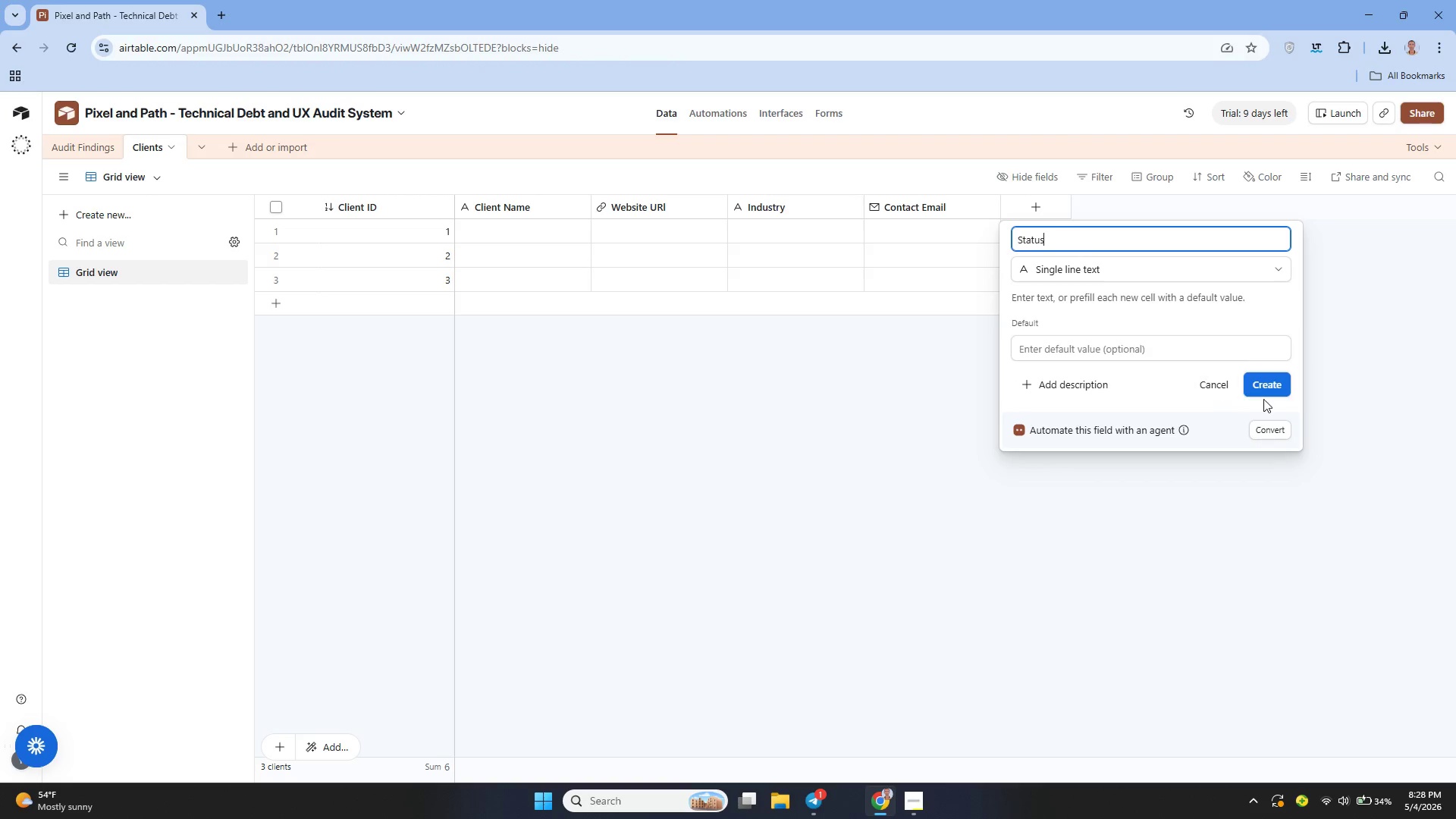 
left_click([1269, 381])
 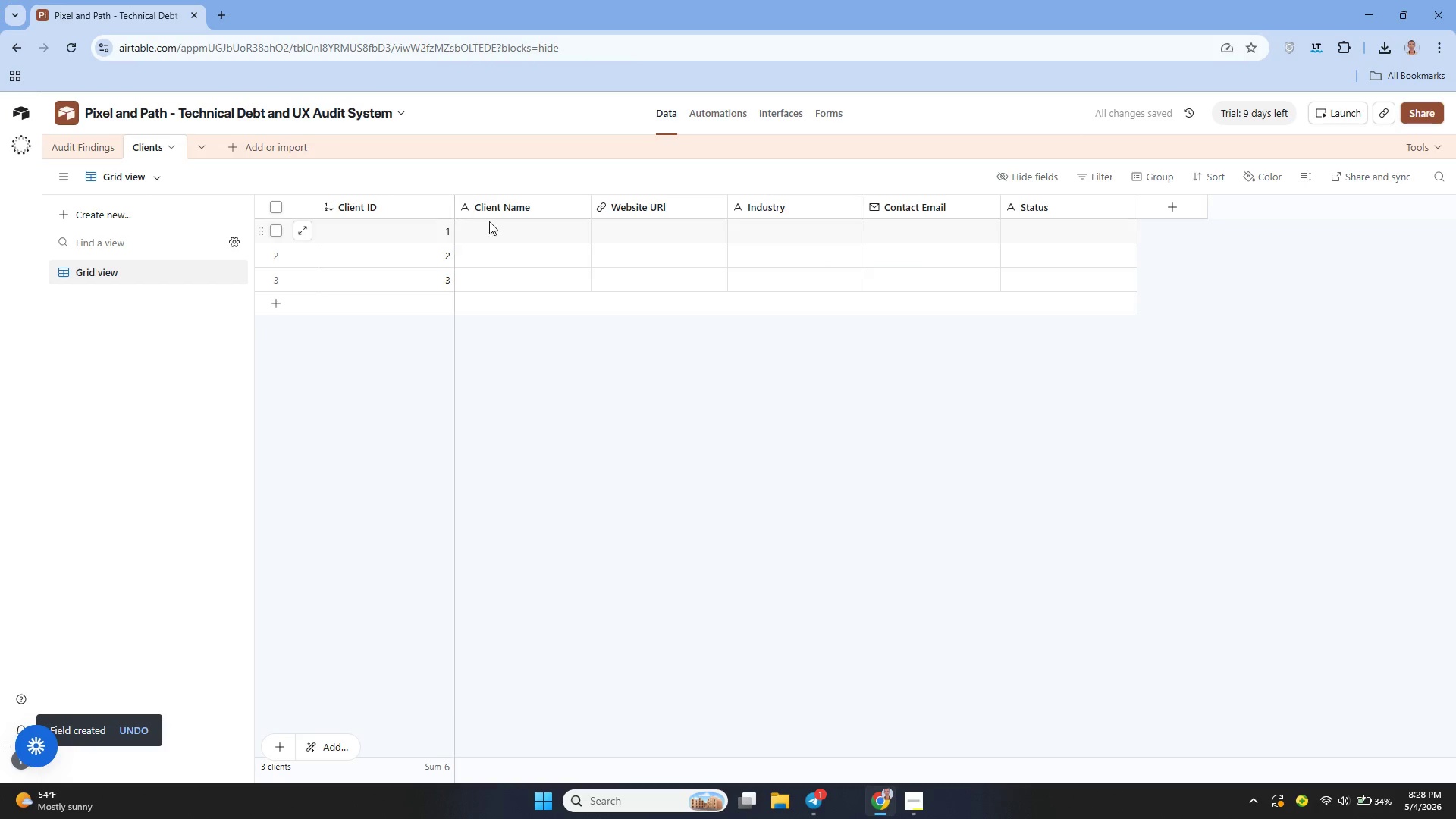 
wait(7.89)
 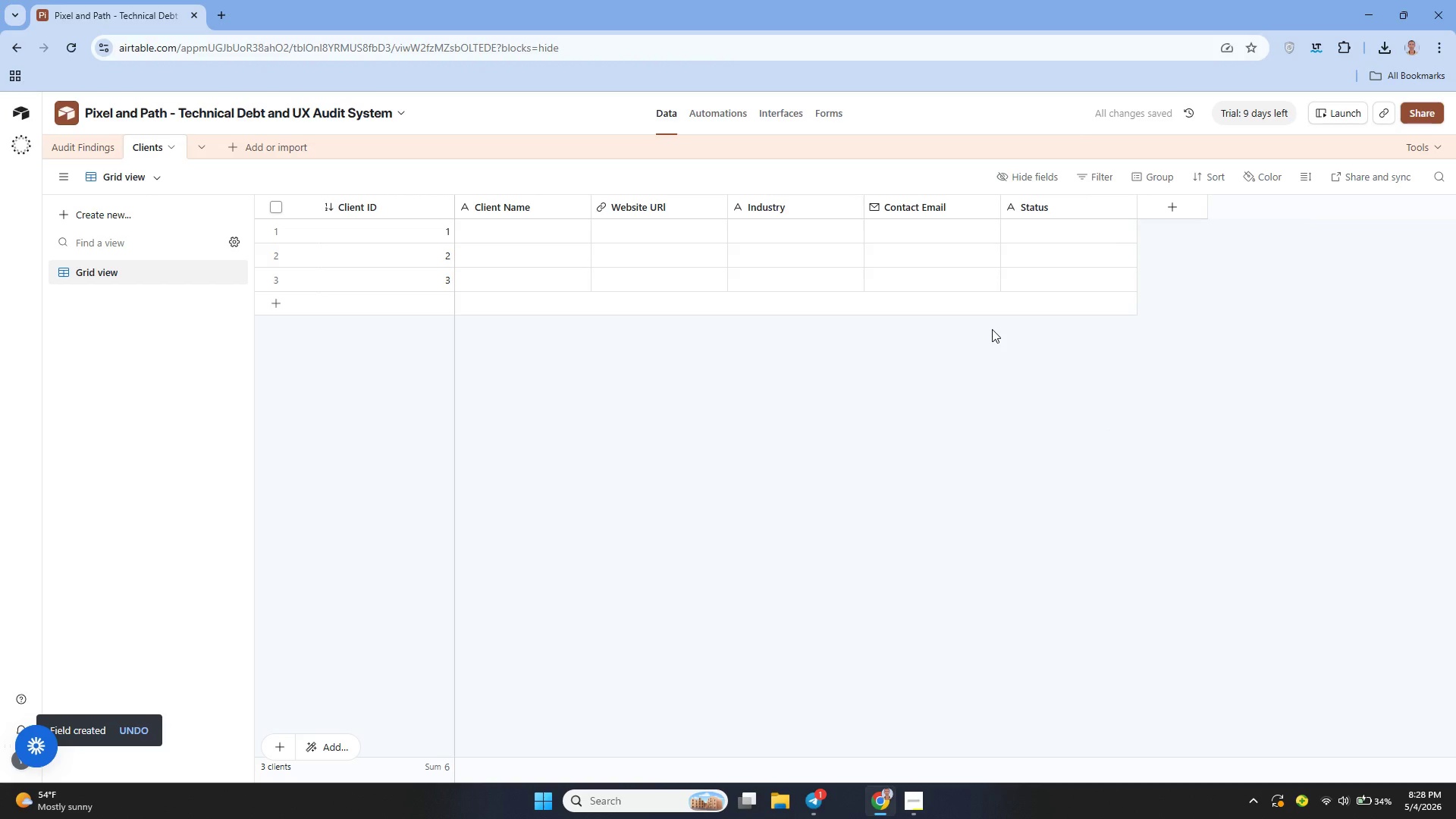 
left_click([395, 236])
 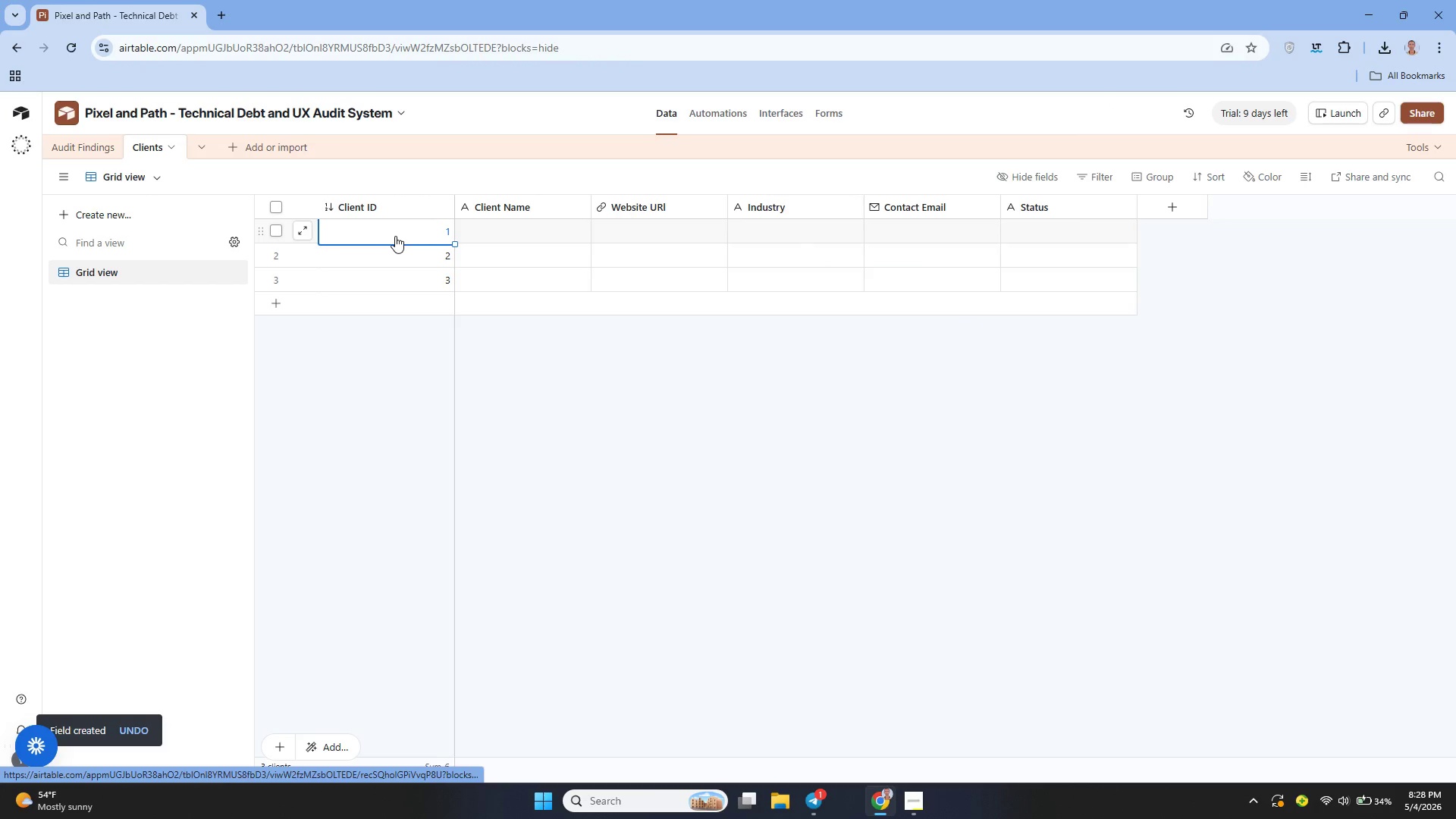 
key(Backspace)
 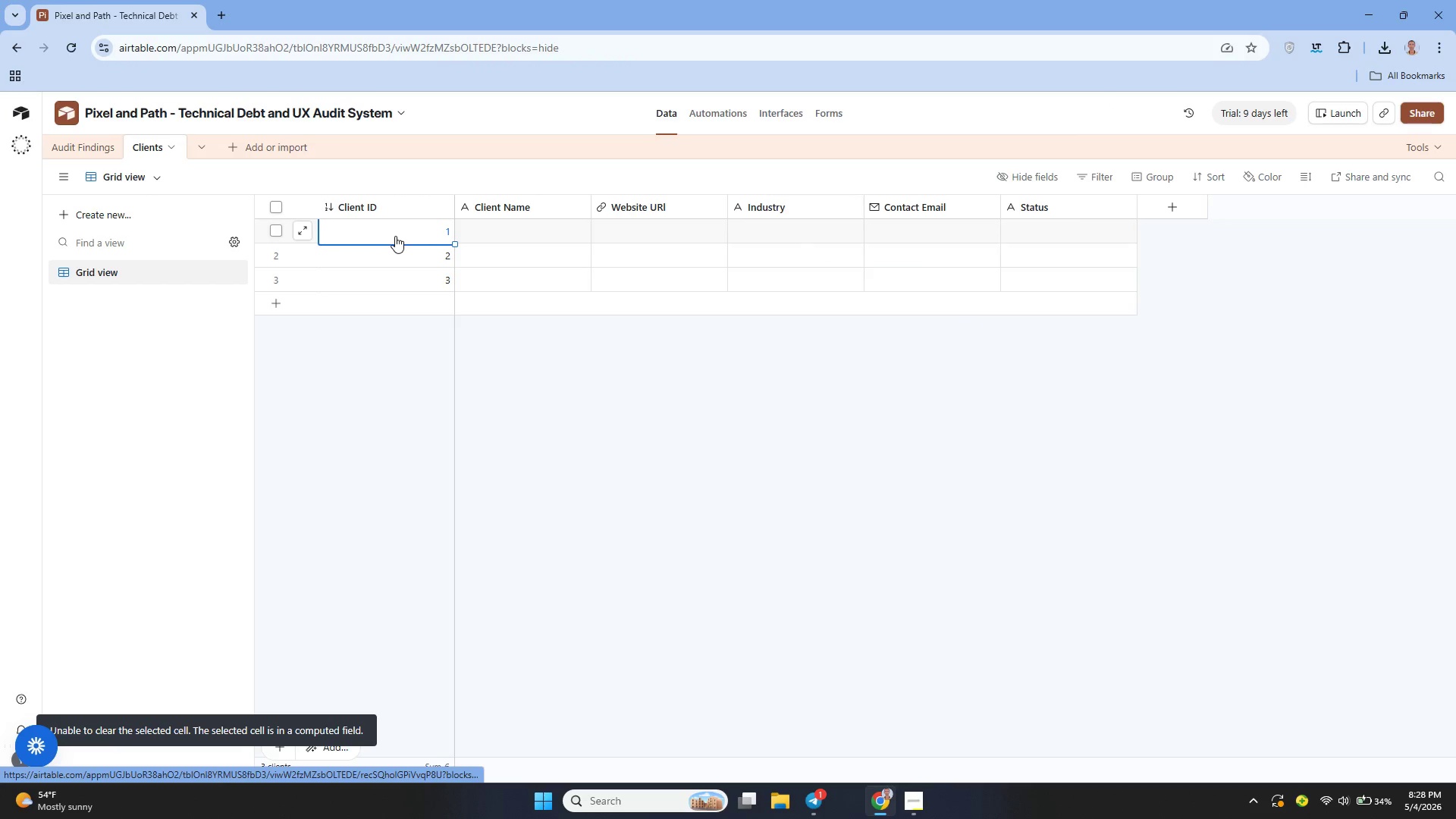 
double_click([395, 236])
 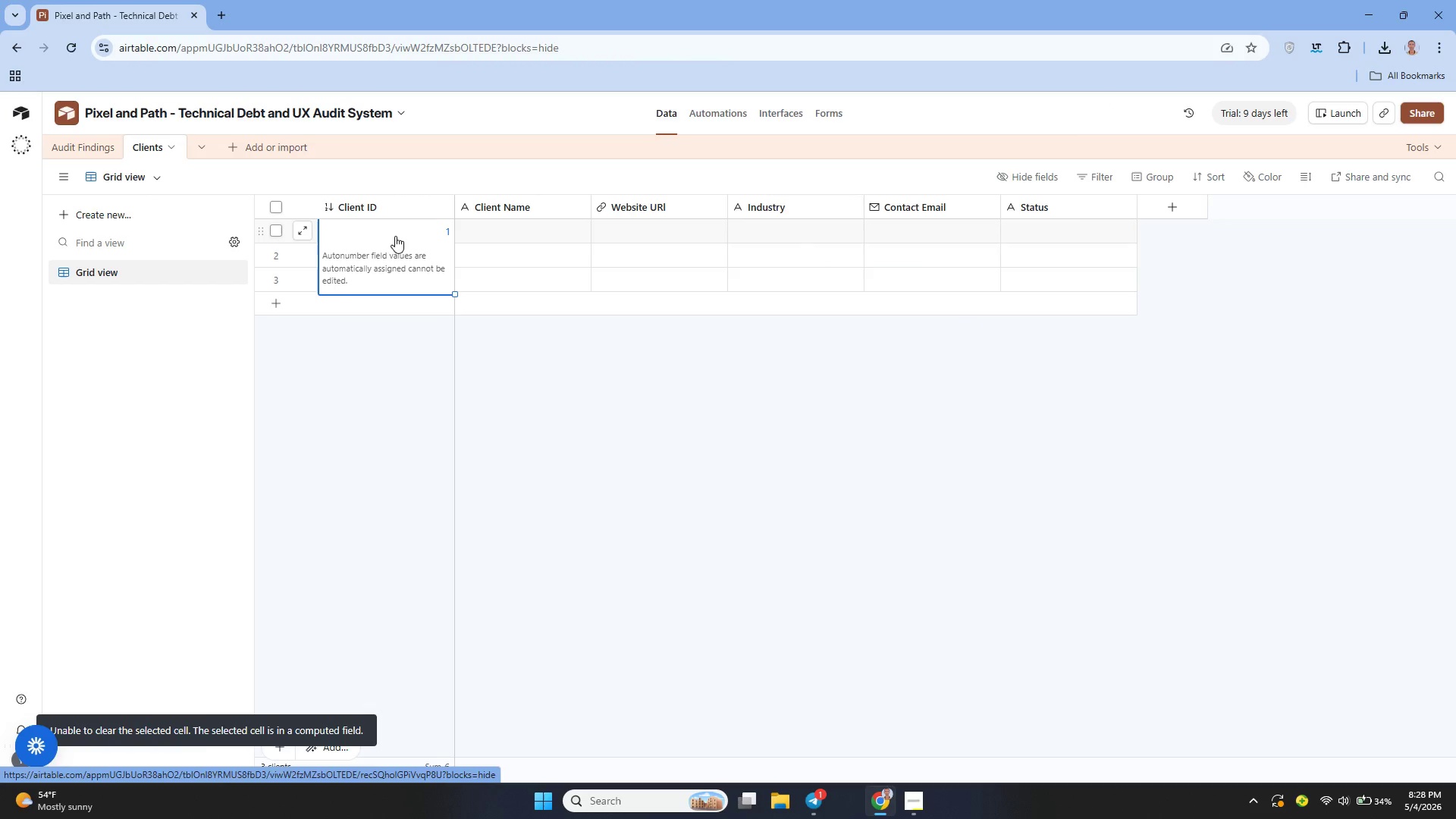 
key(Backspace)
 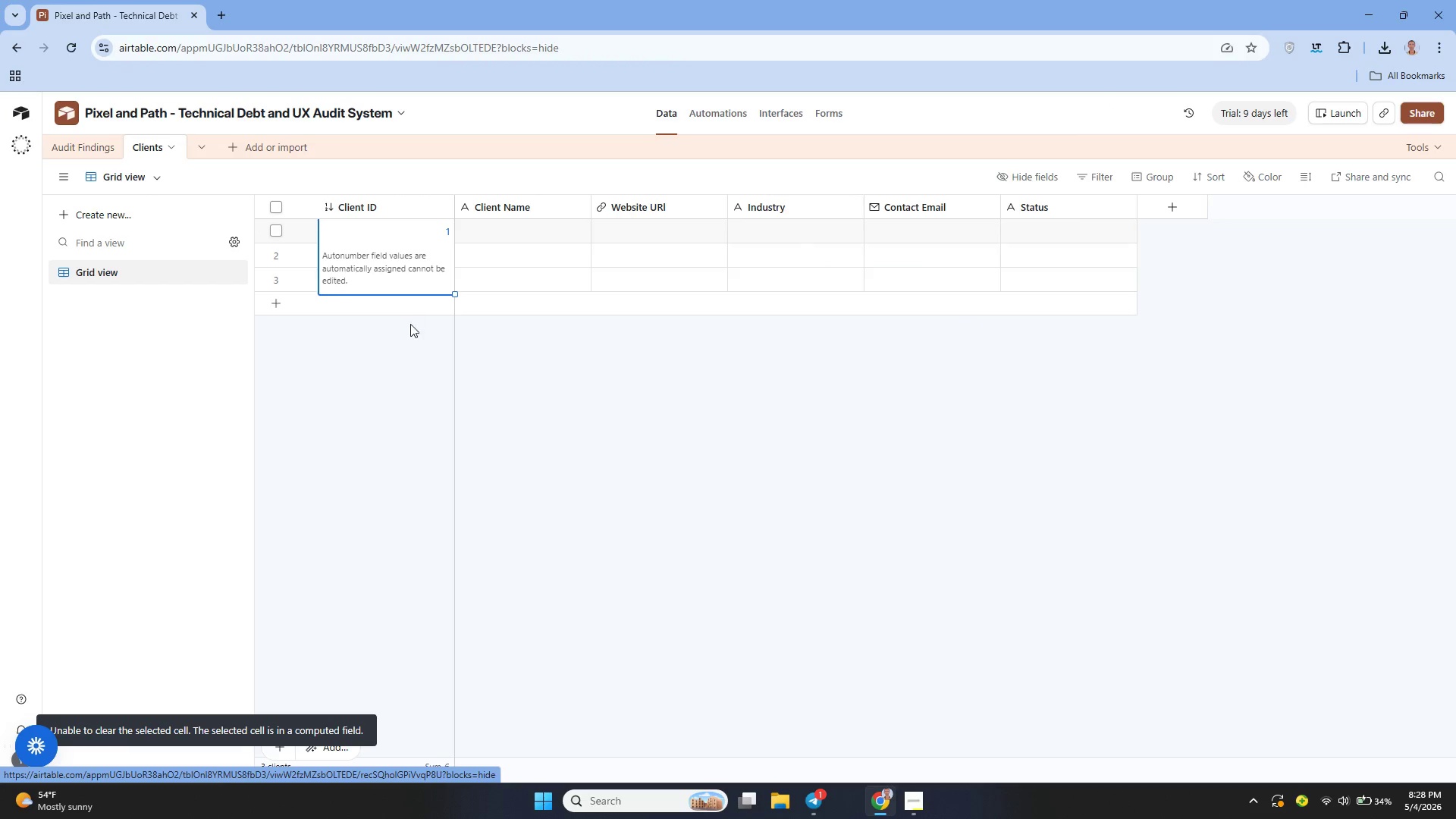 
left_click([410, 336])
 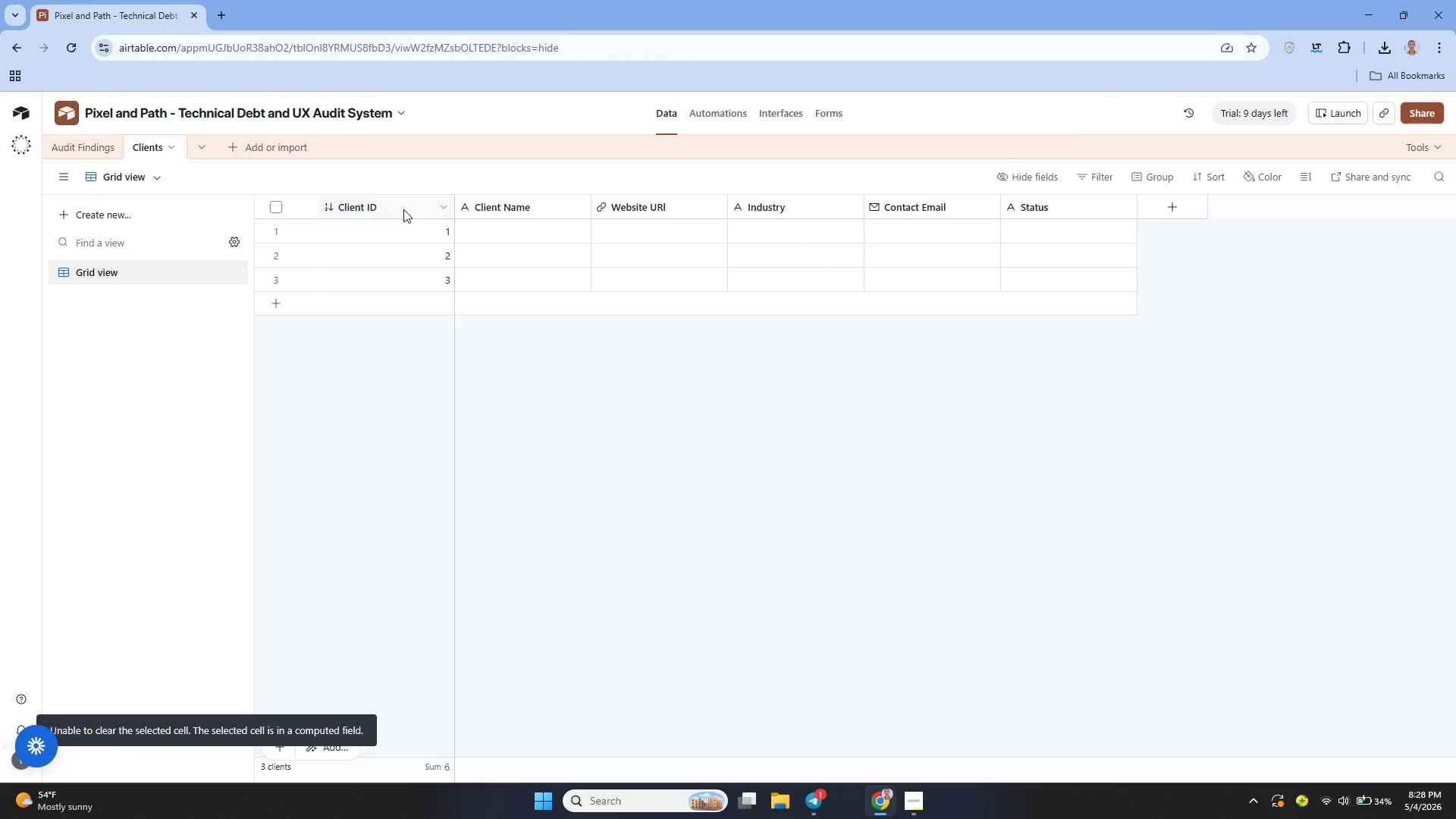 
left_click([403, 209])
 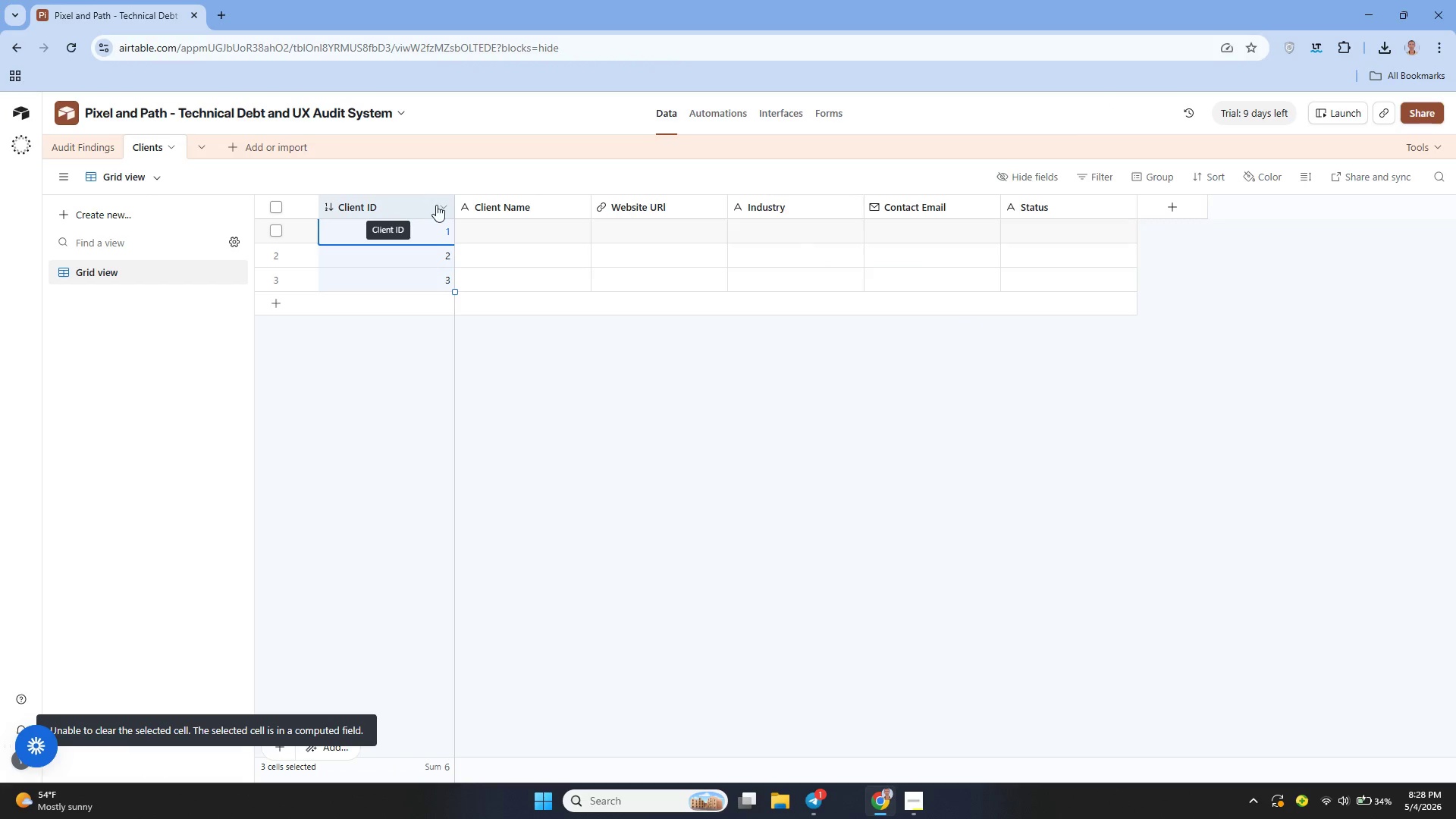 
left_click([440, 205])
 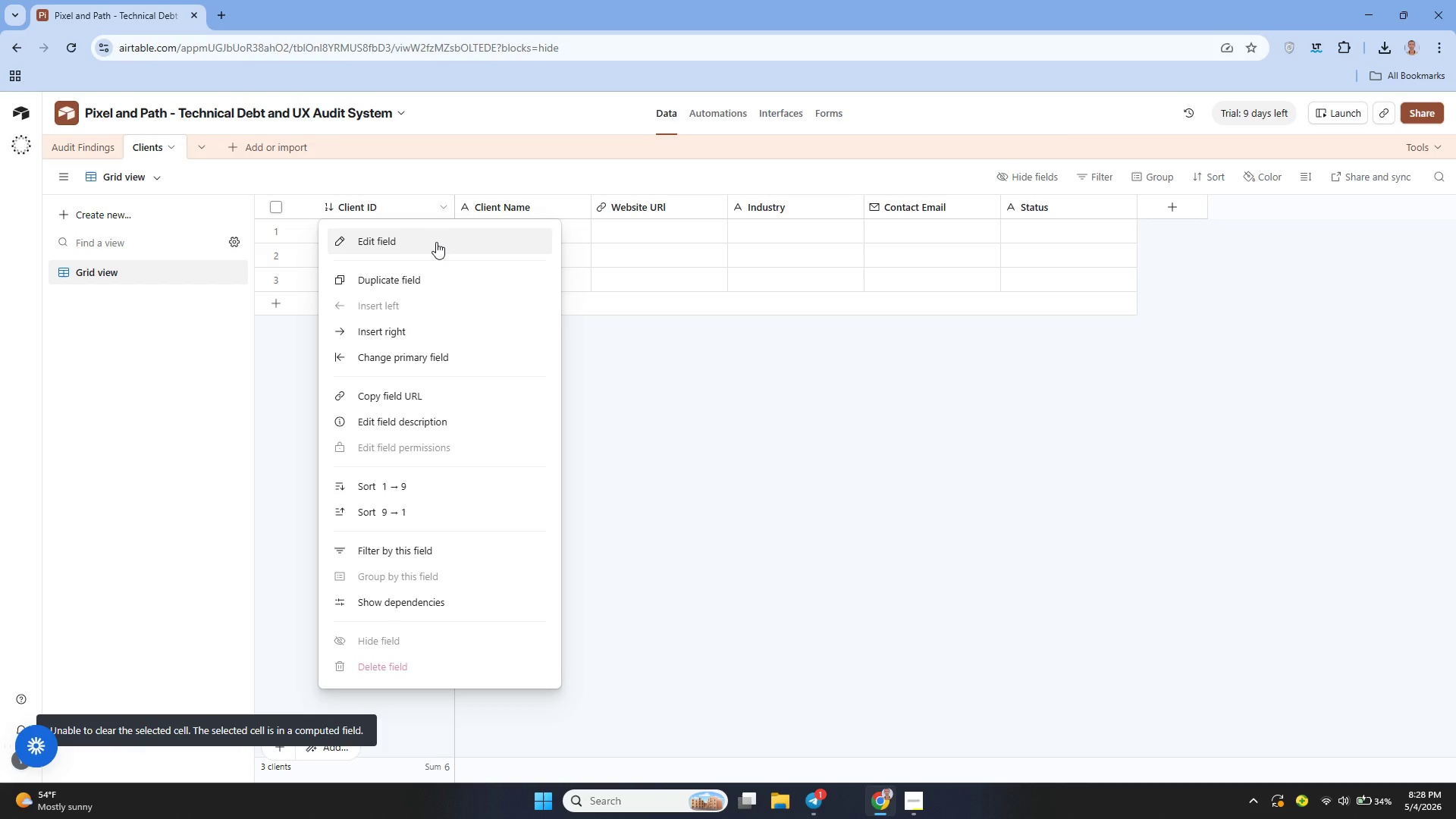 
left_click([435, 242])
 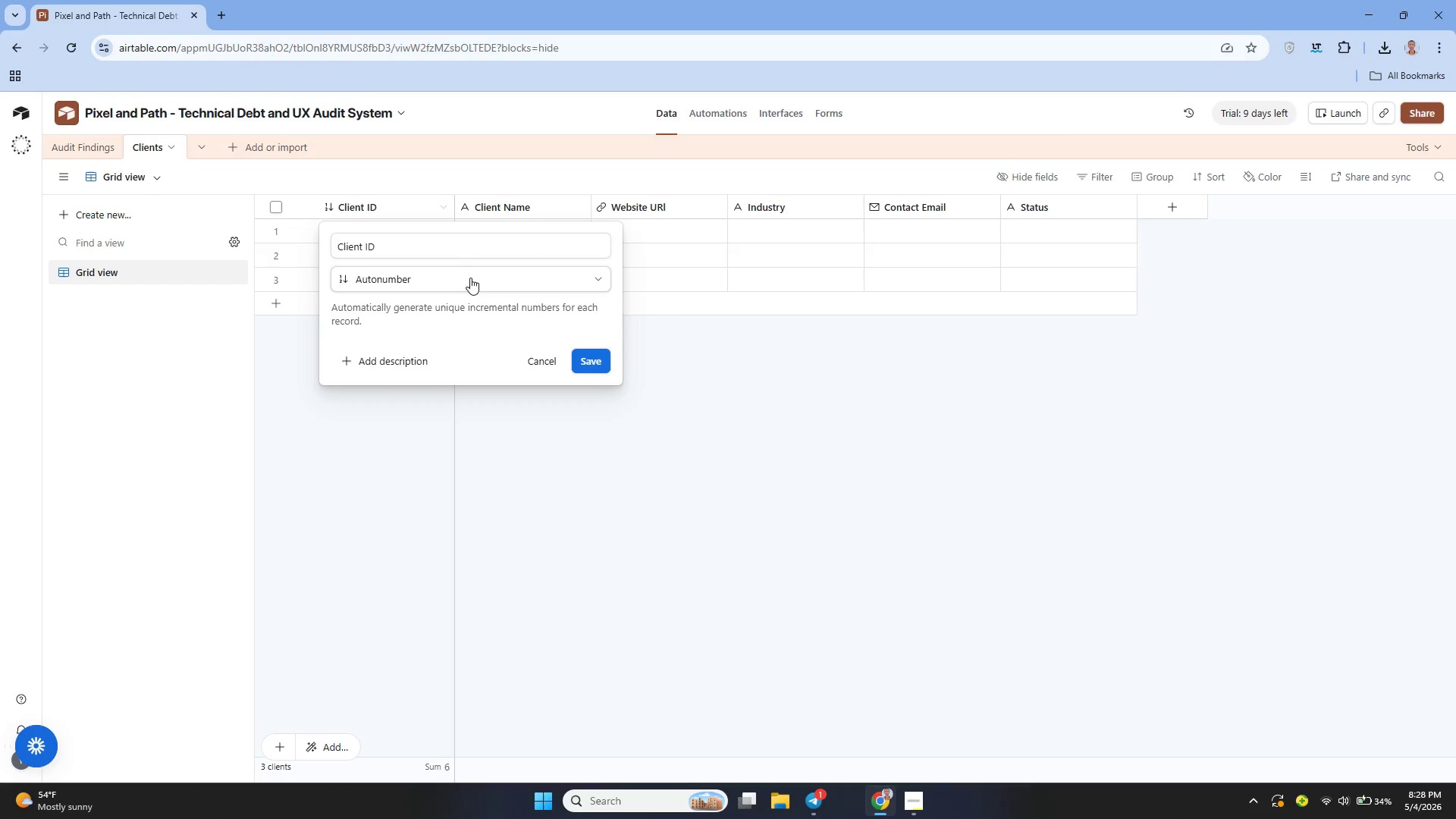 
left_click([468, 278])
 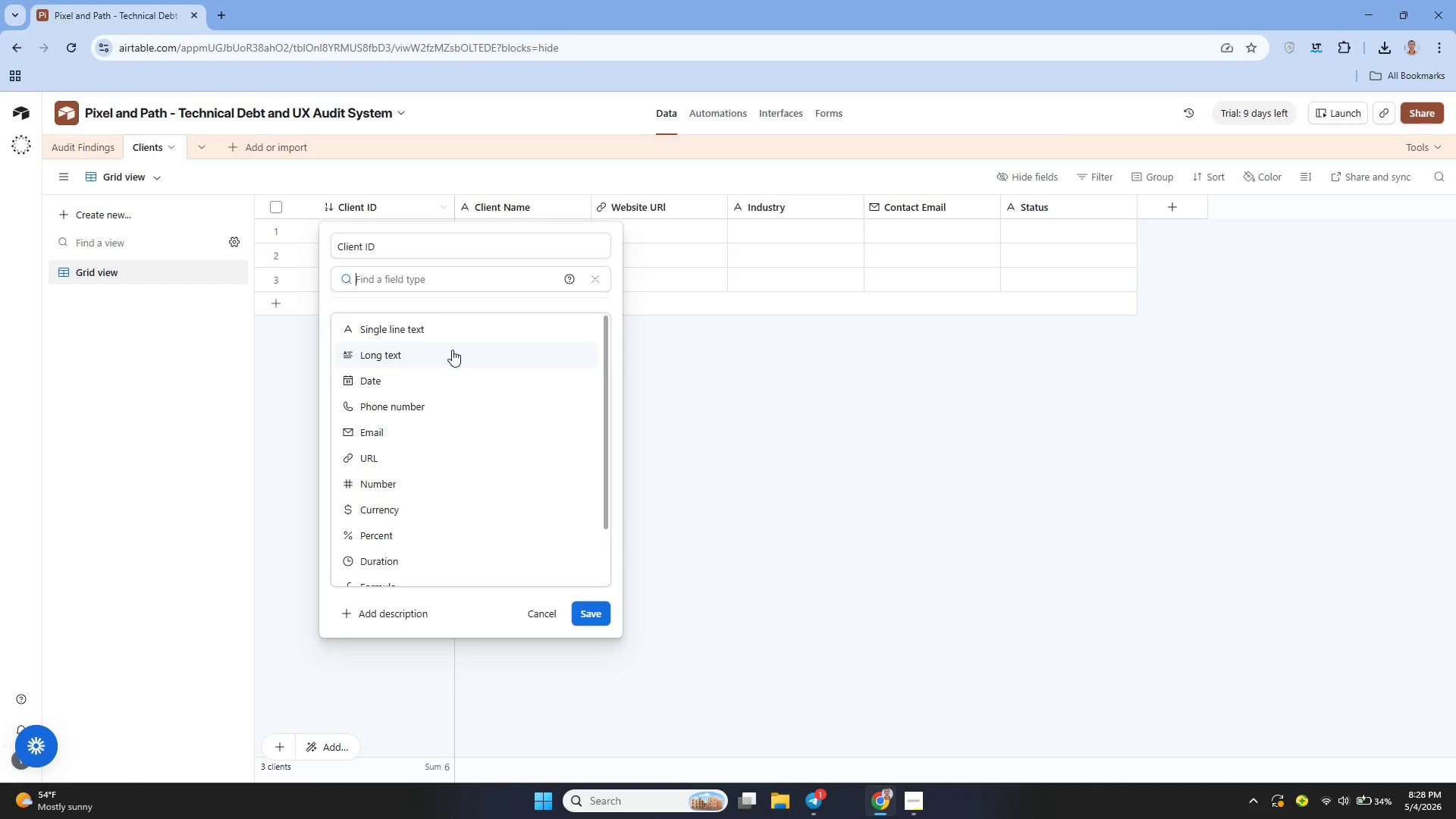 
left_click([413, 326])
 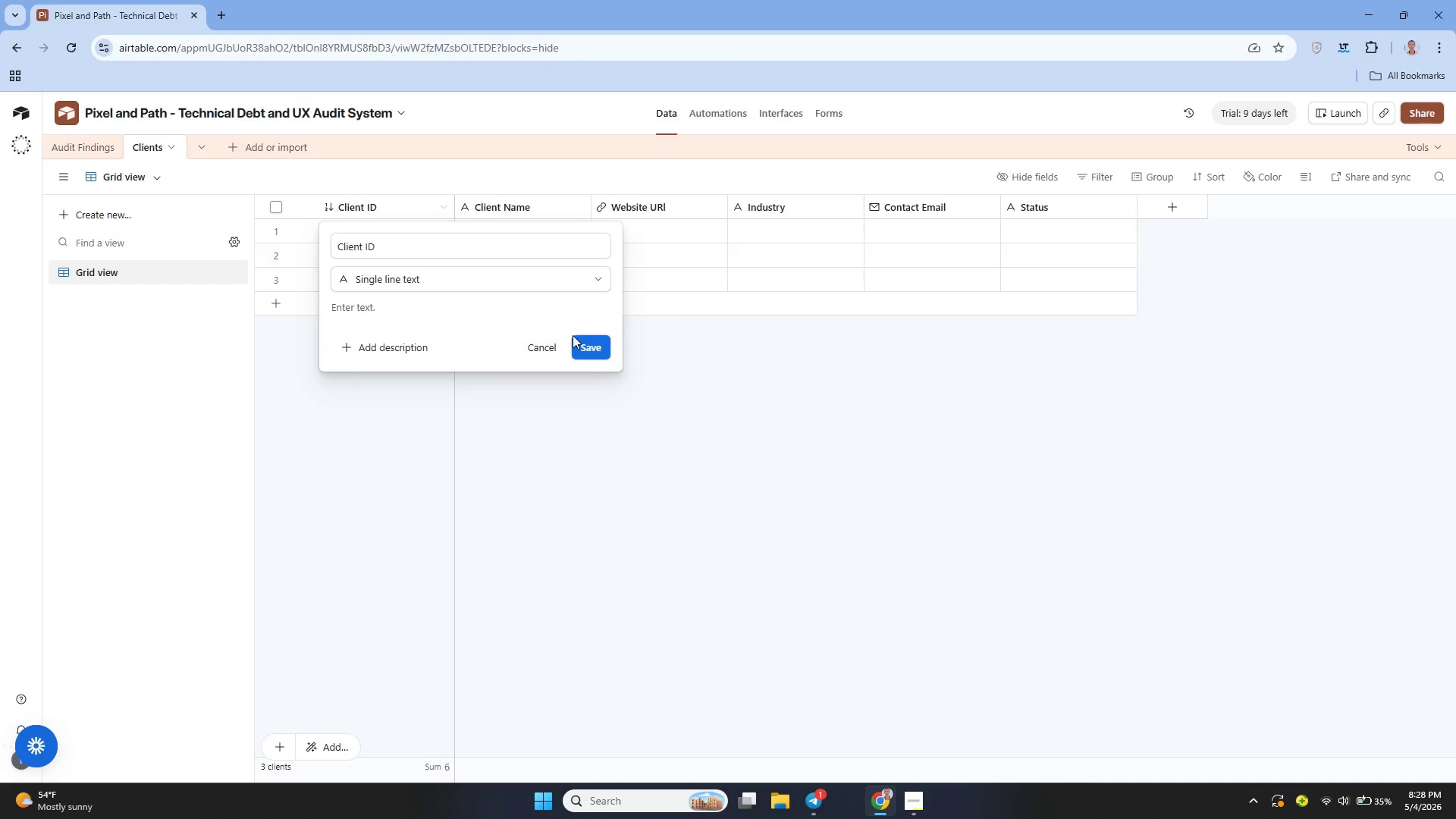 
left_click([589, 342])
 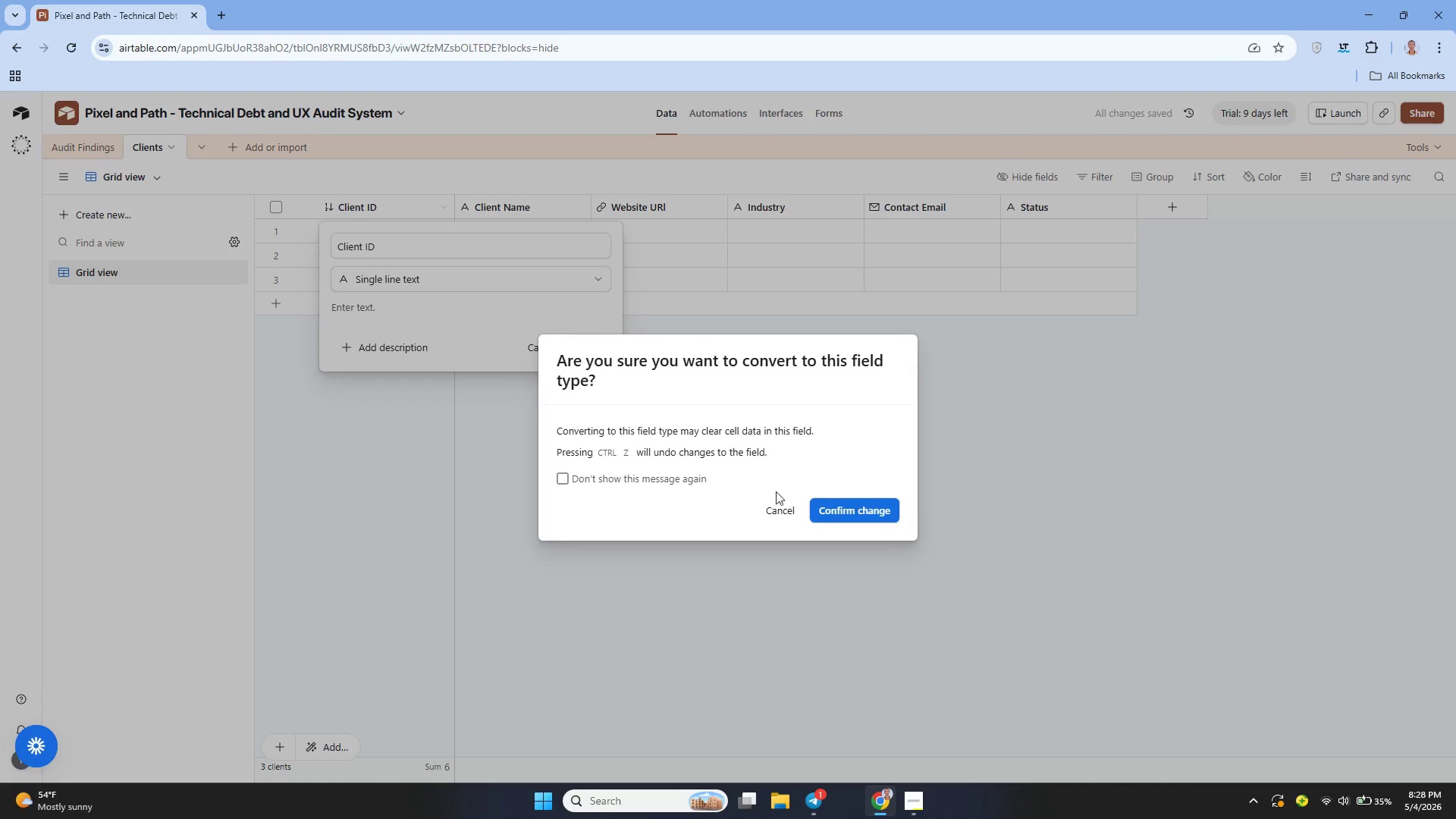 
left_click([828, 505])
 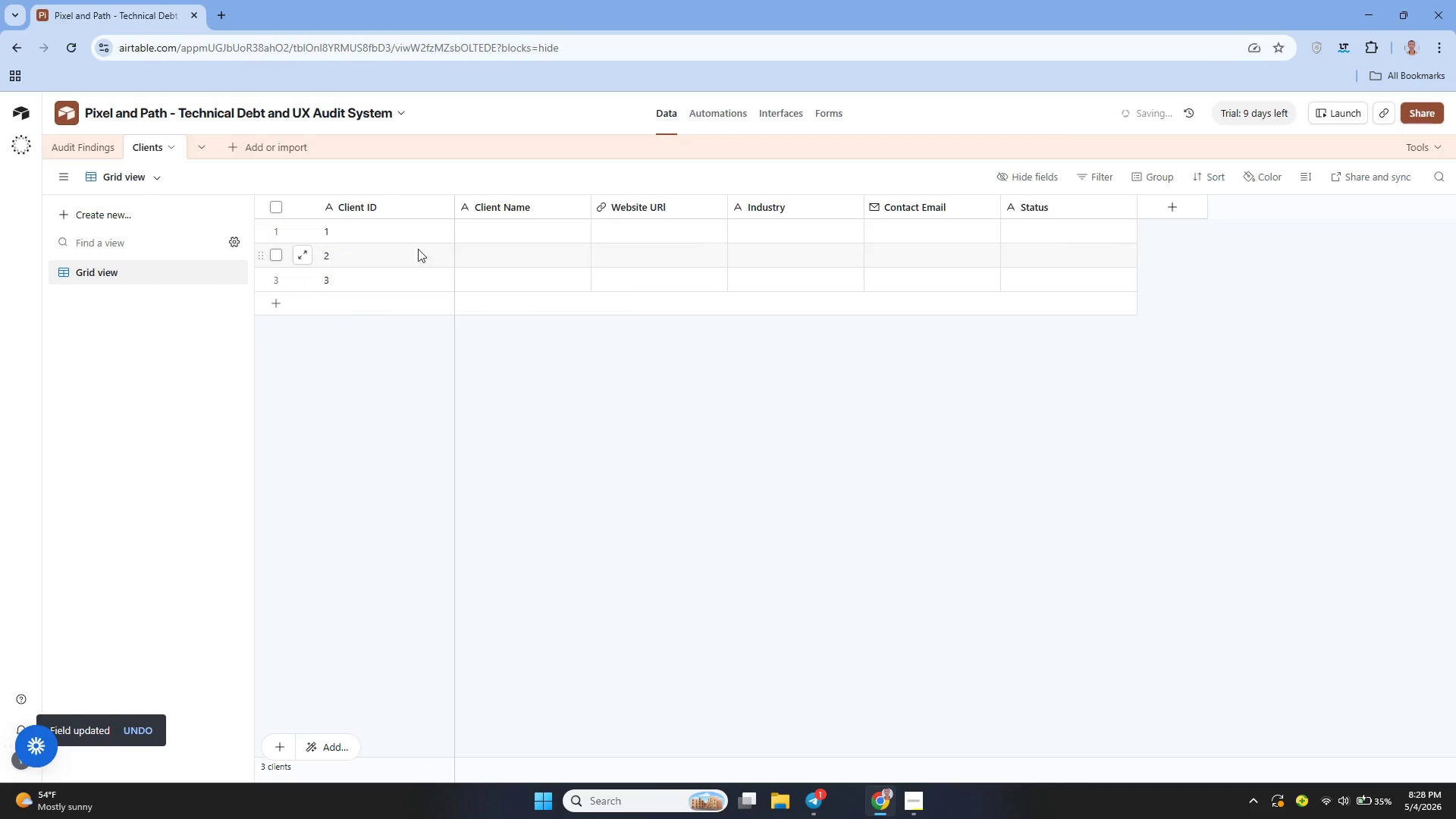 
left_click([384, 235])
 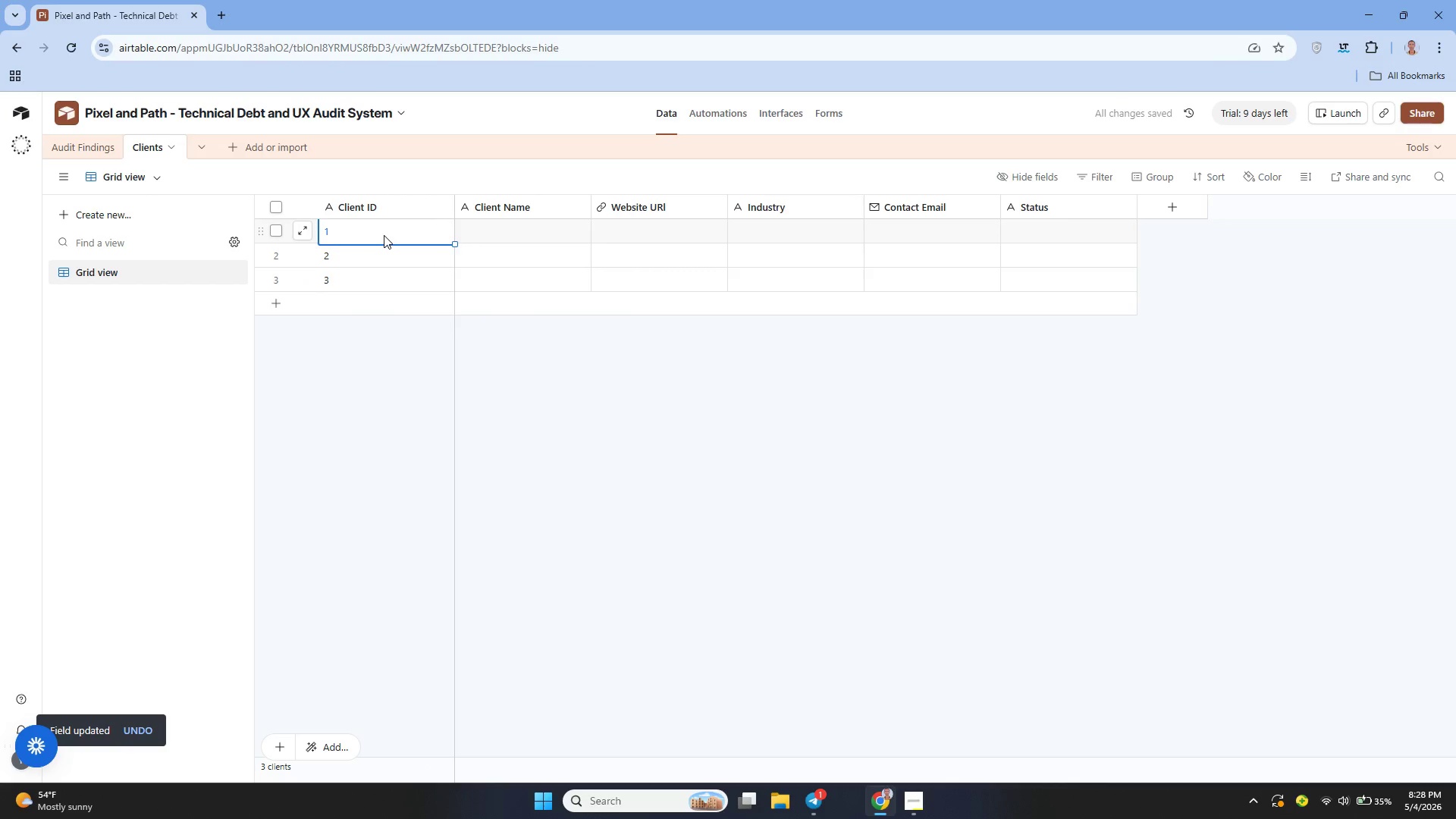 
key(Backspace)
type(cli-001)
 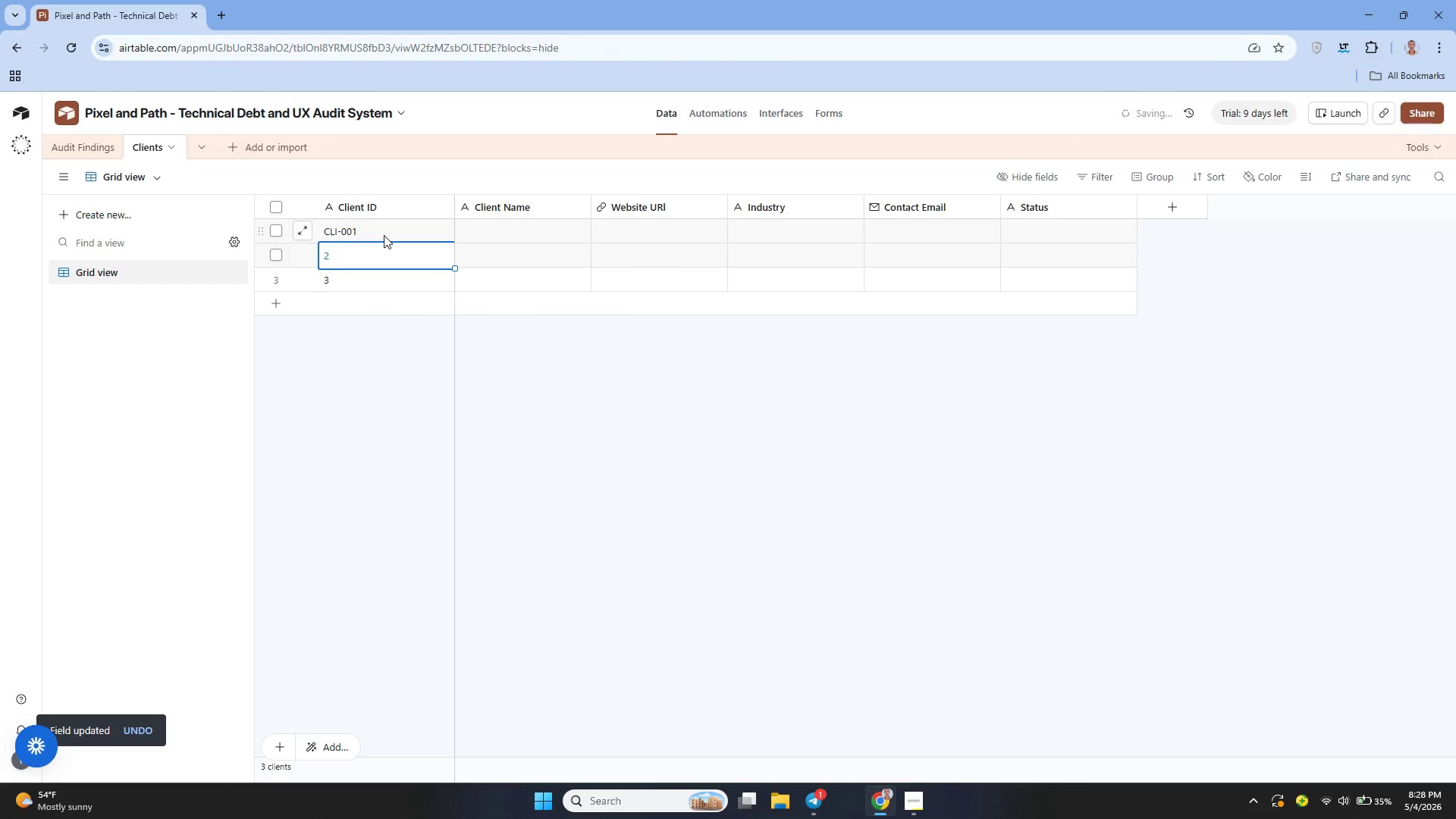 
hold_key(key=CapsLock, duration=1.72)
 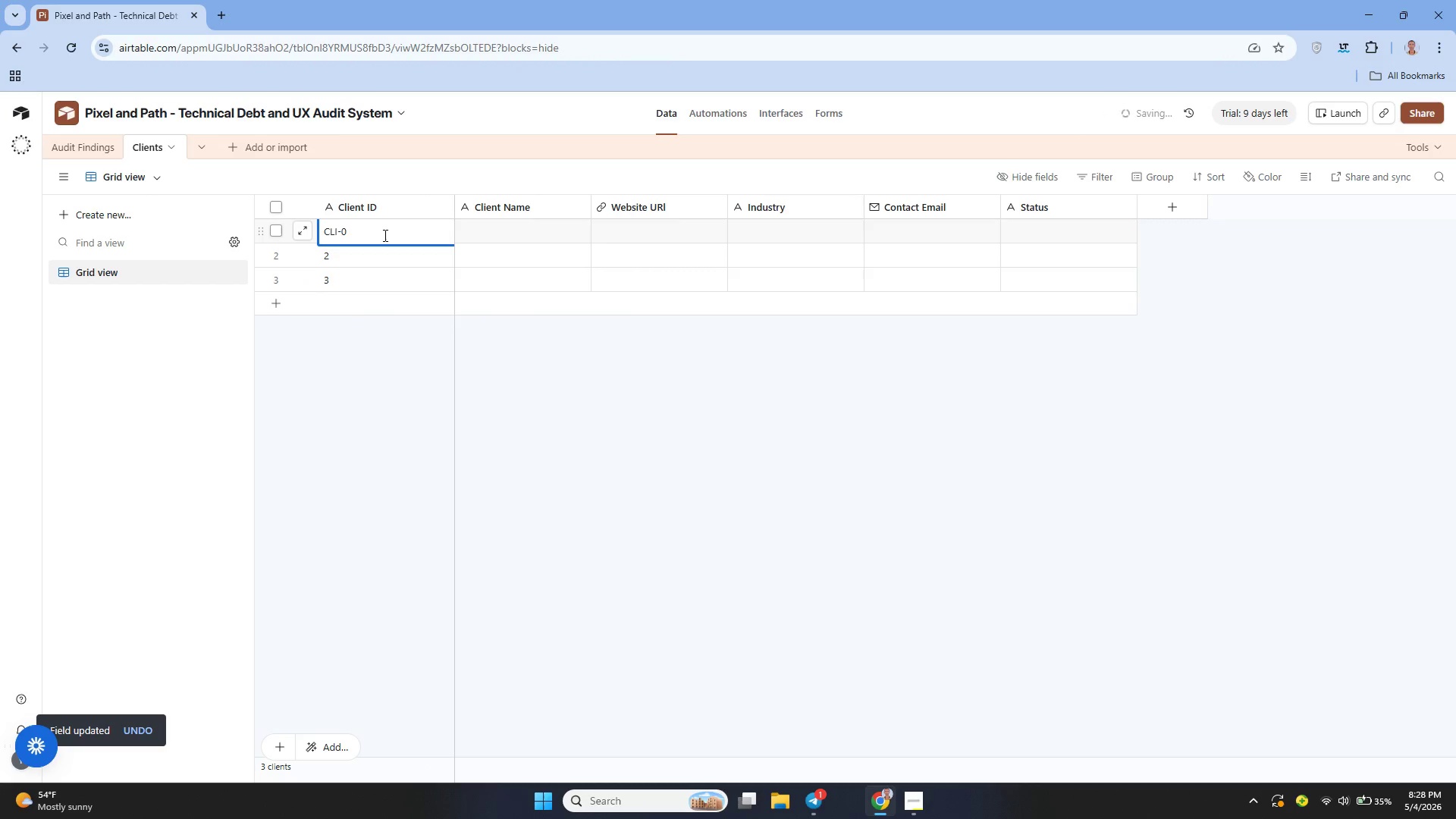 
key(Enter)
 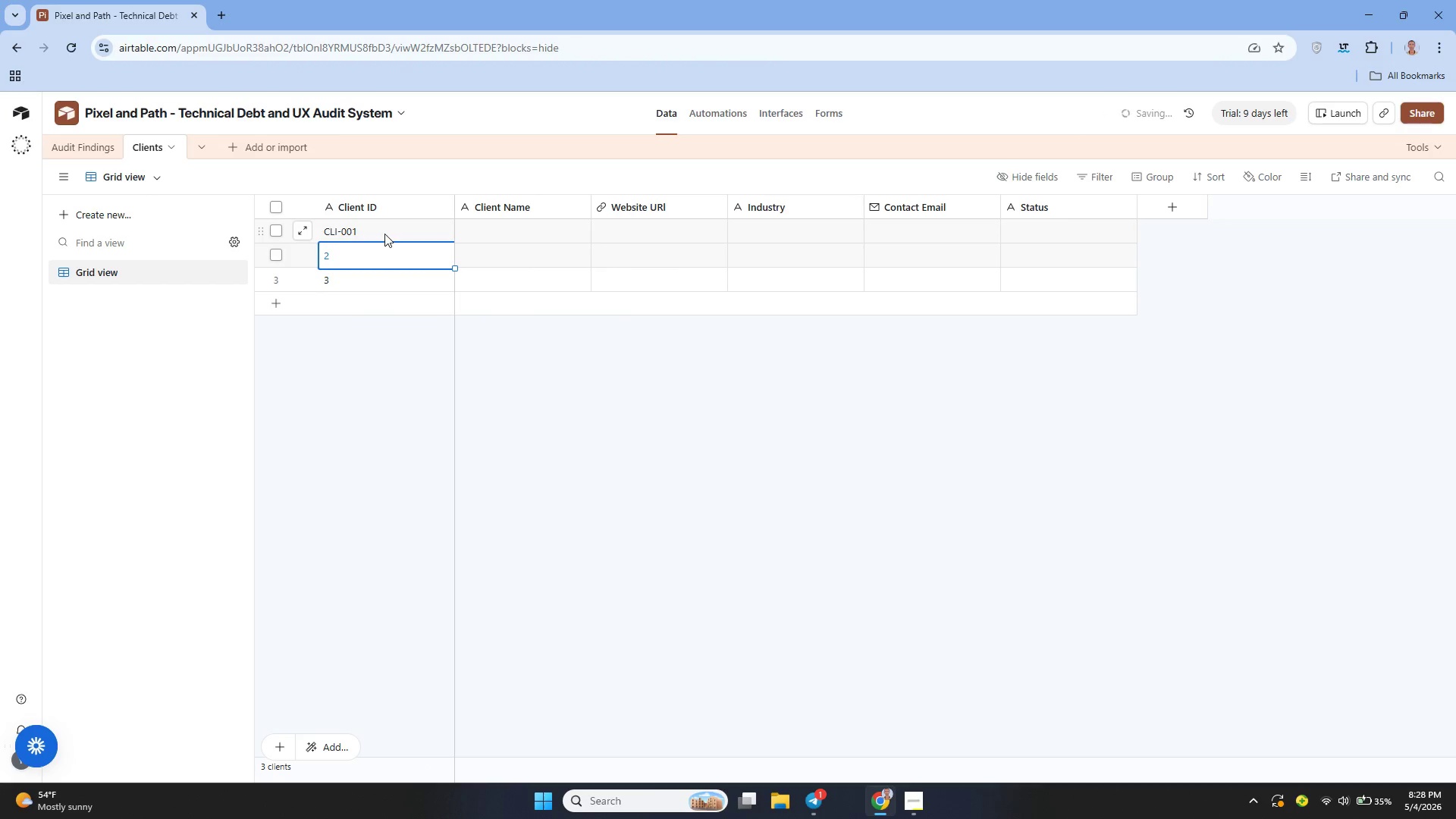 
left_click([392, 230])
 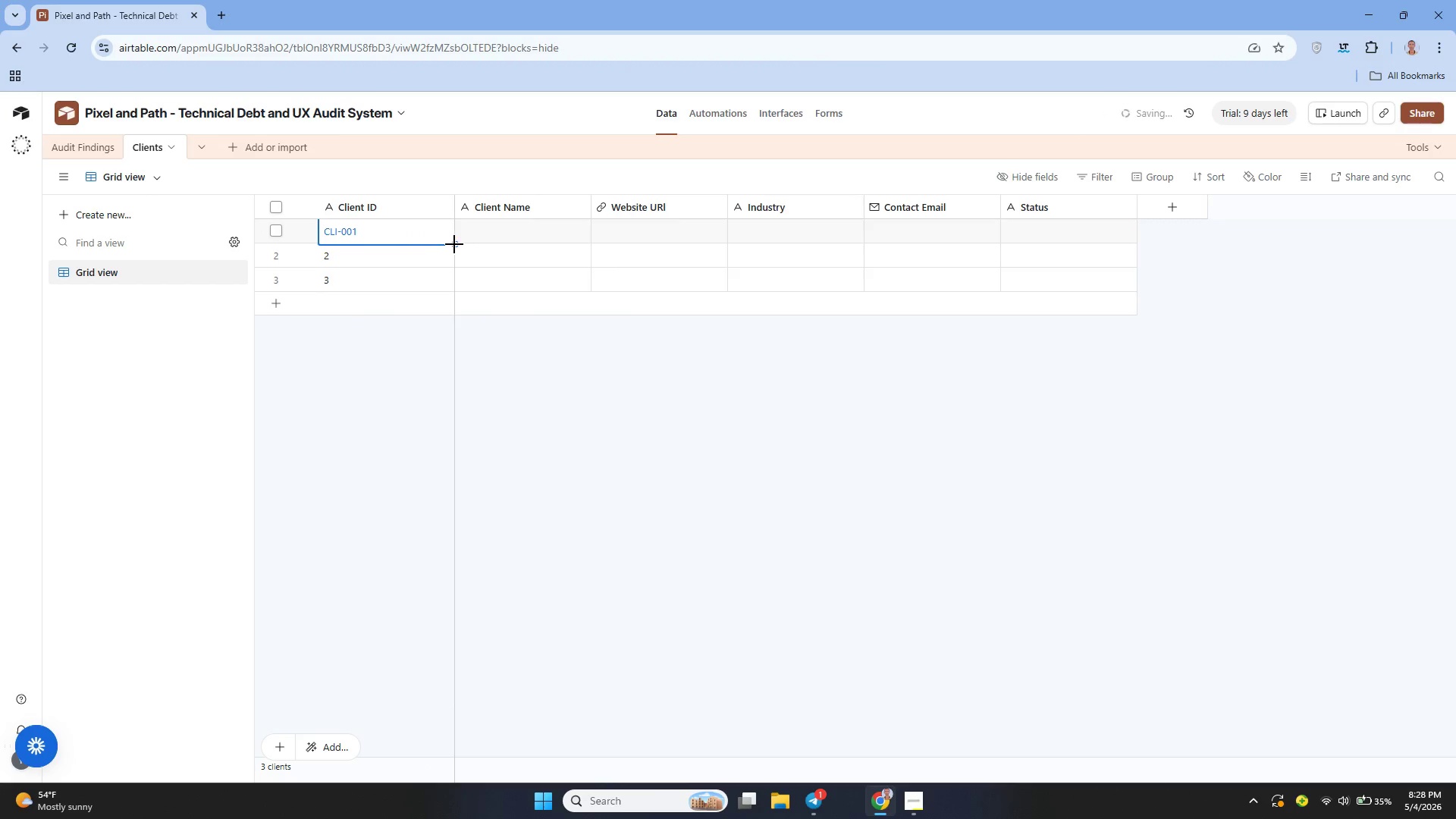 
left_click_drag(start_coordinate=[454, 244], to_coordinate=[444, 281])
 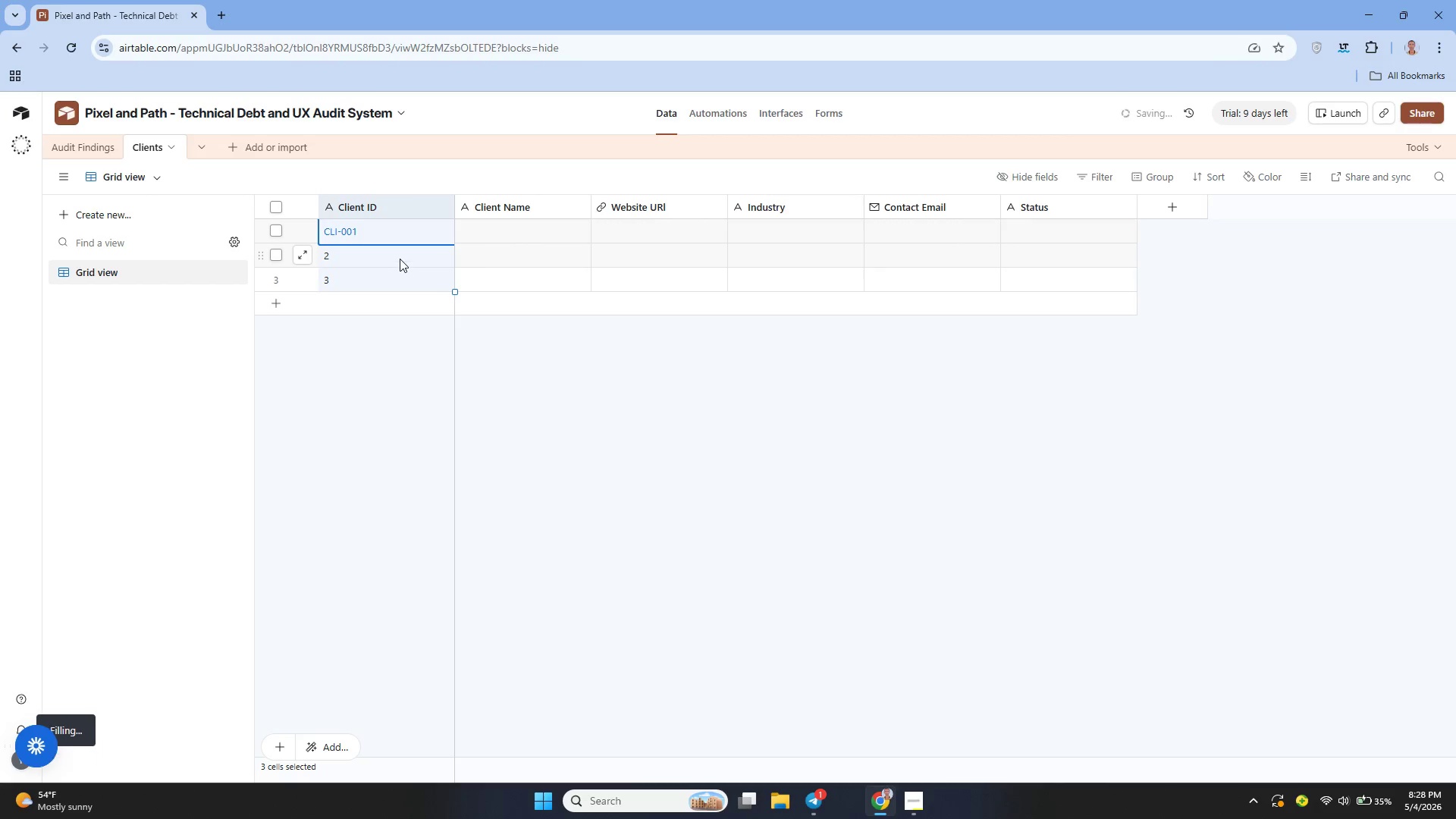 
left_click([400, 259])
 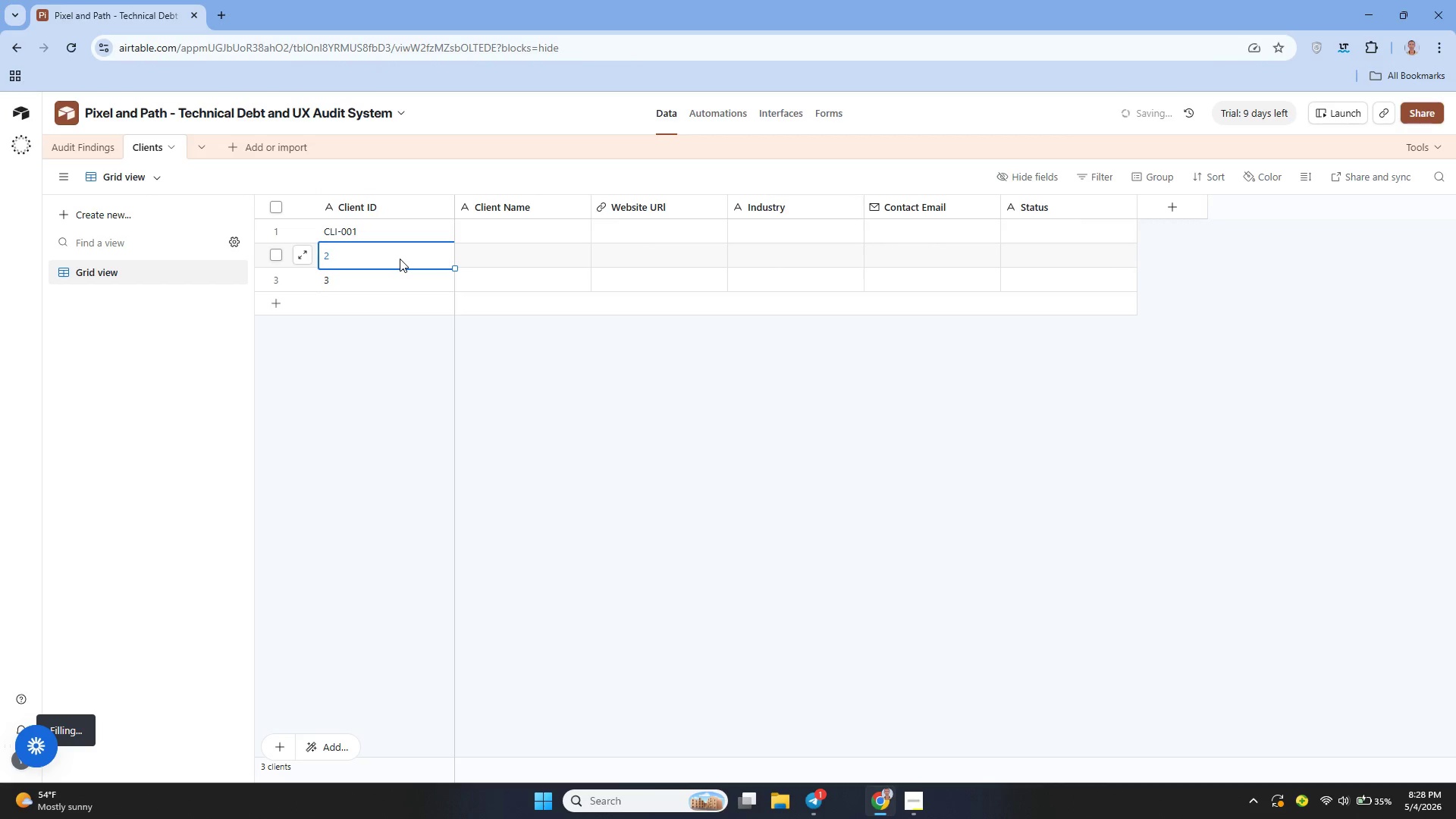 
key(Enter)
 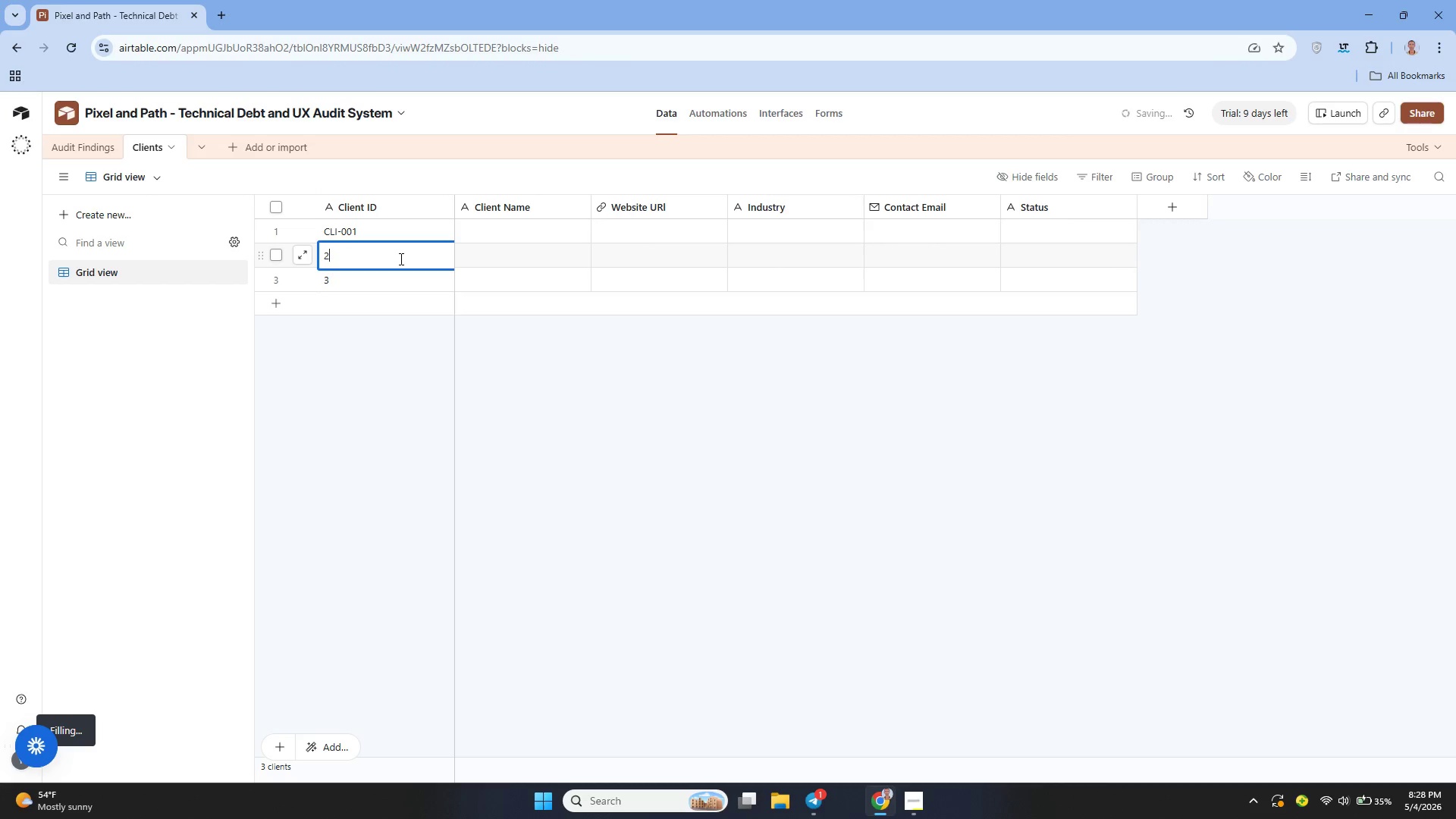 
hold_key(key=ShiftLeft, duration=0.33)
 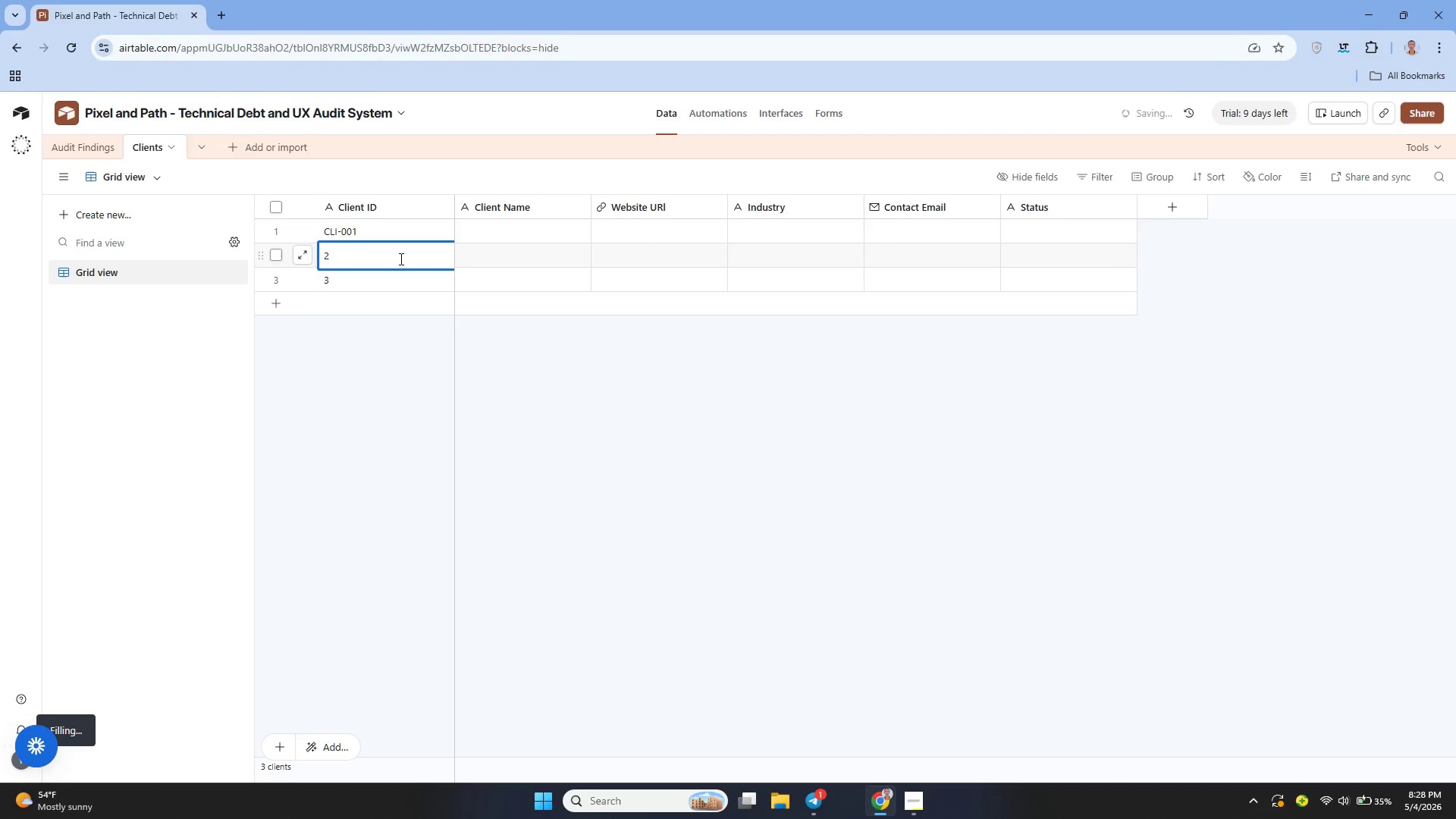 
key(Backspace)
key(Backspace)
type(CLI)
key(Backspace)
key(Backspace)
key(Backspace)
key(Backspace)
type(2)
 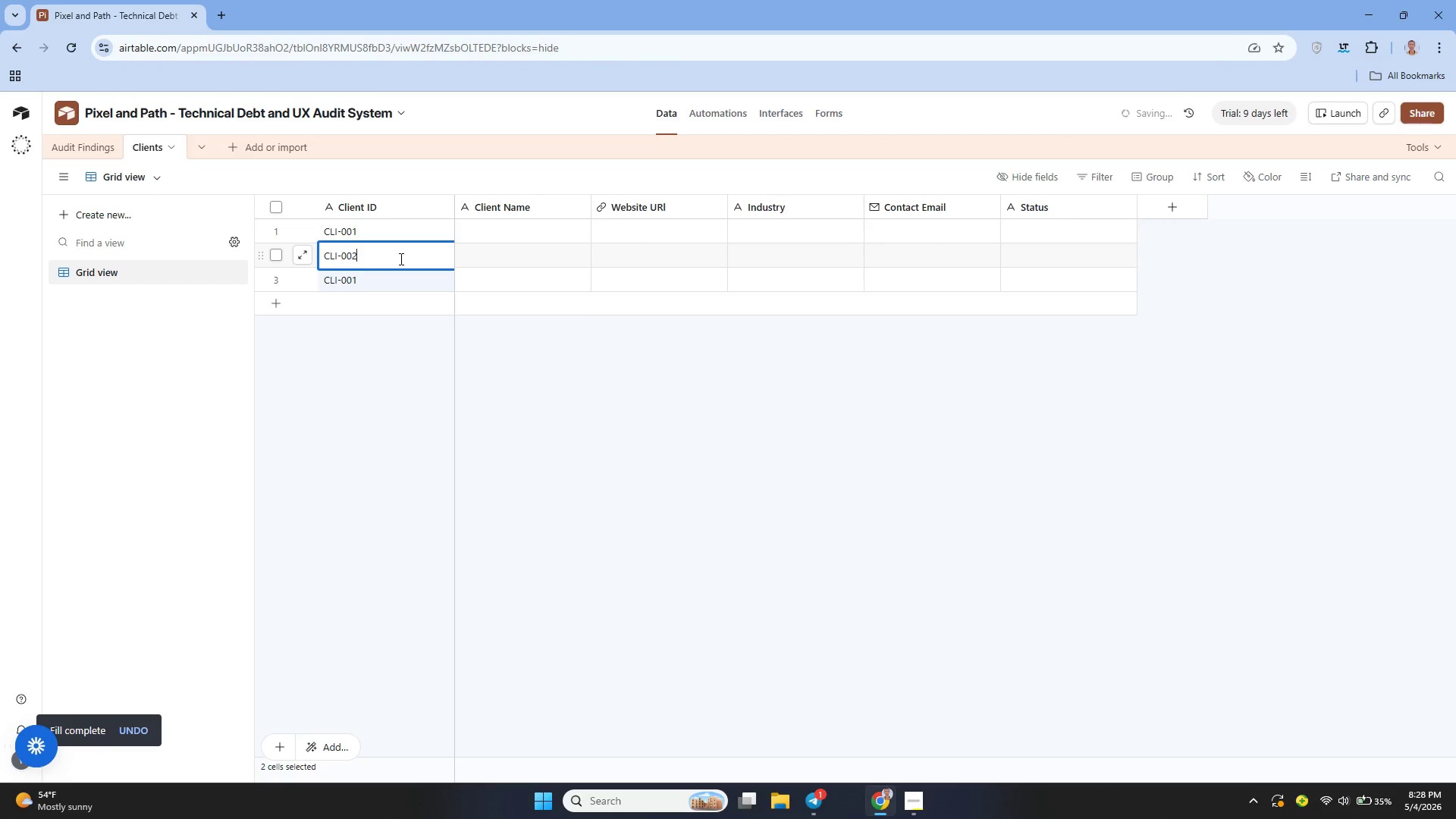 
key(Enter)
 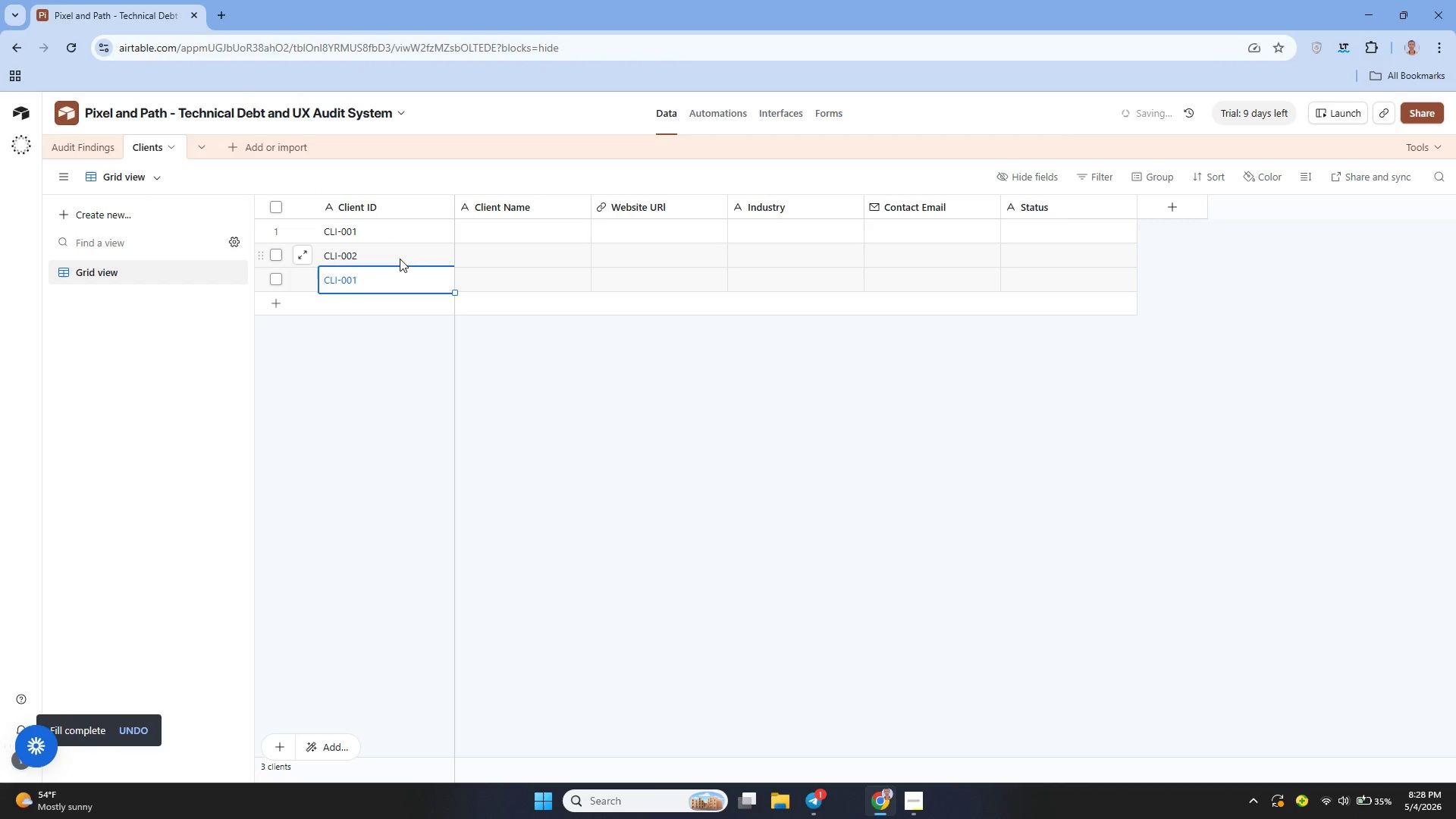 
key(Enter)
 